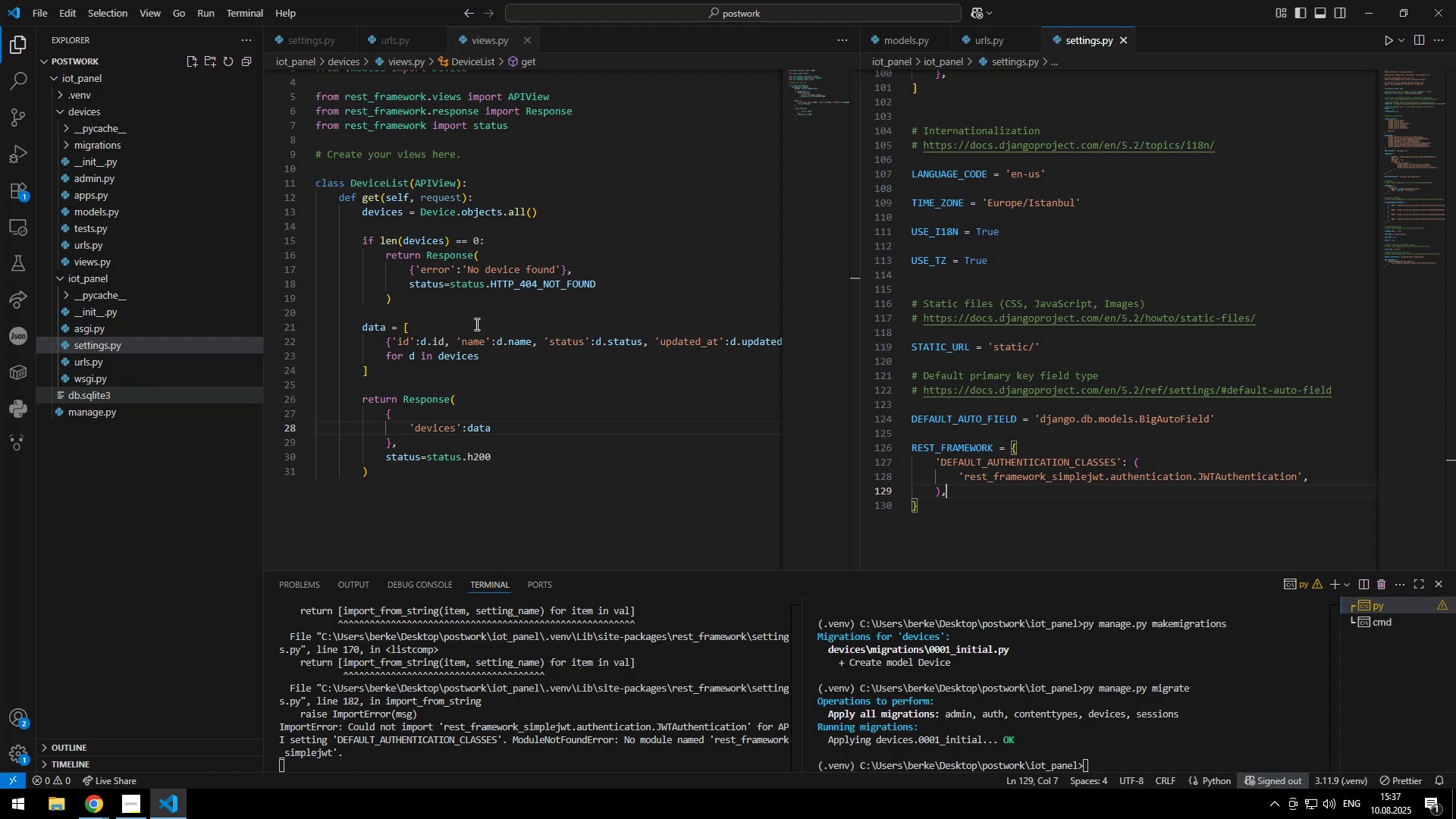 
key(ArrowDown)
 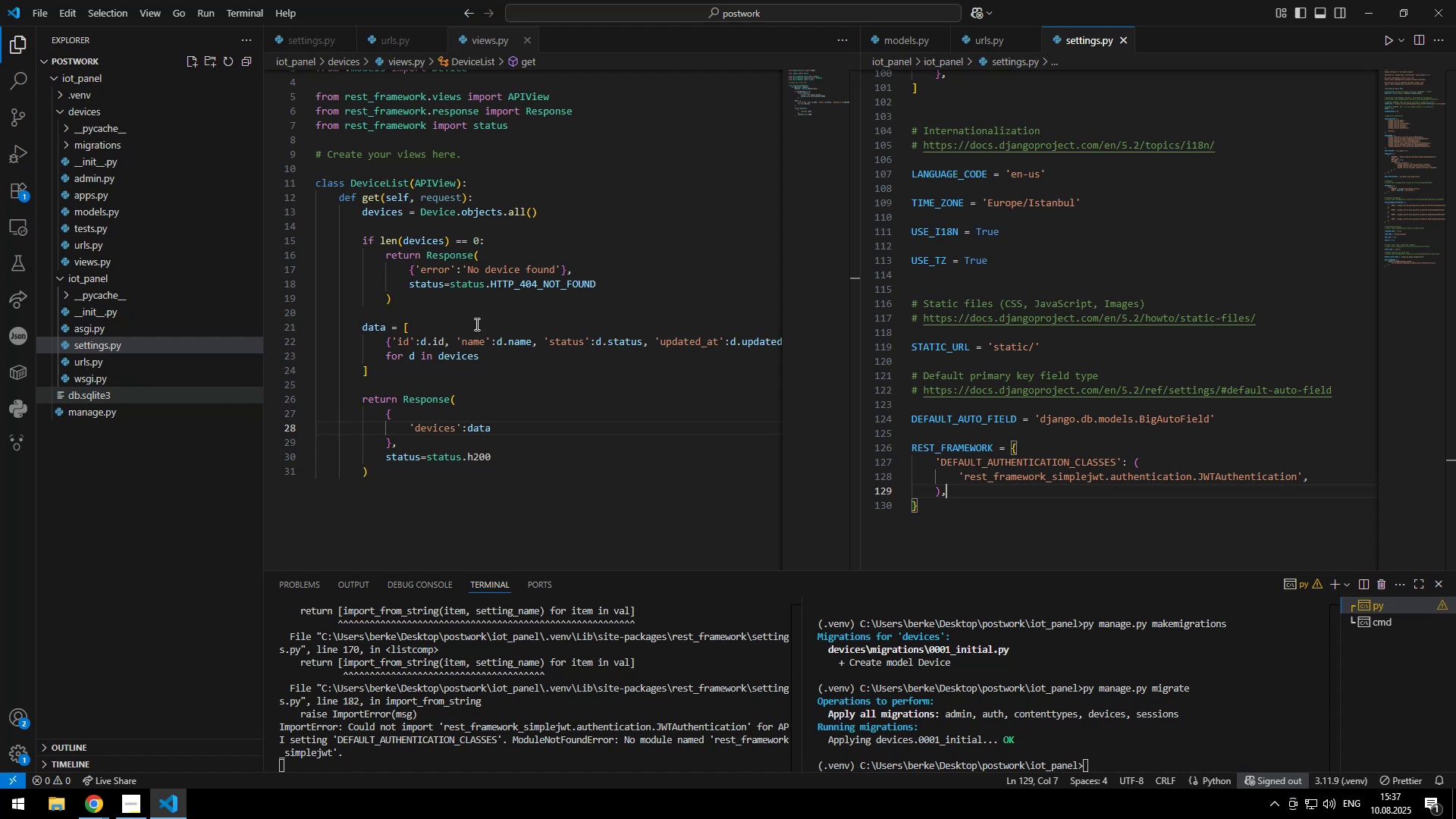 
key(Semicolon)
 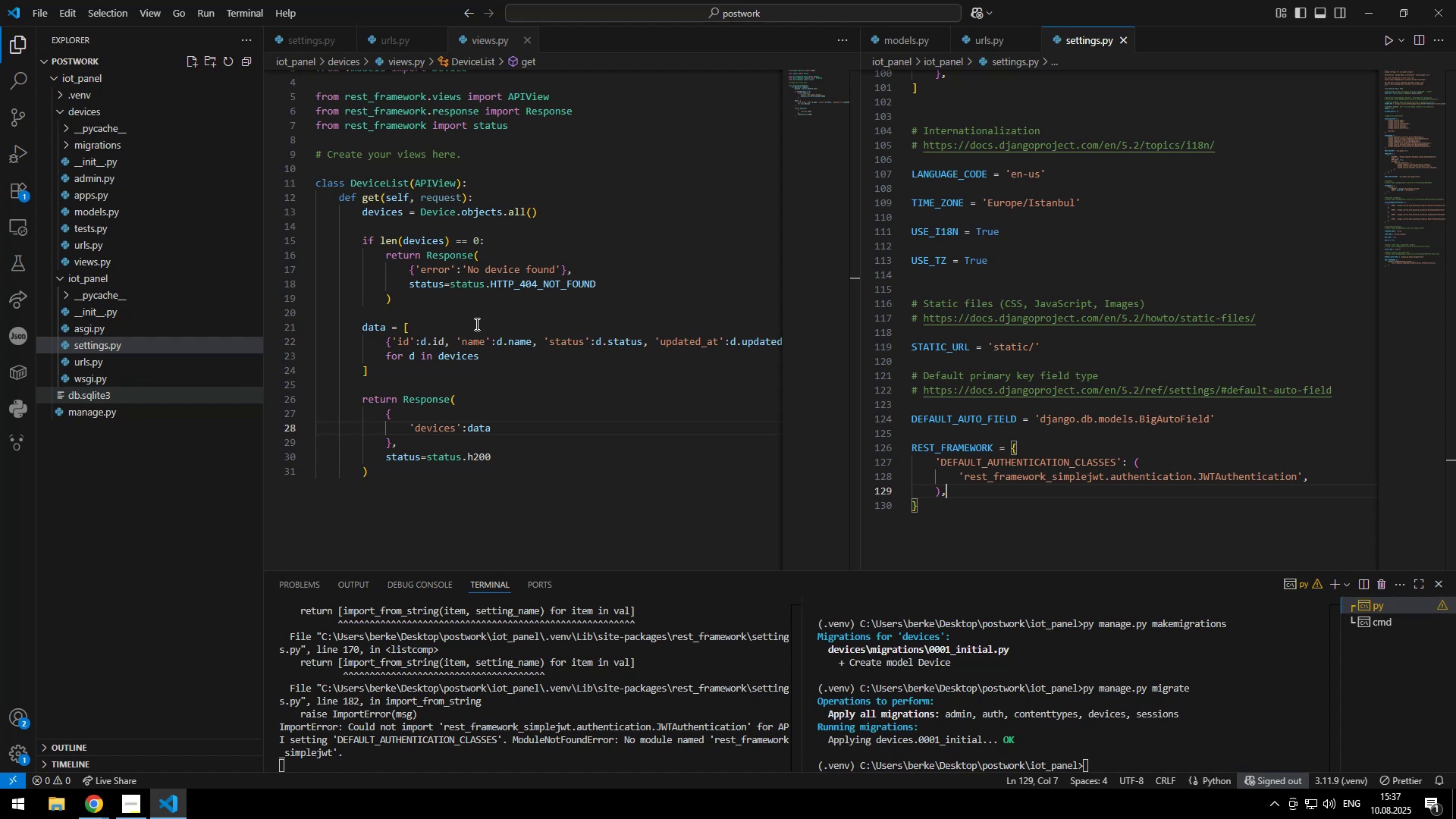 
key(ArrowDown)
 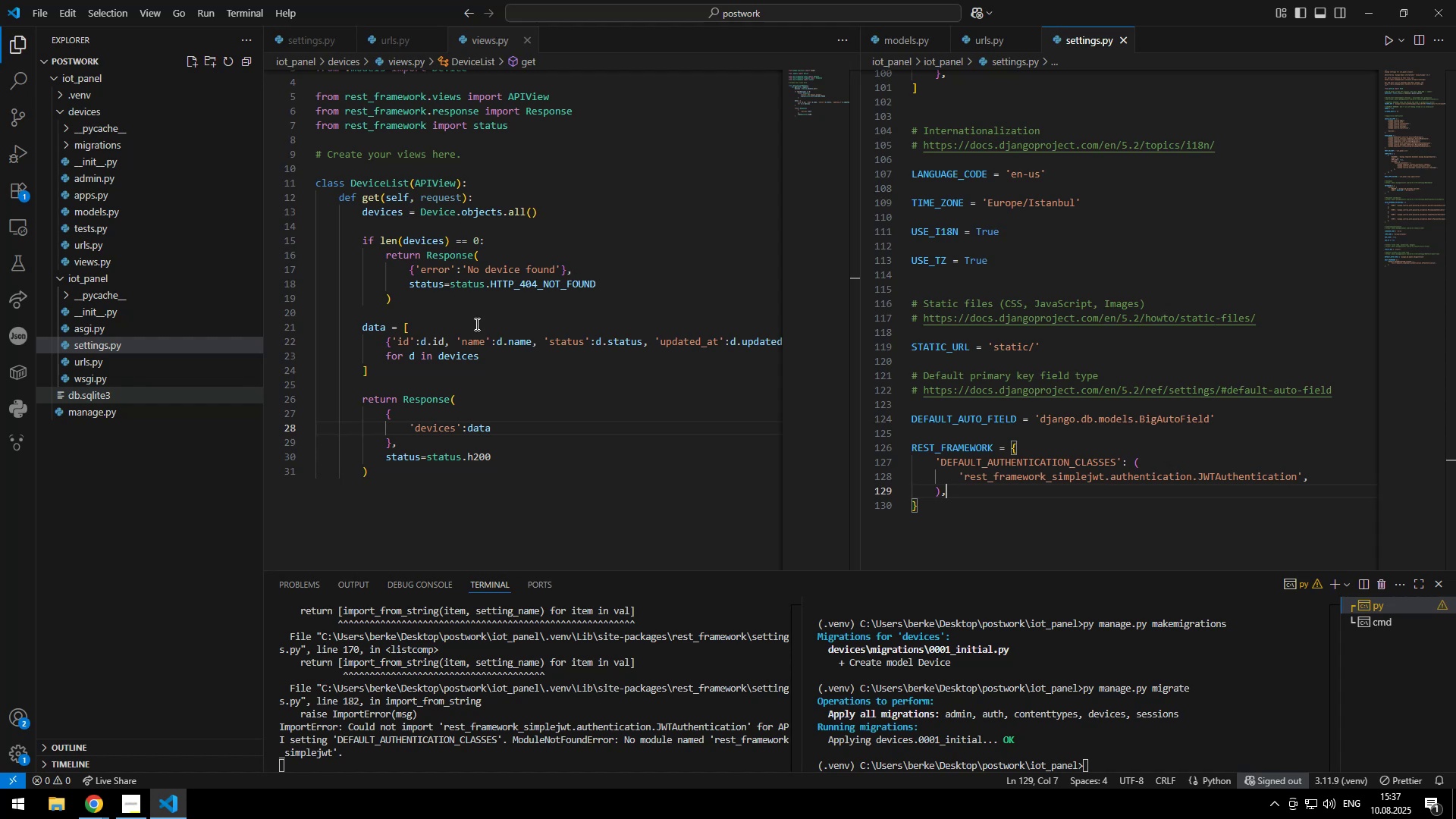 
key(ArrowLeft)
 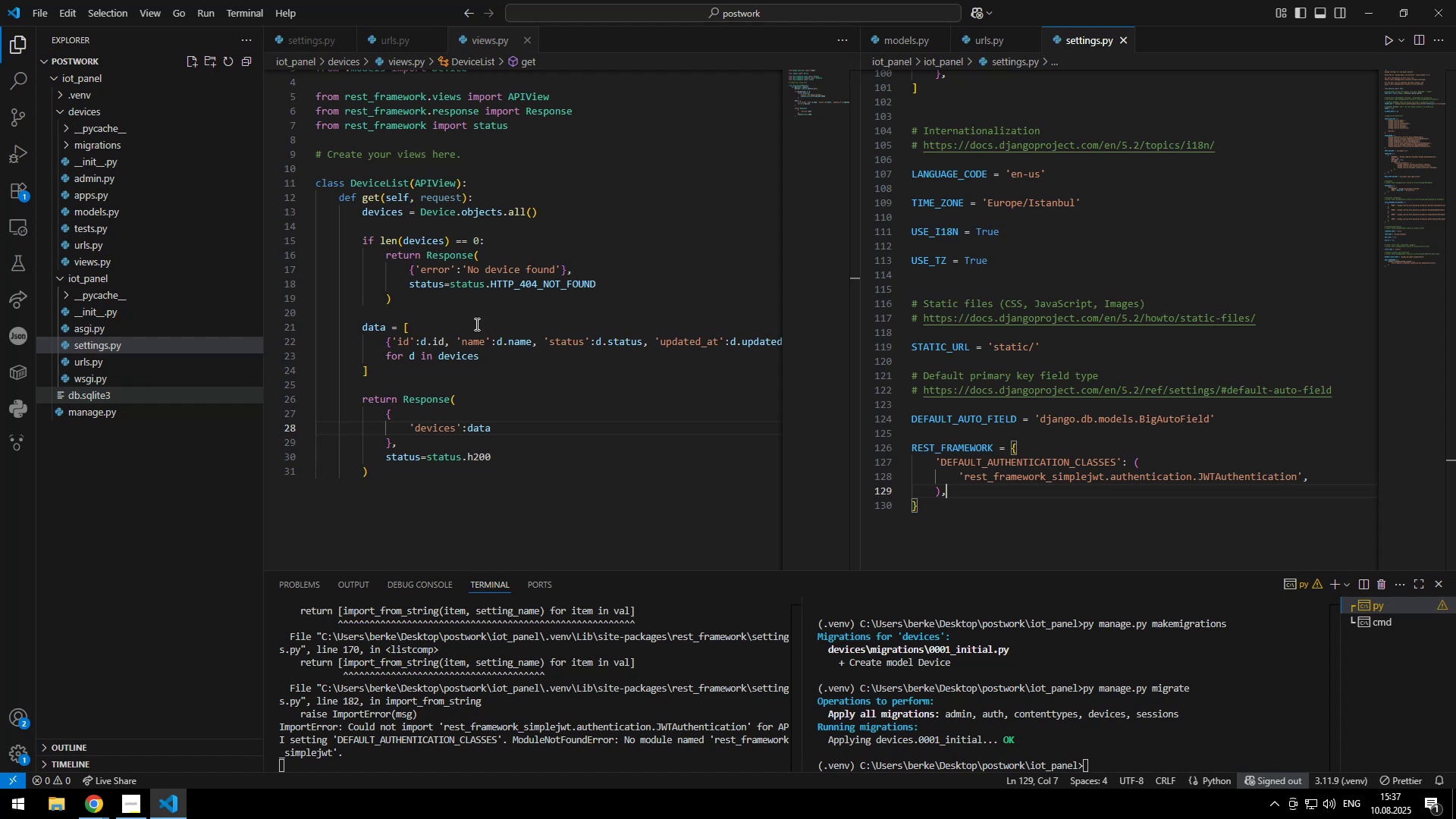 
key(Comma)
 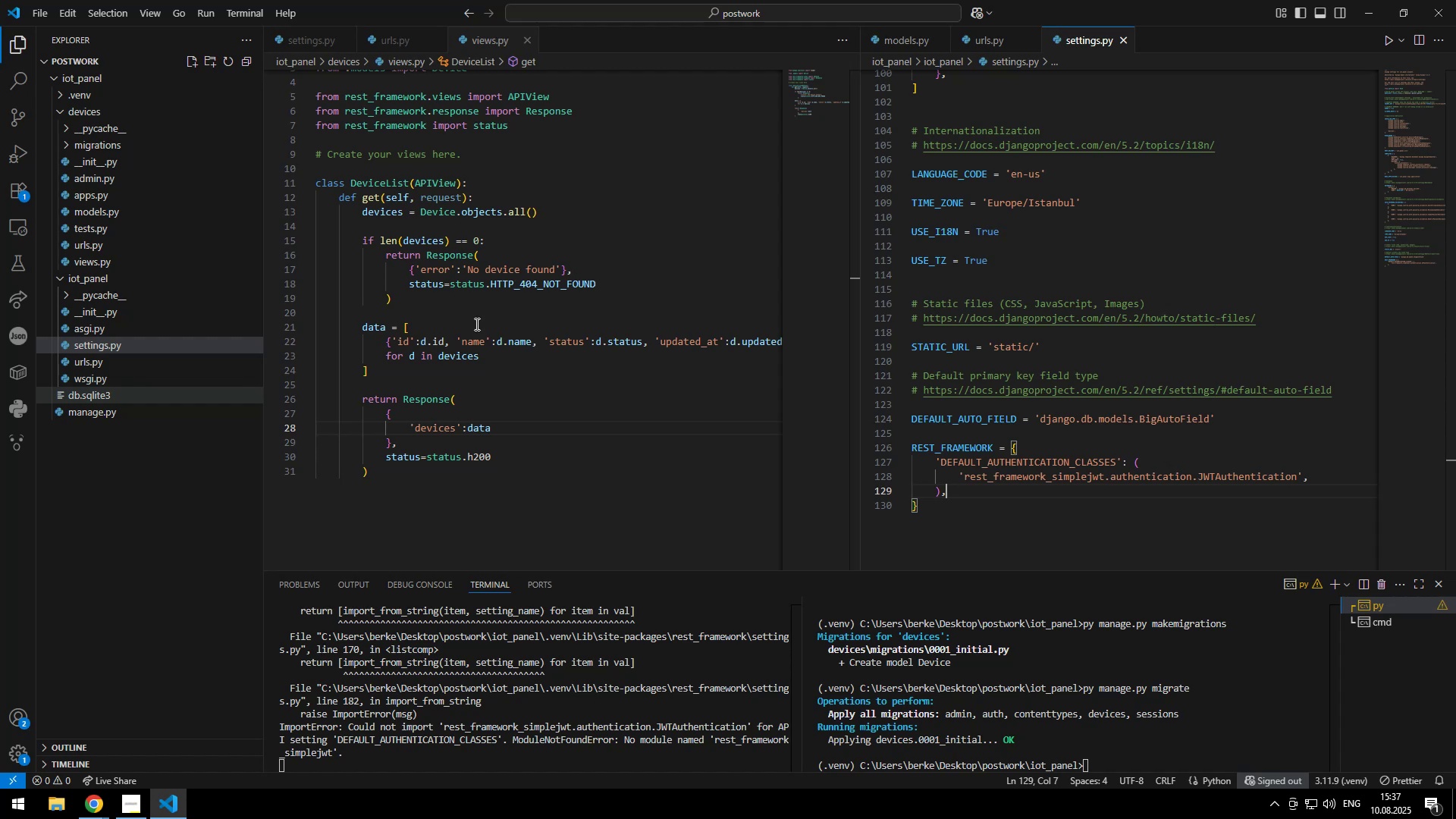 
key(Space)
 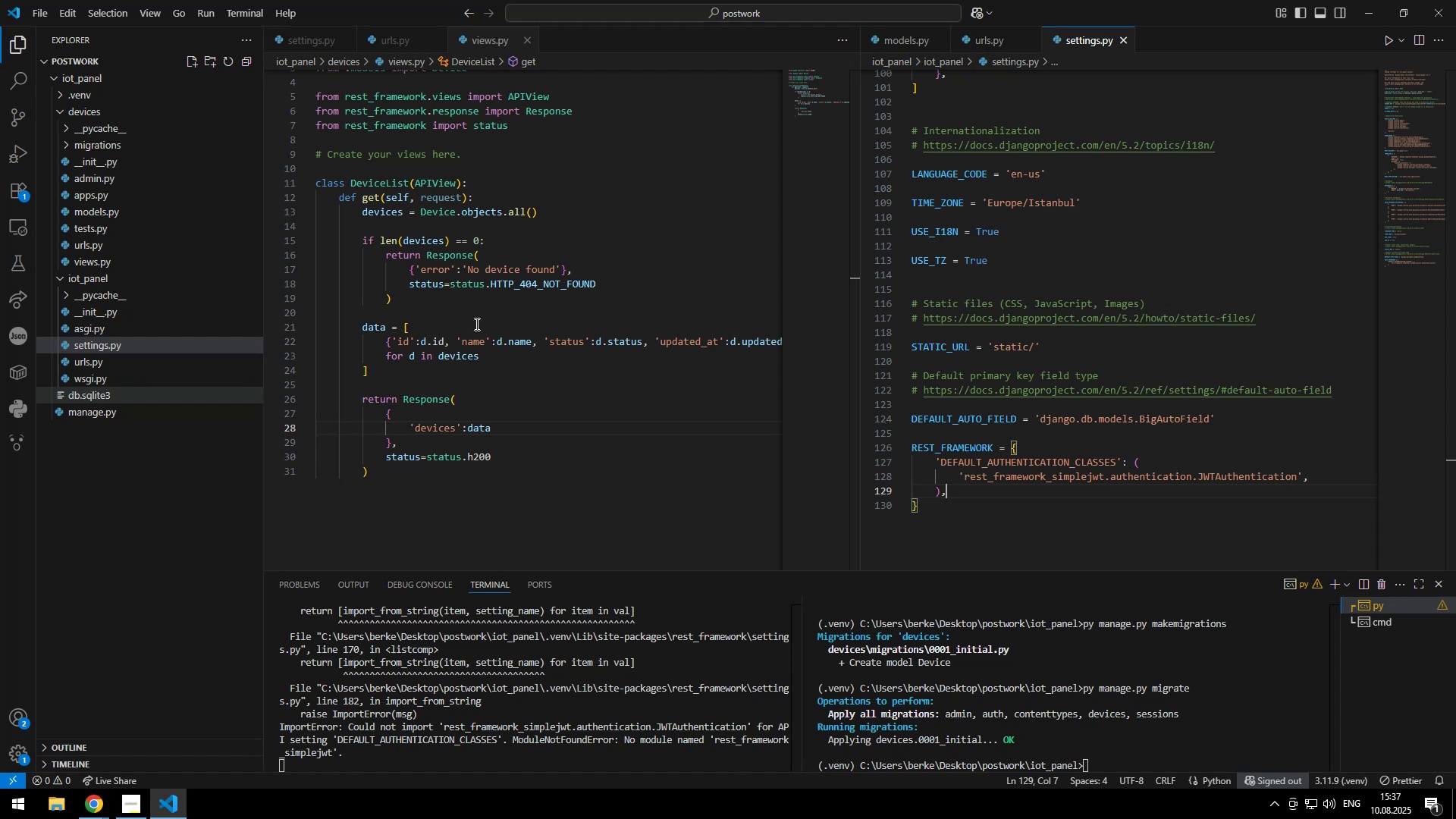 
key(BracketLeft)
 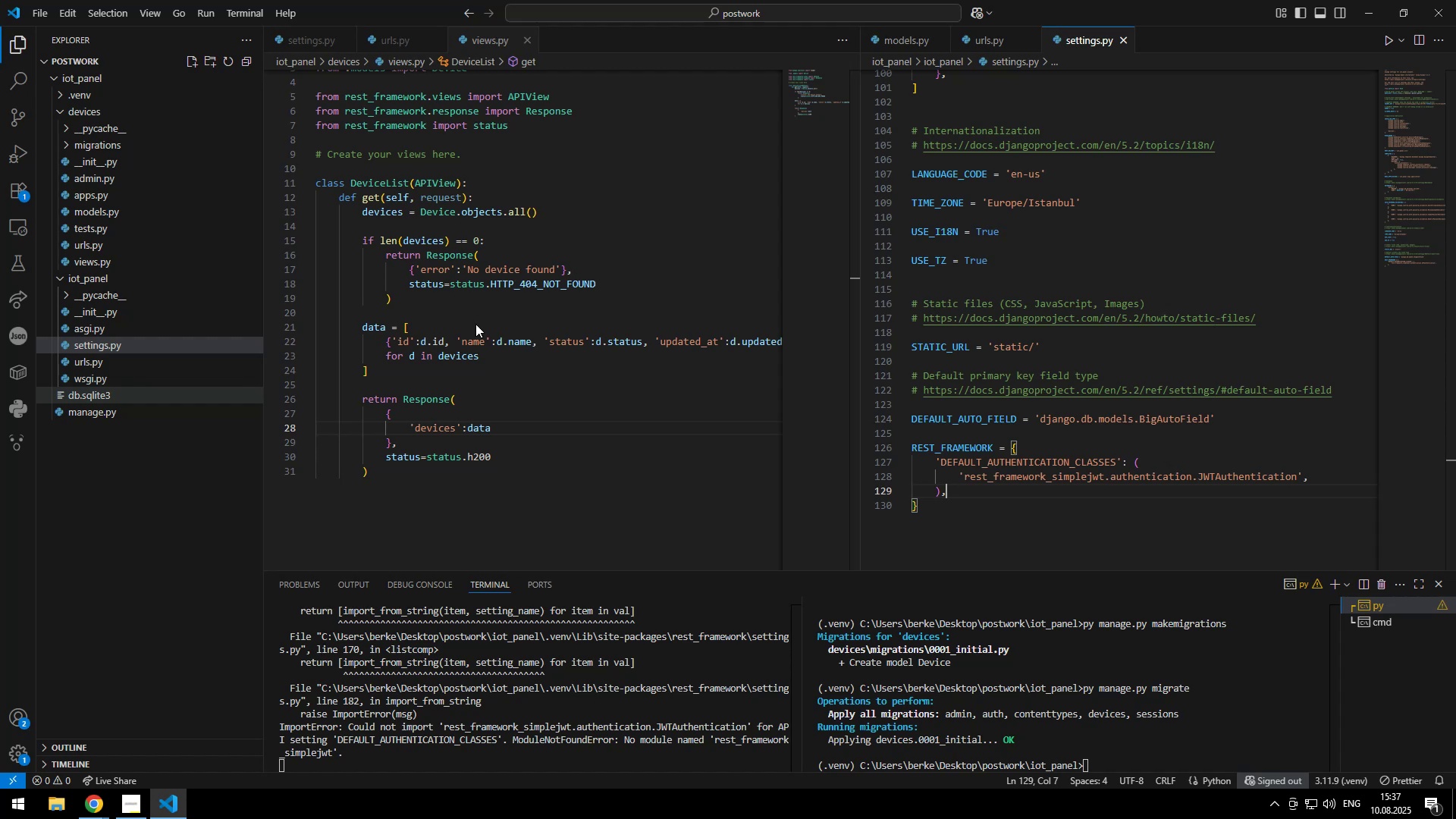 
key(ArrowDown)
 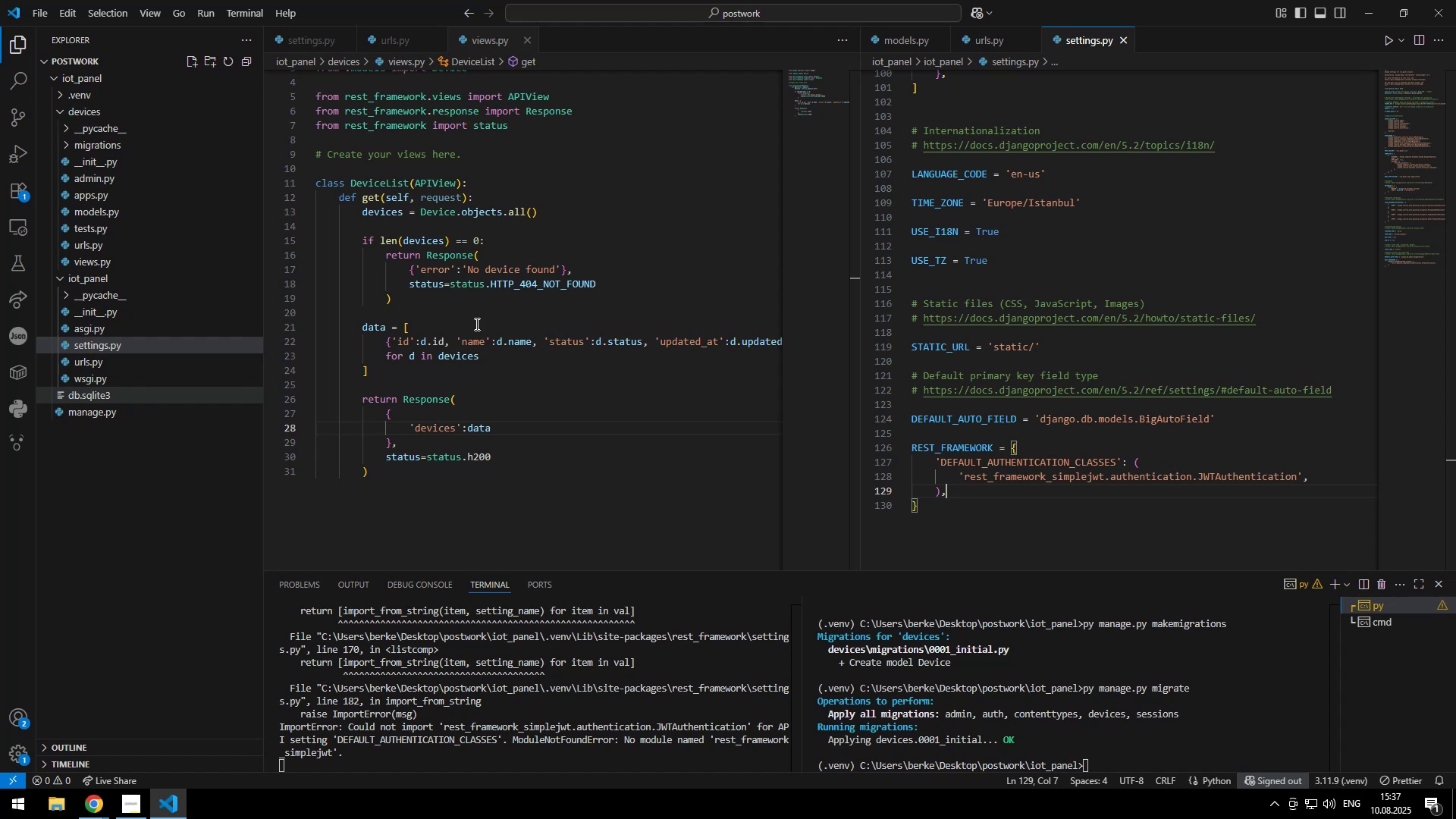 
key(ArrowUp)
 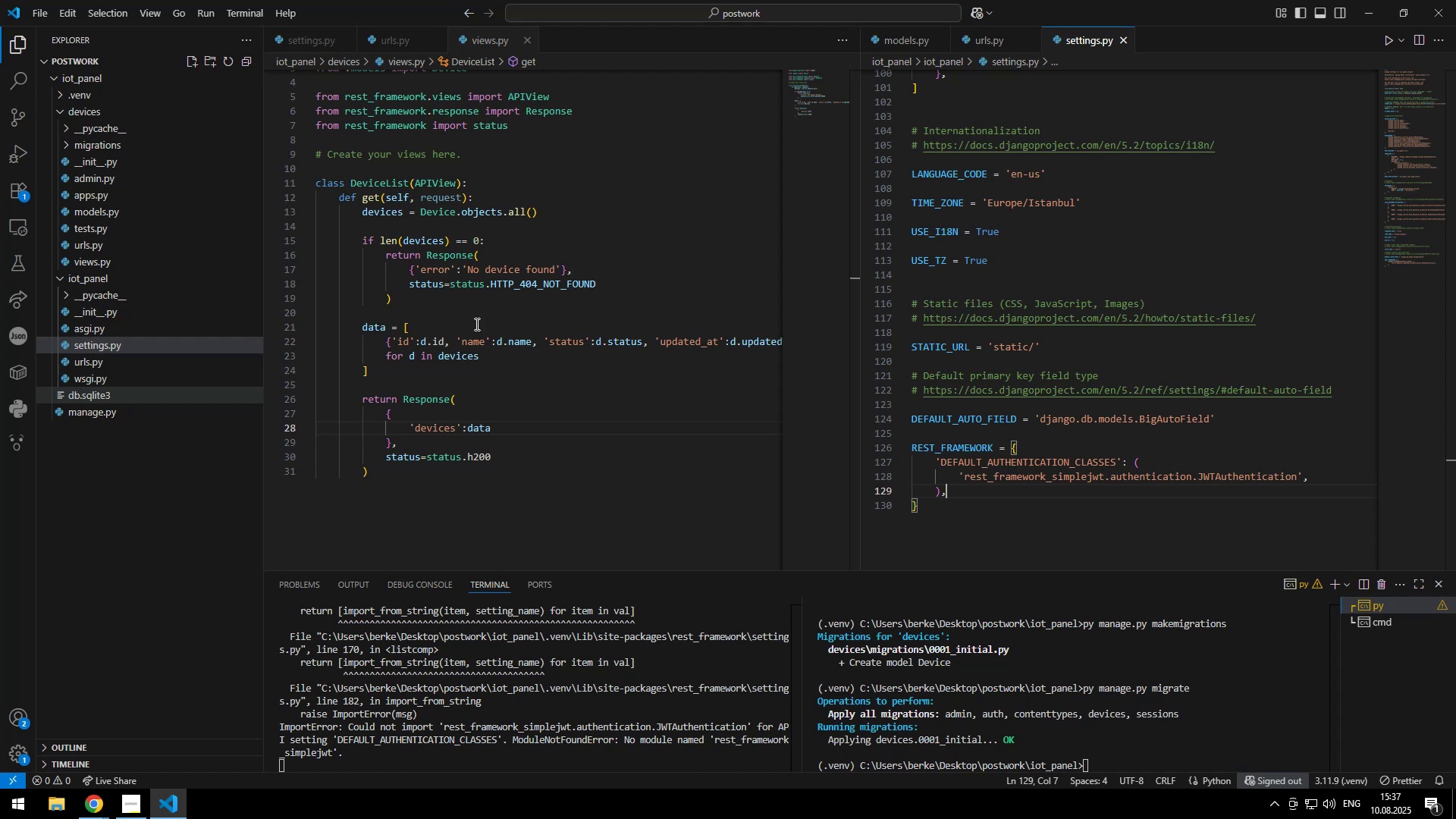 
key(Control+ControlLeft)
 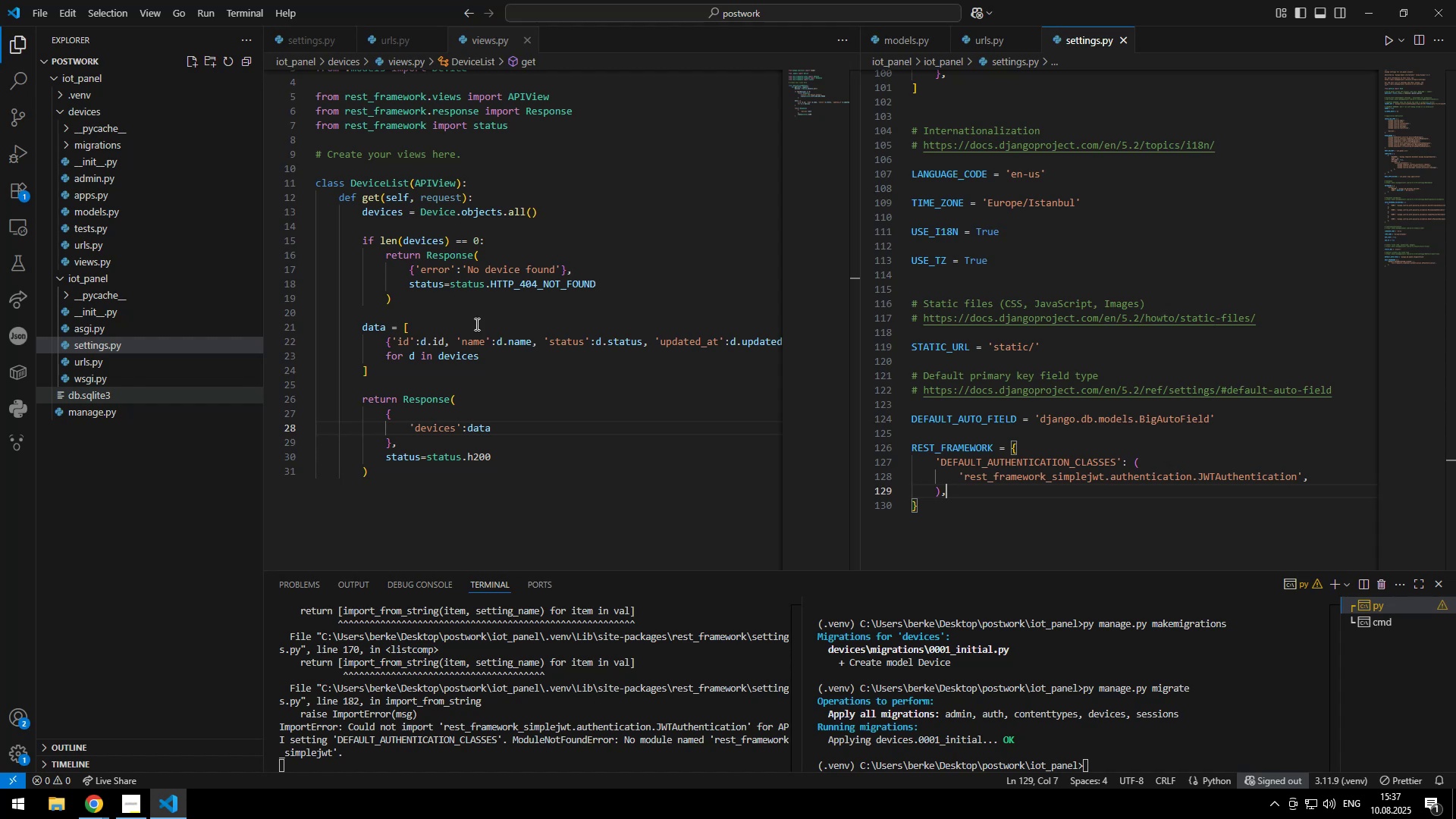 
key(Control+ArrowRight)
 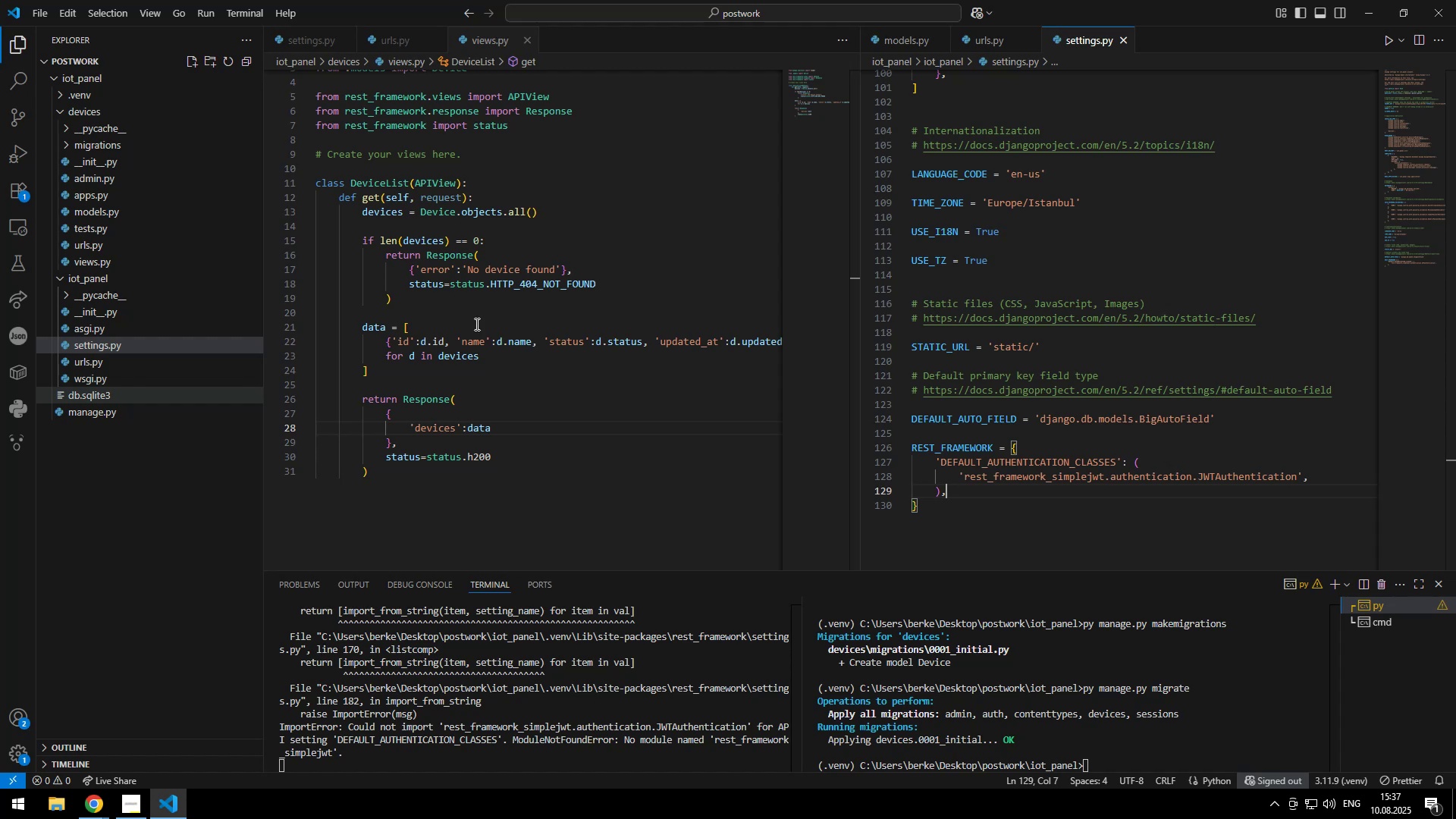 
key(Semicolon)
 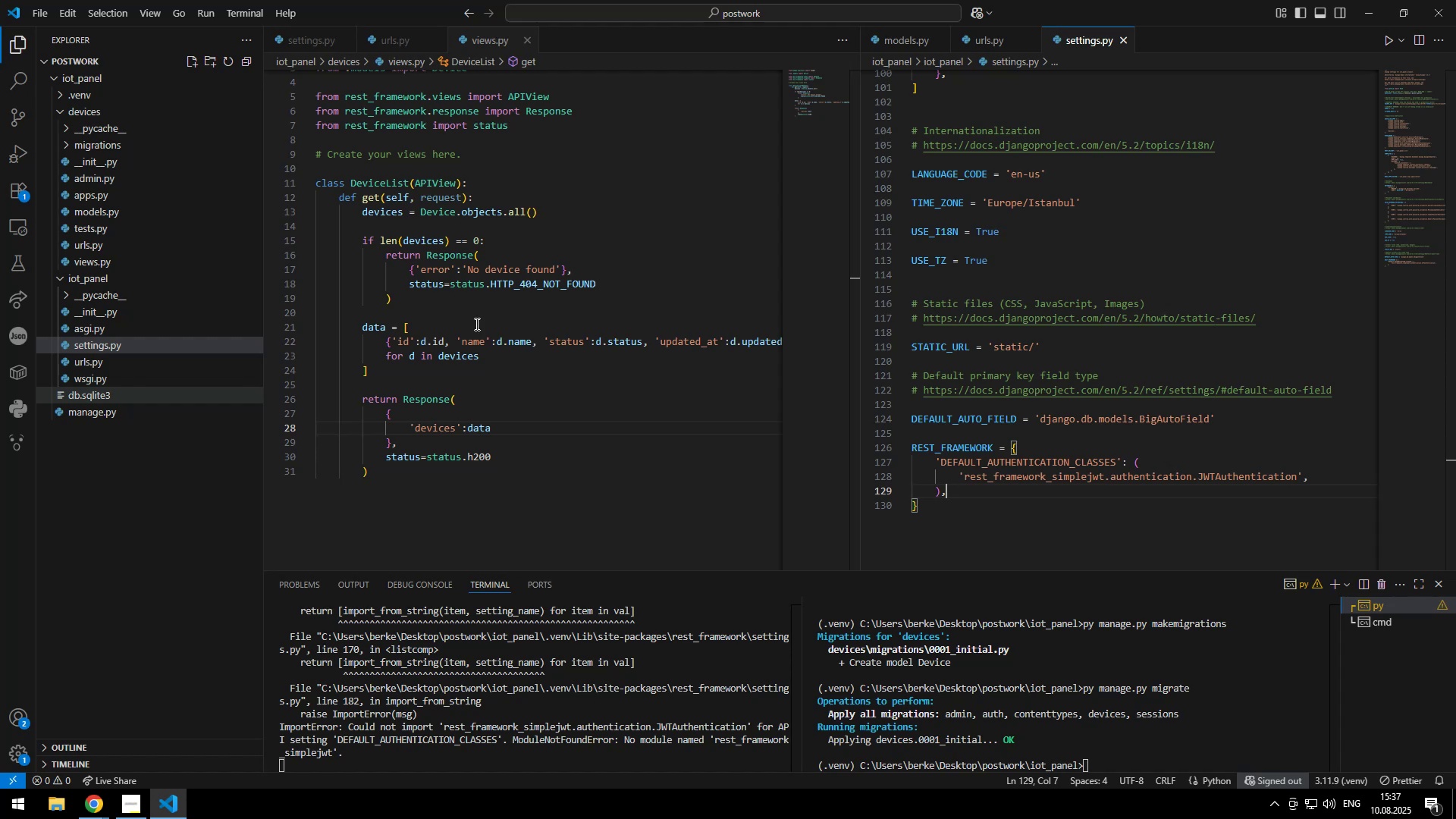 
key(Enter)
 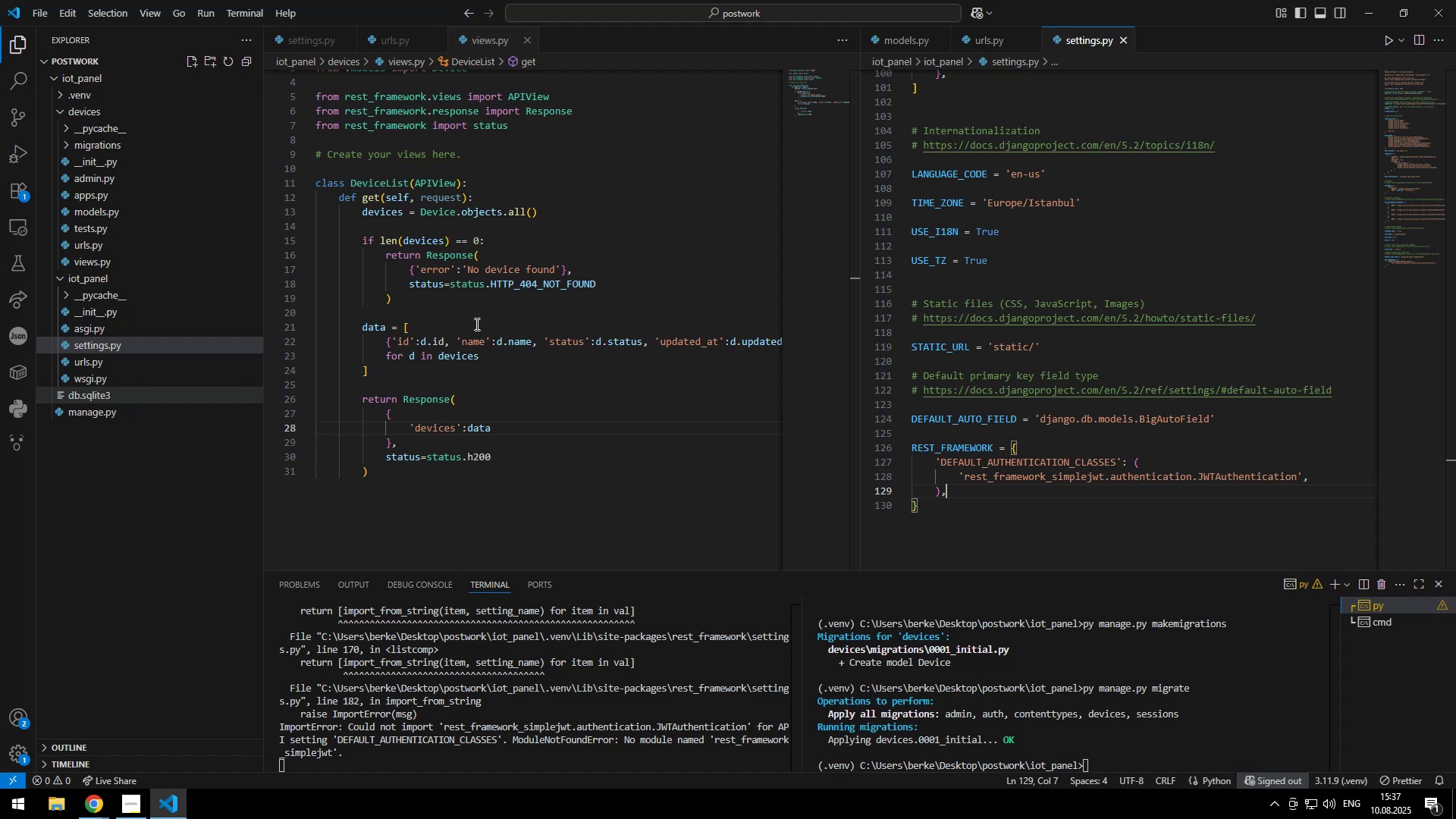 
key(Enter)
 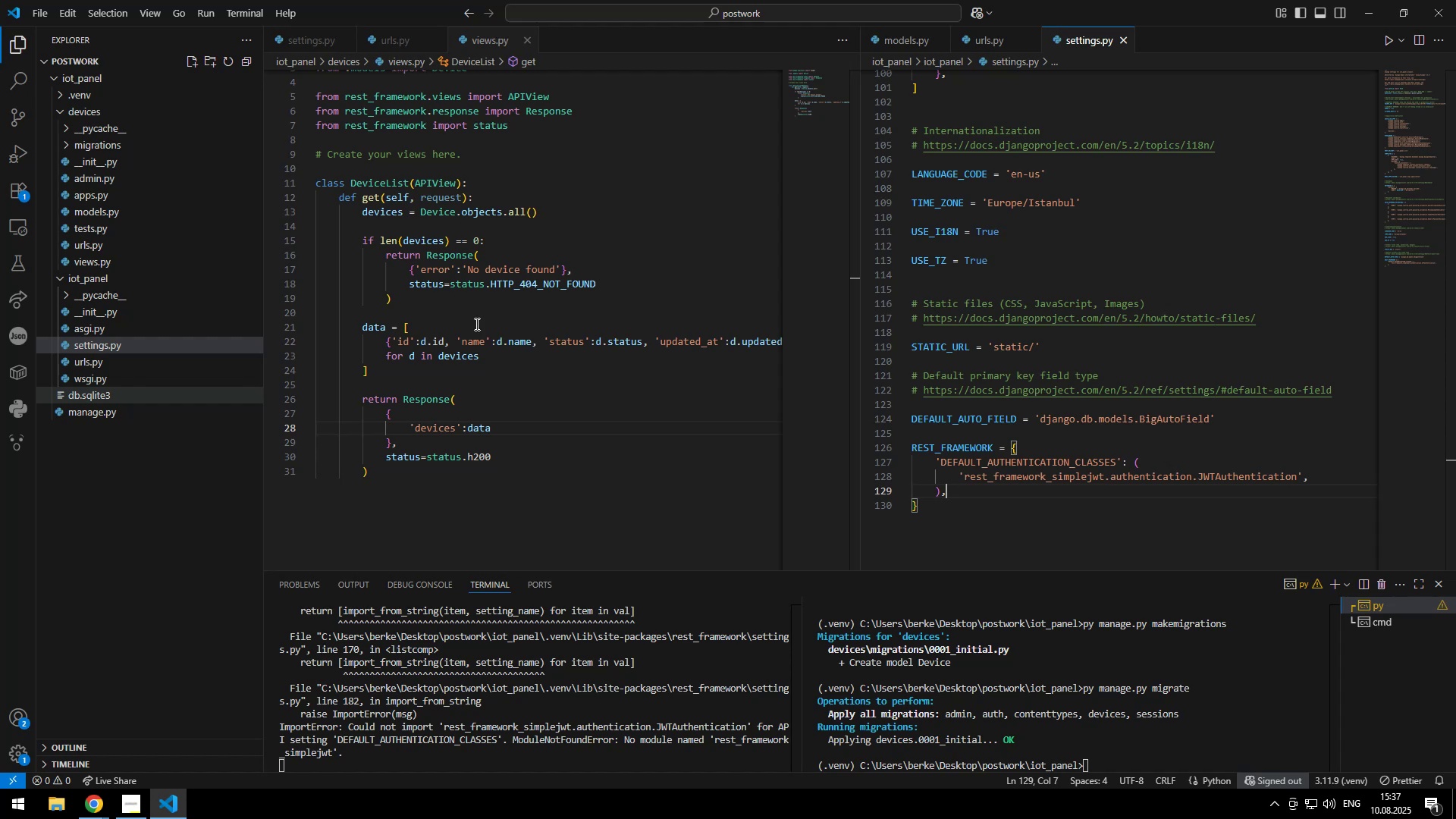 
key(ArrowUp)
 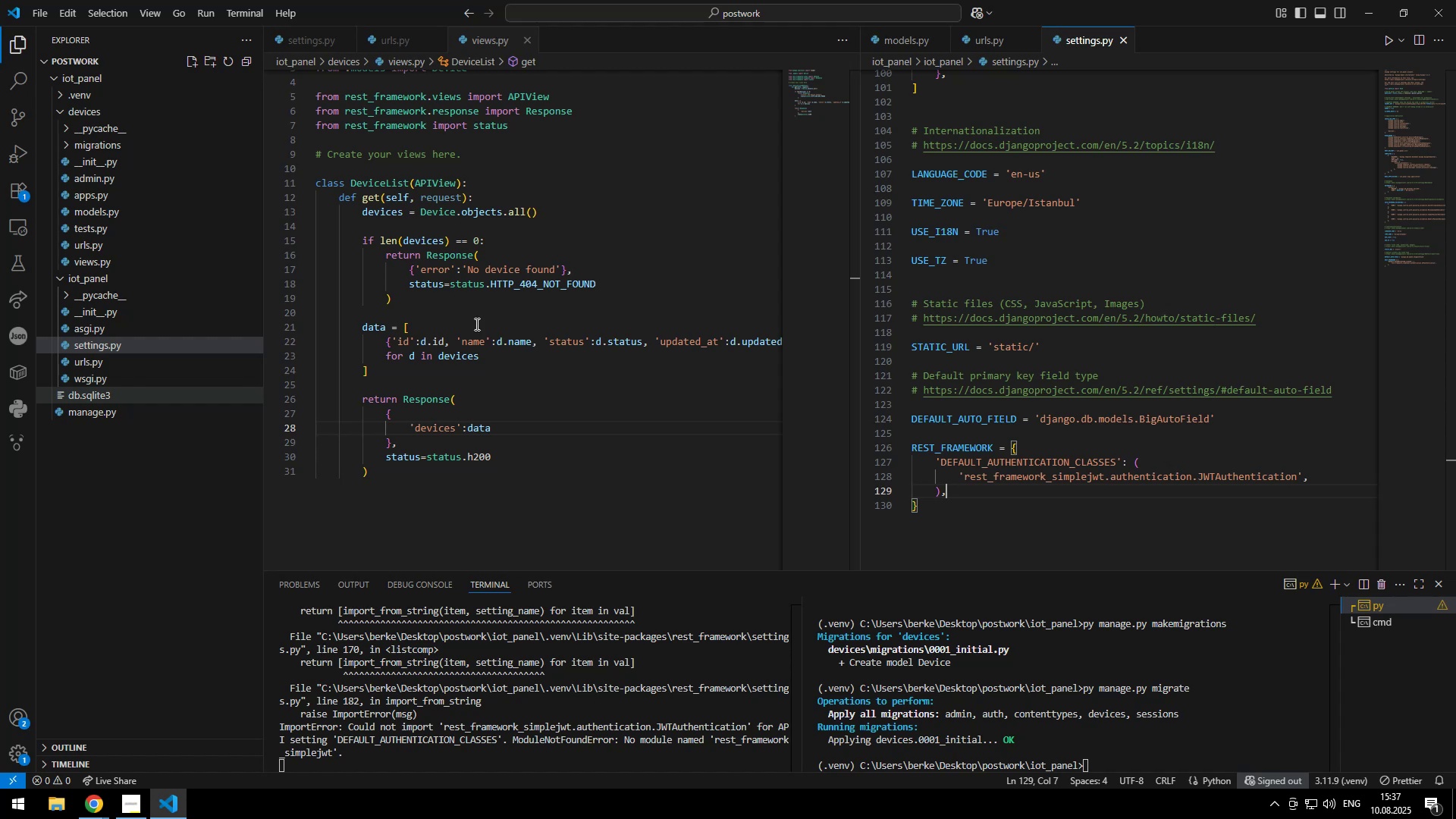 
key(Enter)
 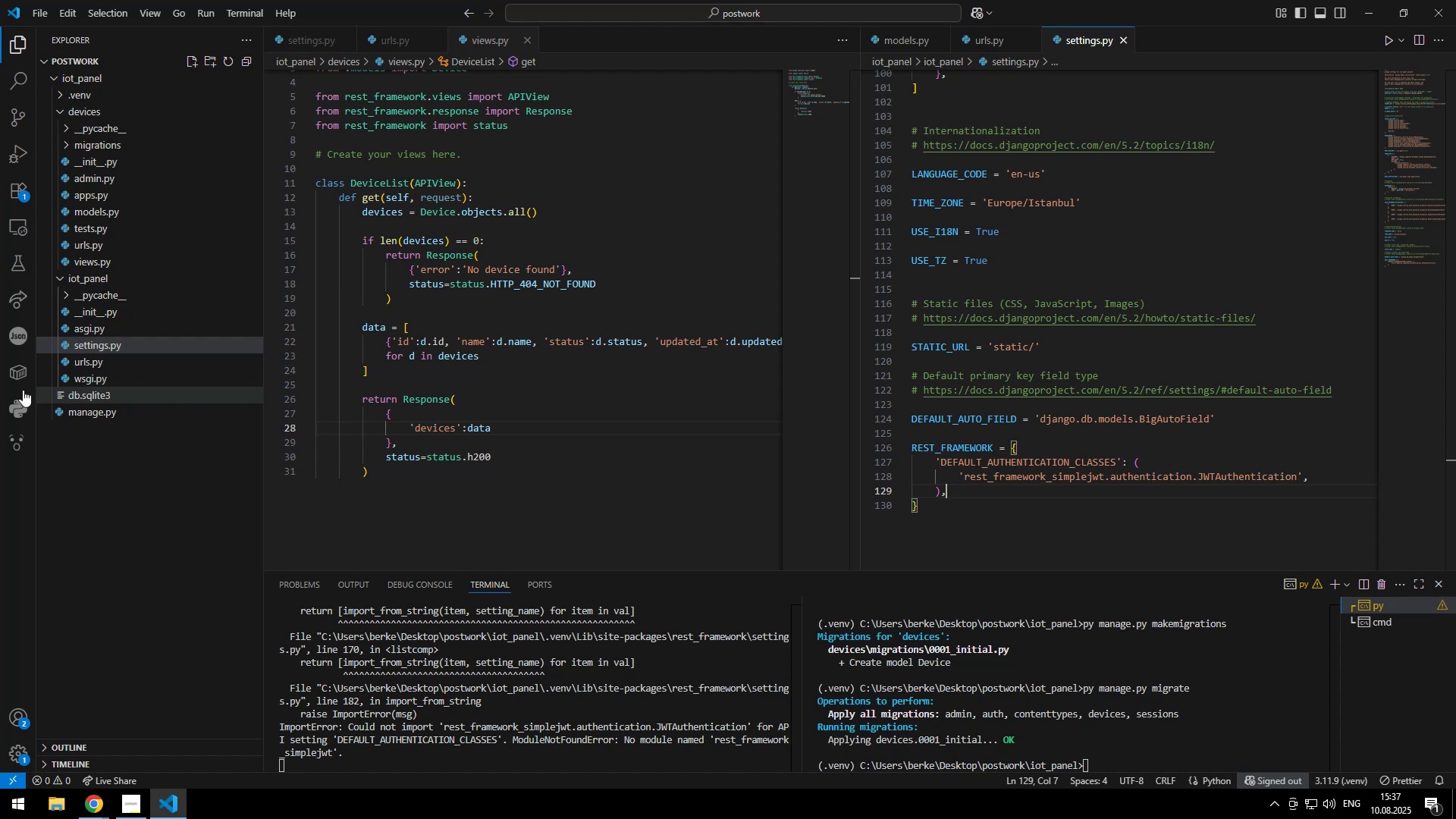 
type(if (loading)
 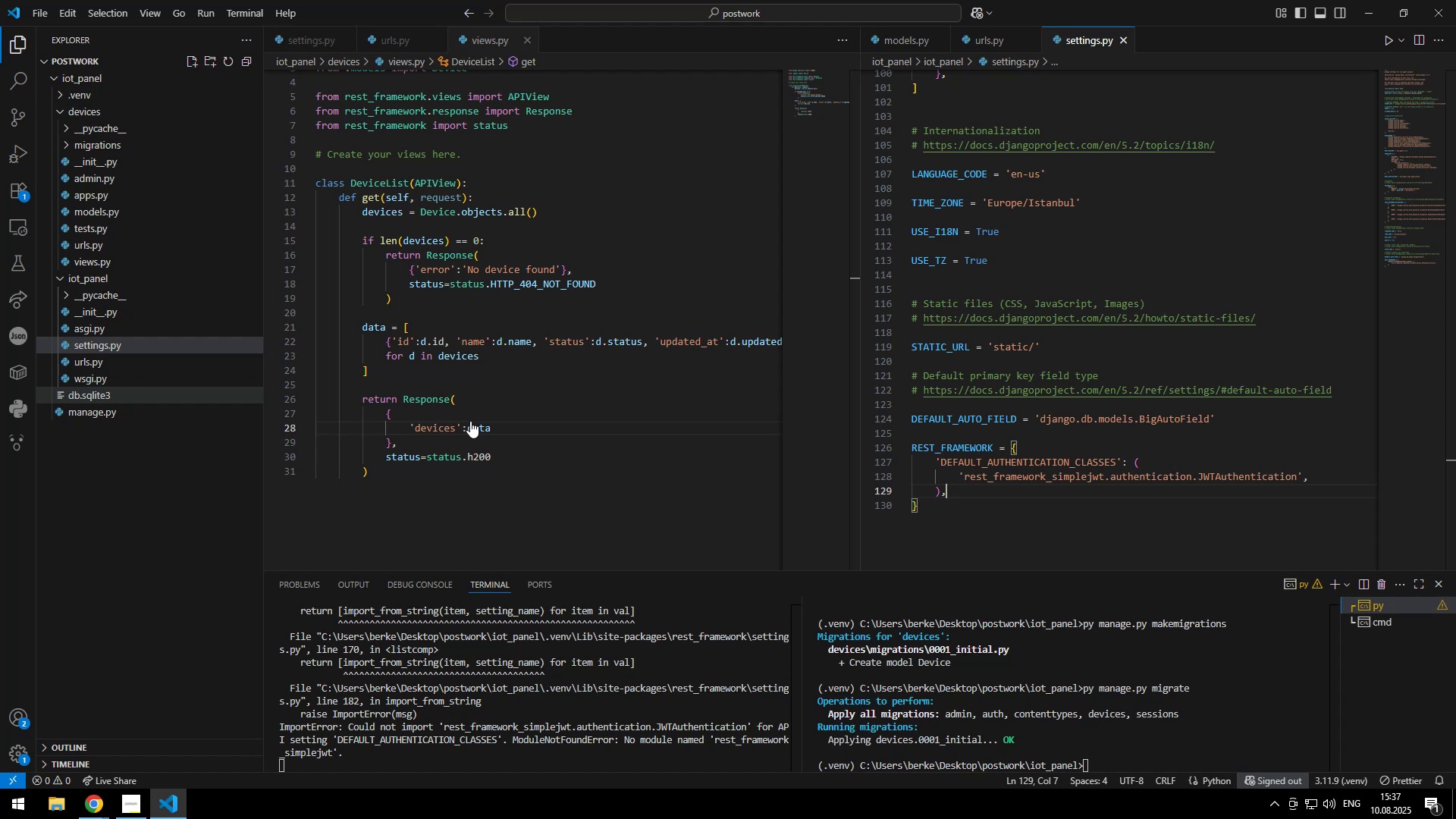 
key(ArrowRight)
 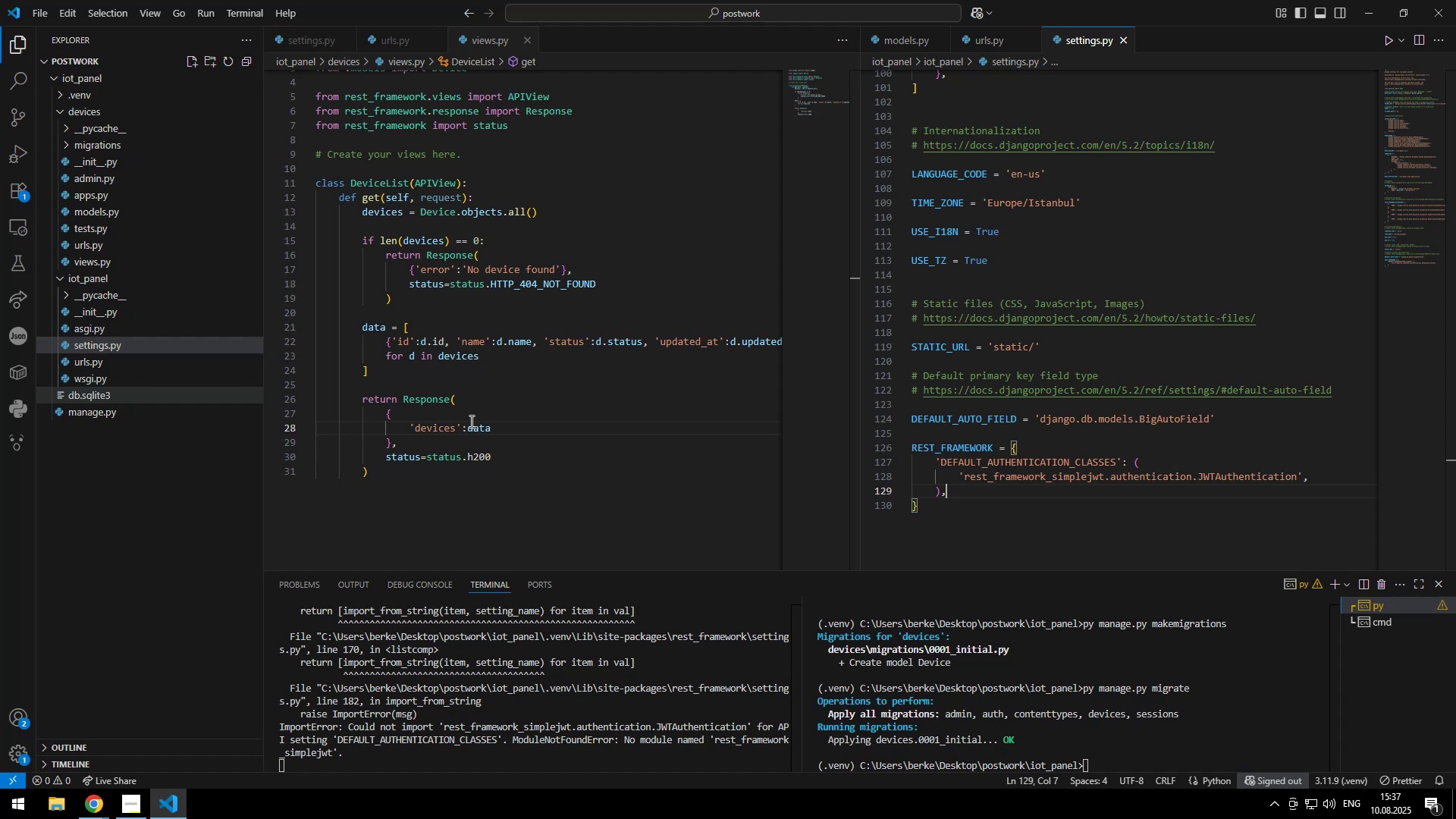 
type( return <div>Loading Devices...)
 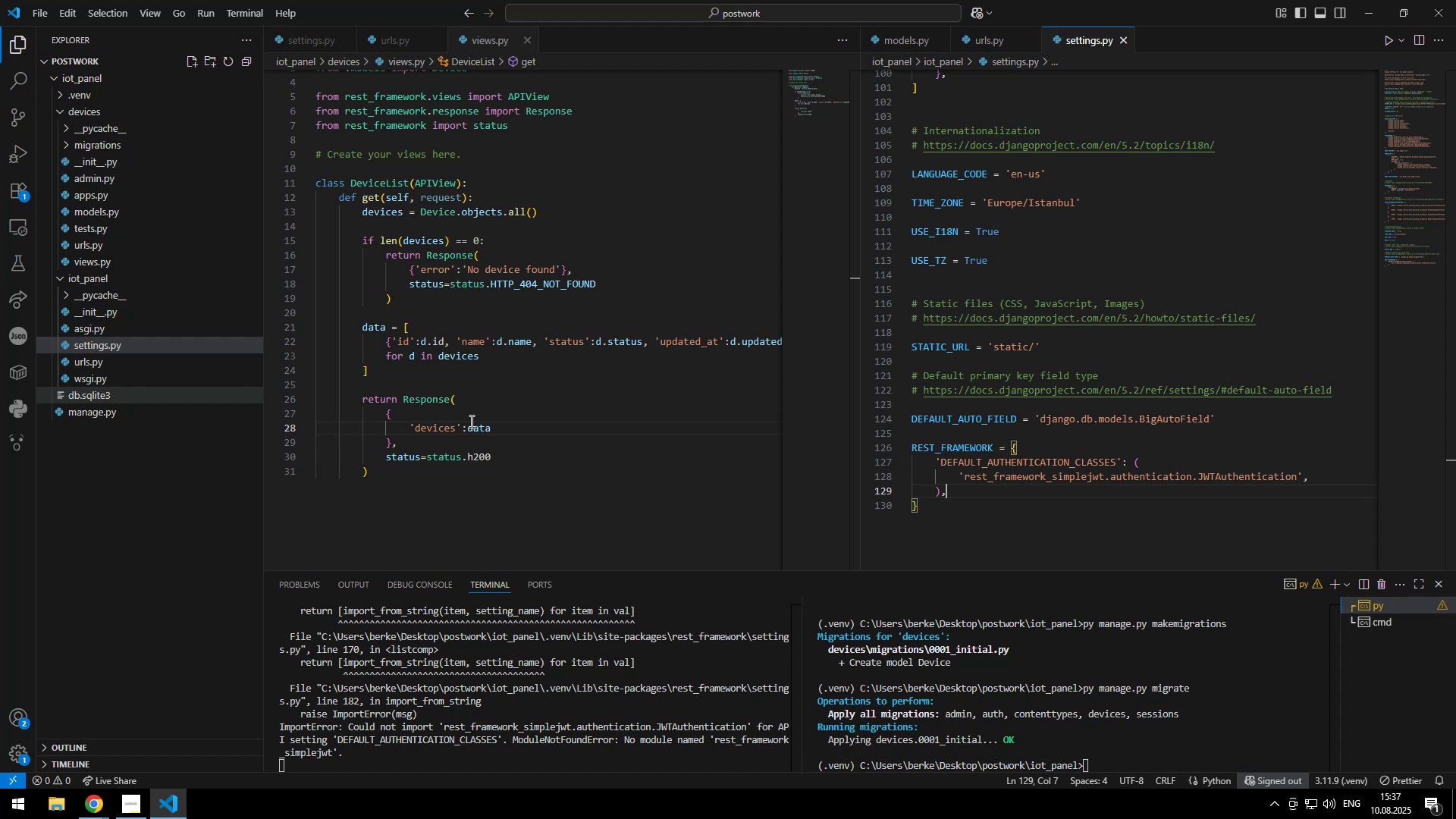 
 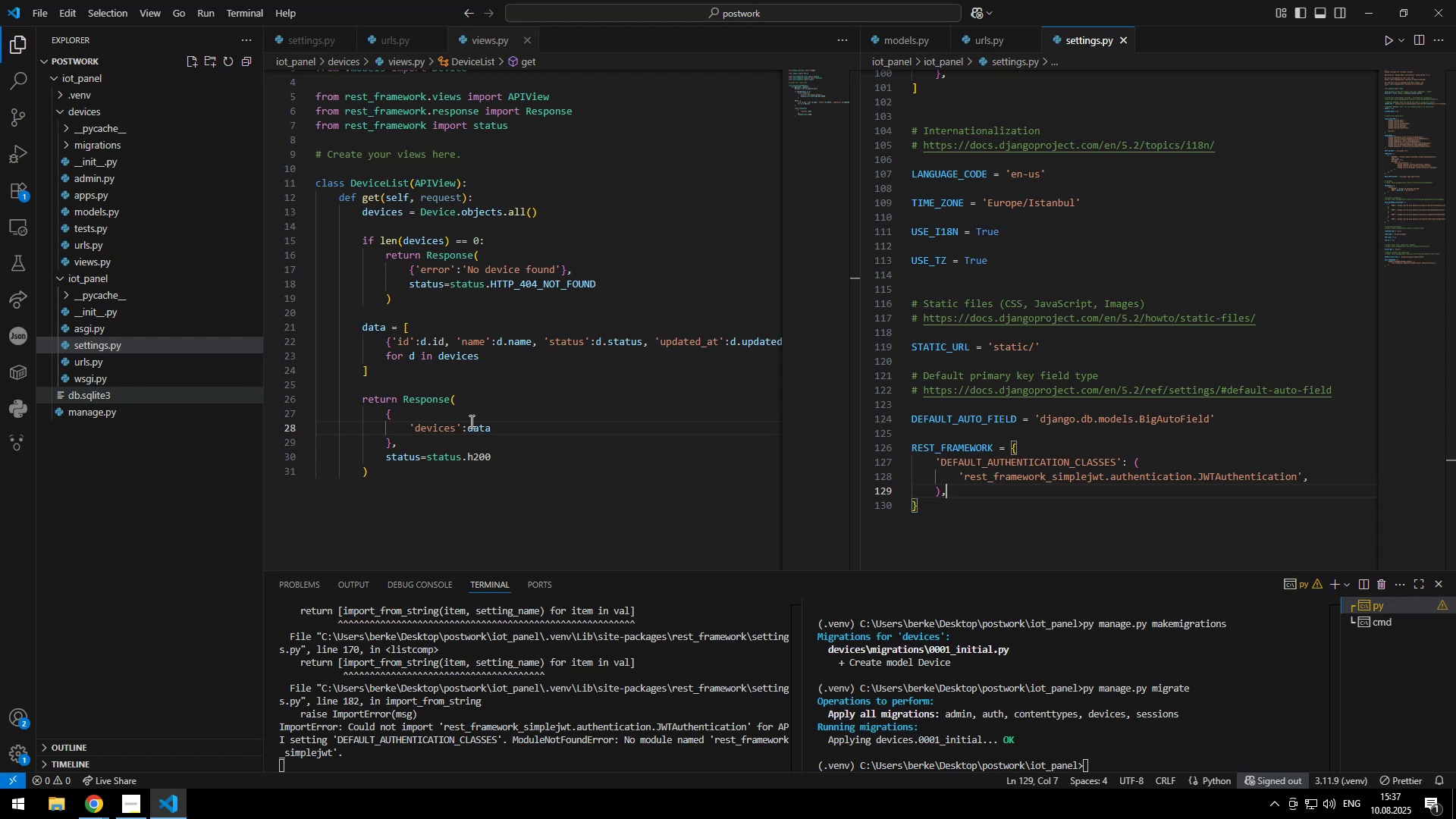 
key(ArrowRight)
 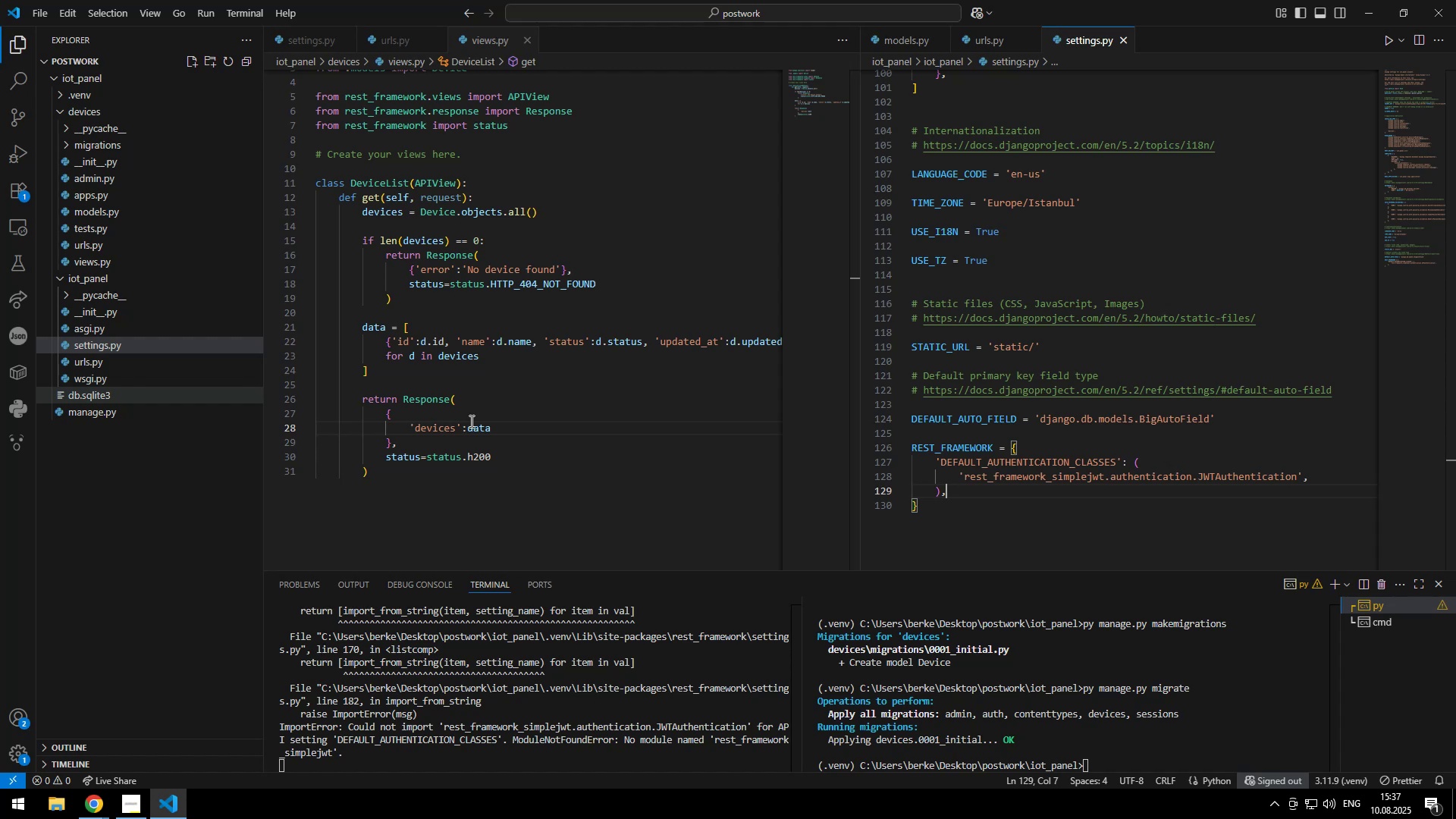 
key(Control+ArrowRight)
 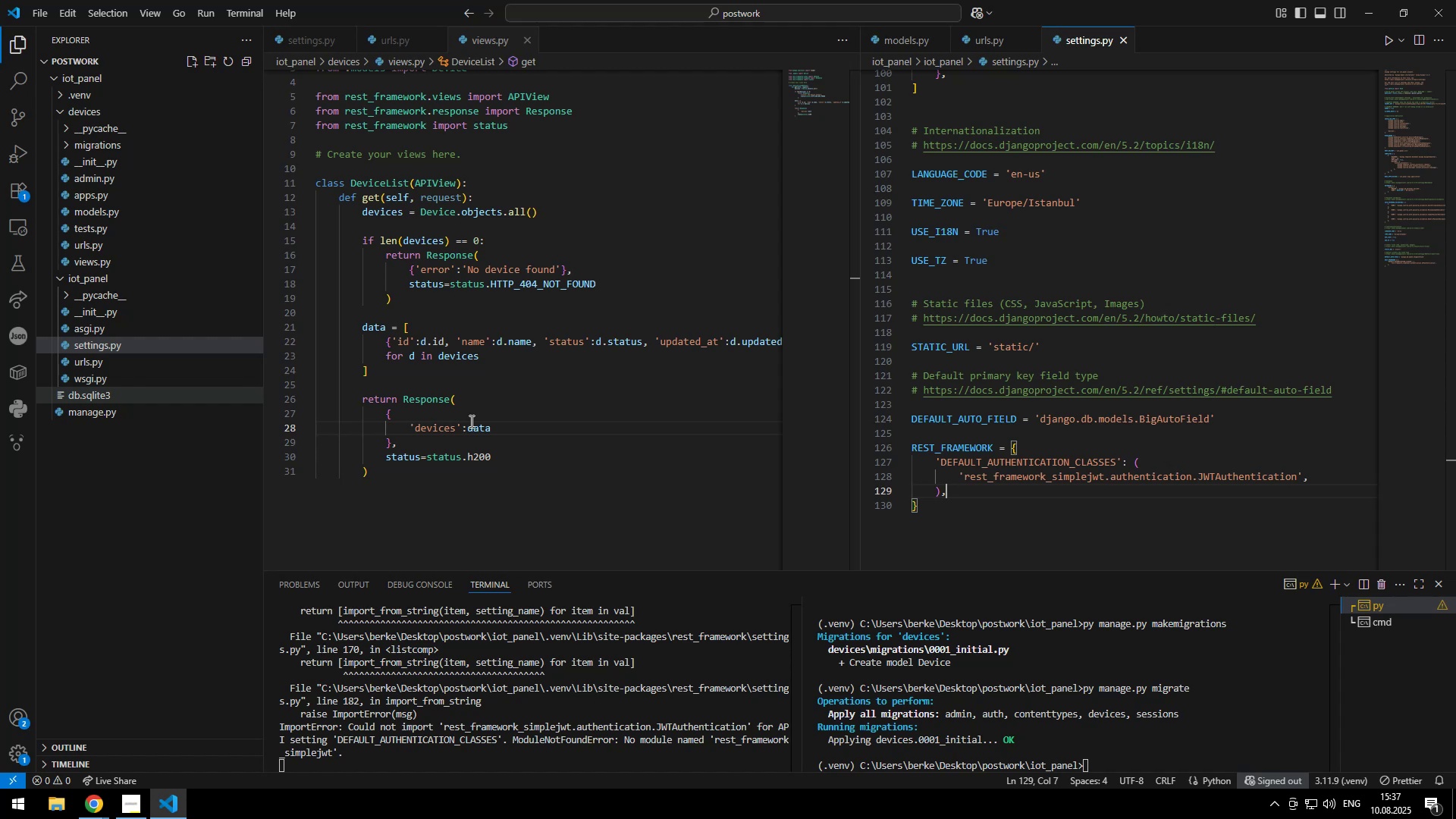 
key(ArrowRight)
 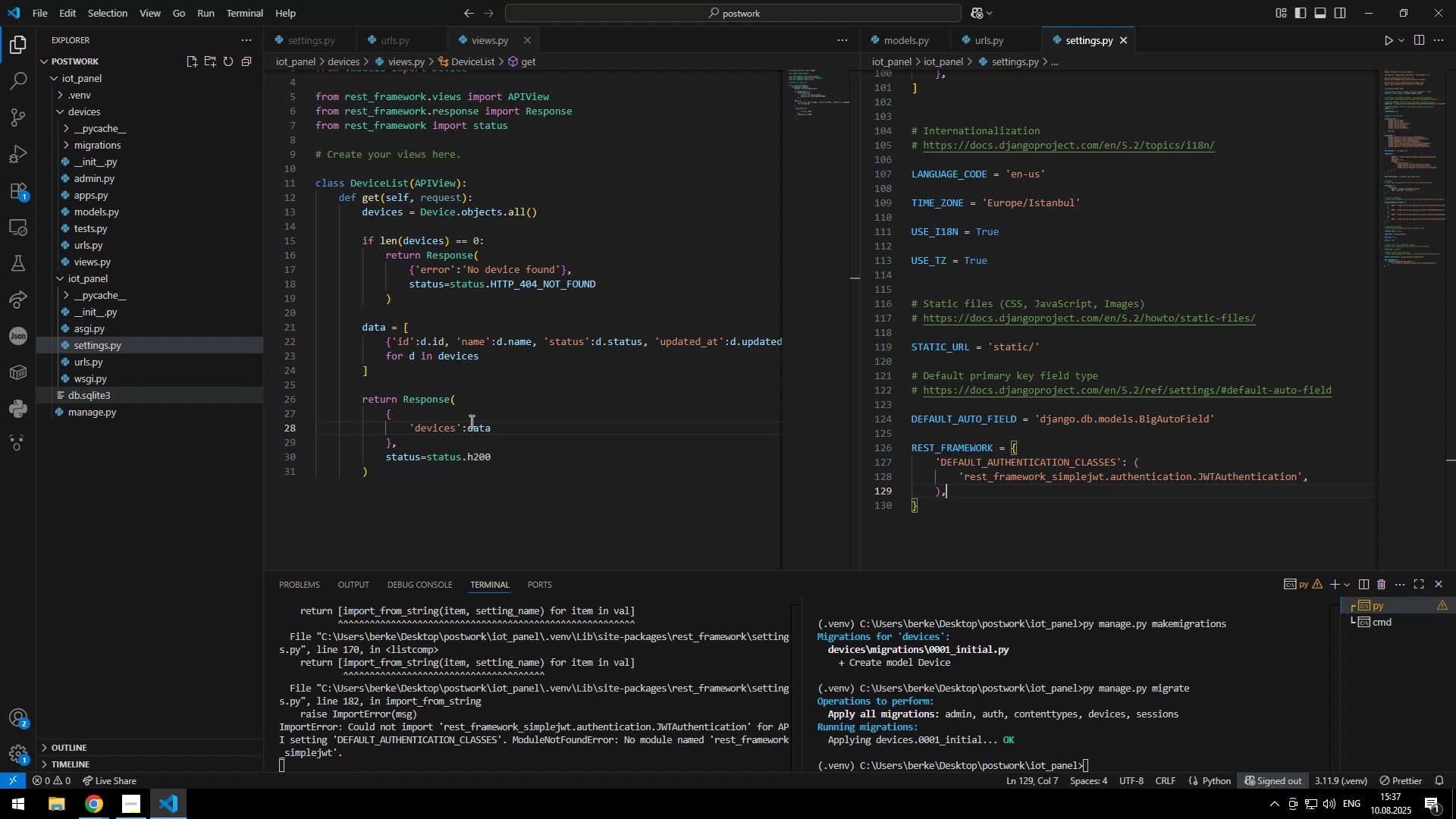 
key(Control+ControlLeft)
 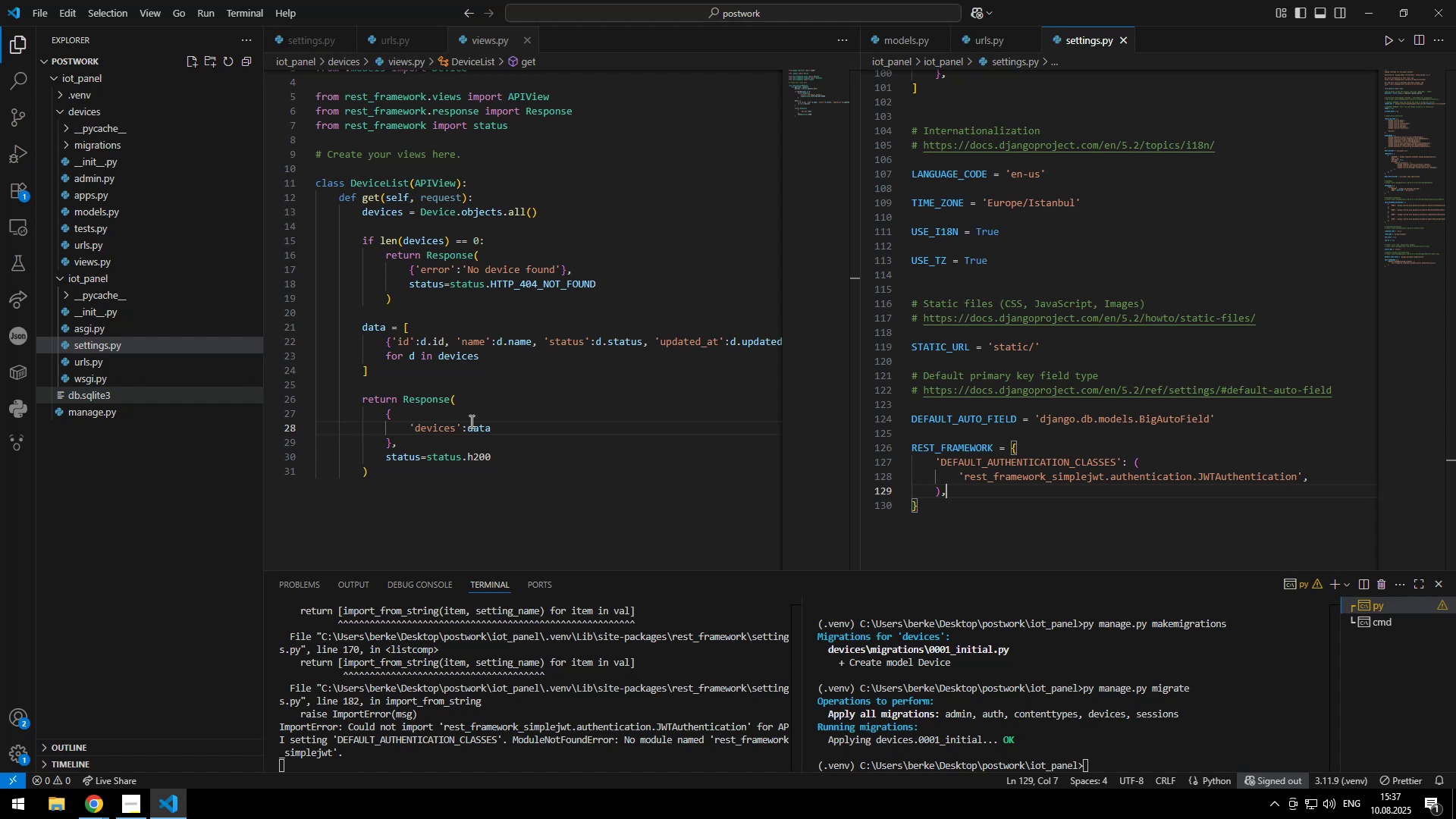 
key(Control+ArrowRight)
 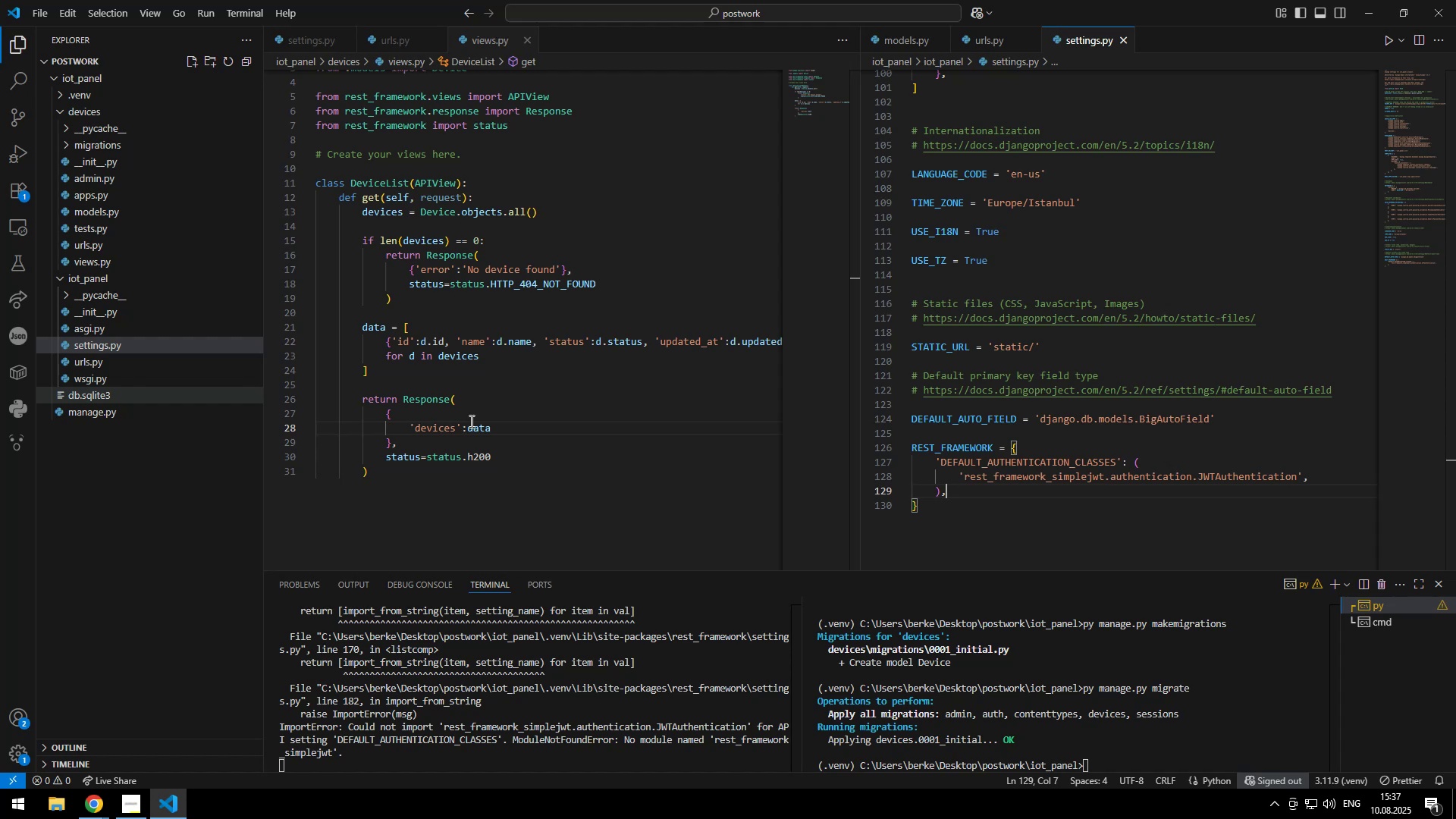 
key(ArrowRight)
 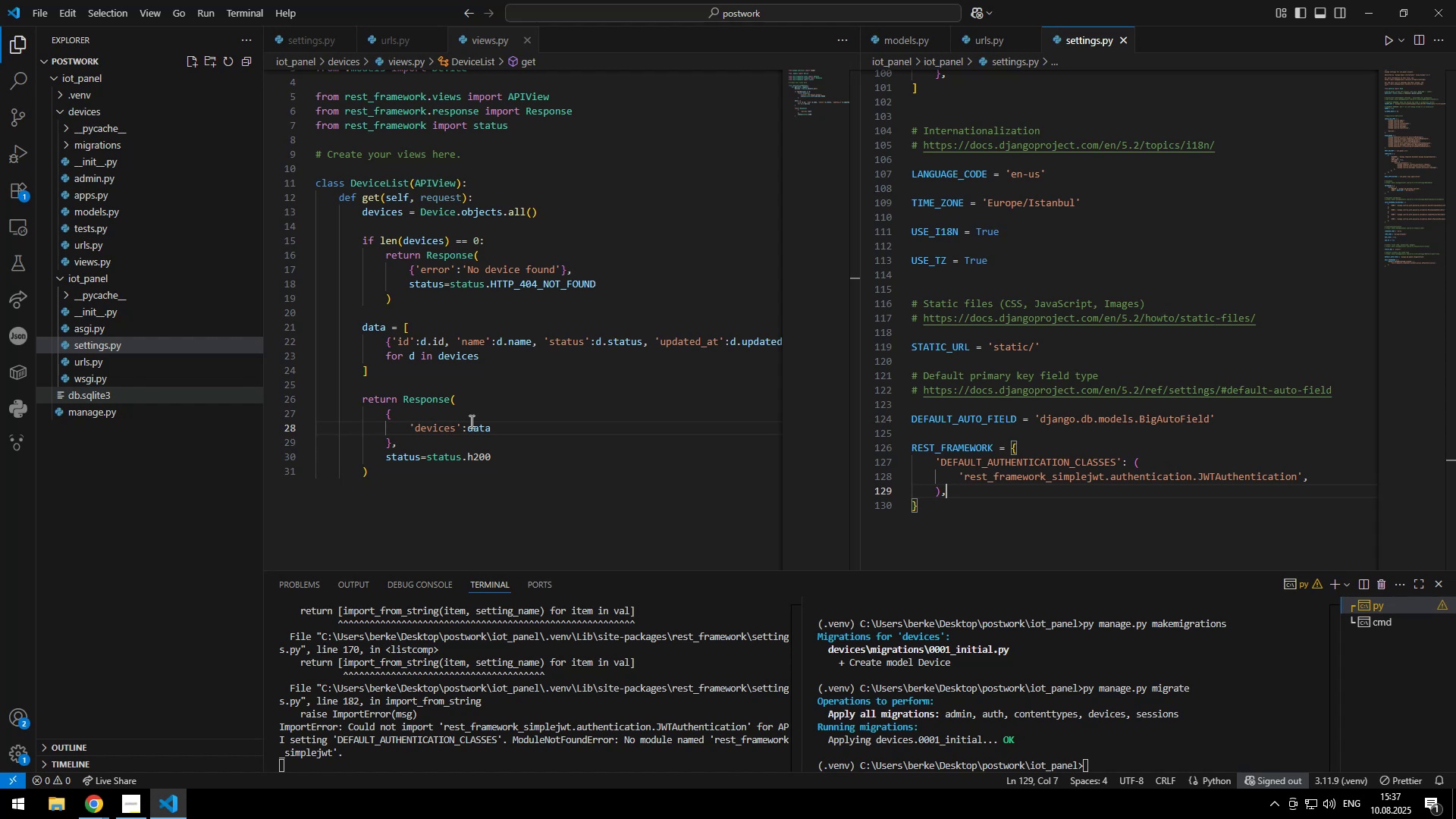 
key(Semicolon)
 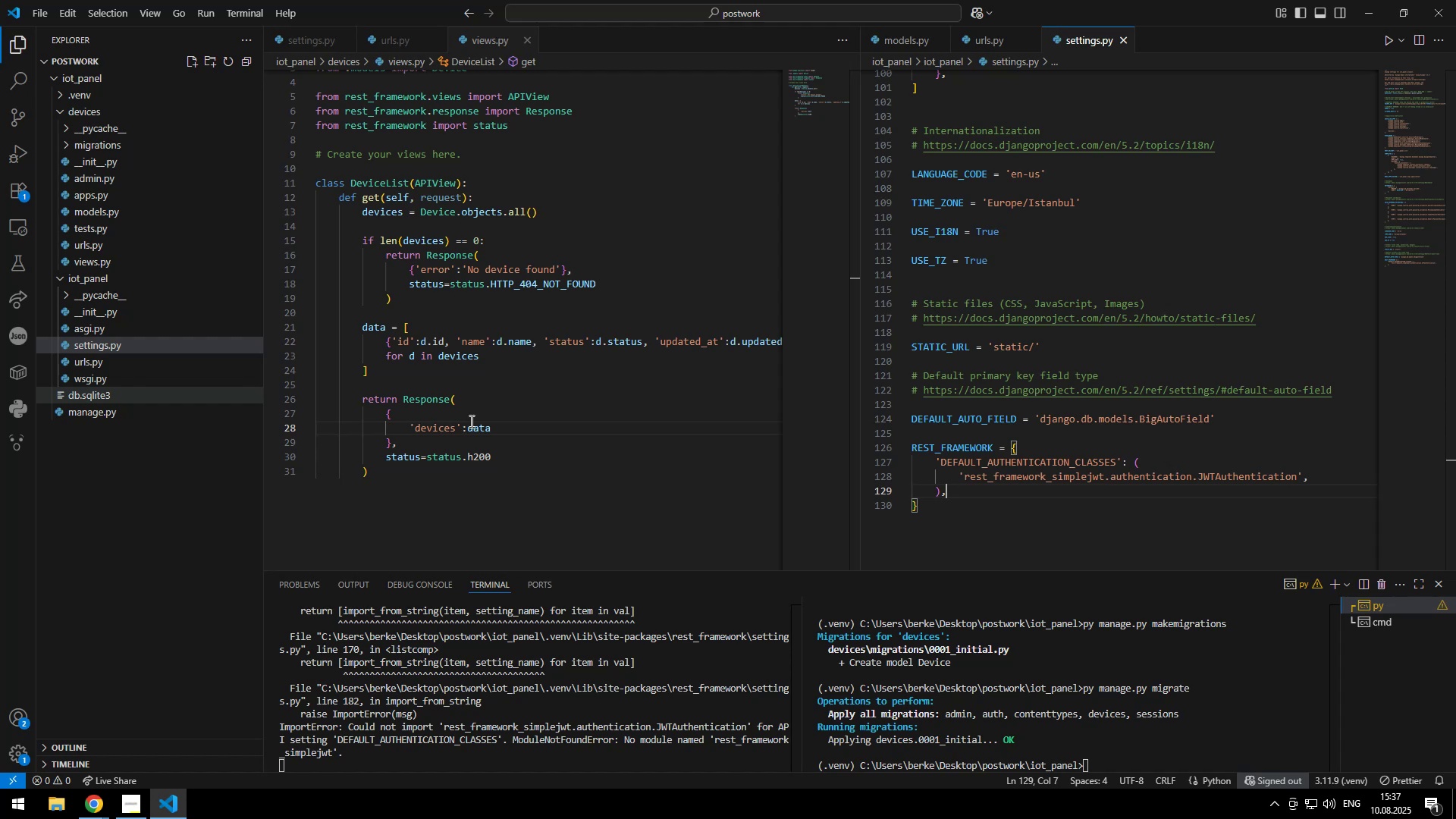 
key(Enter)
 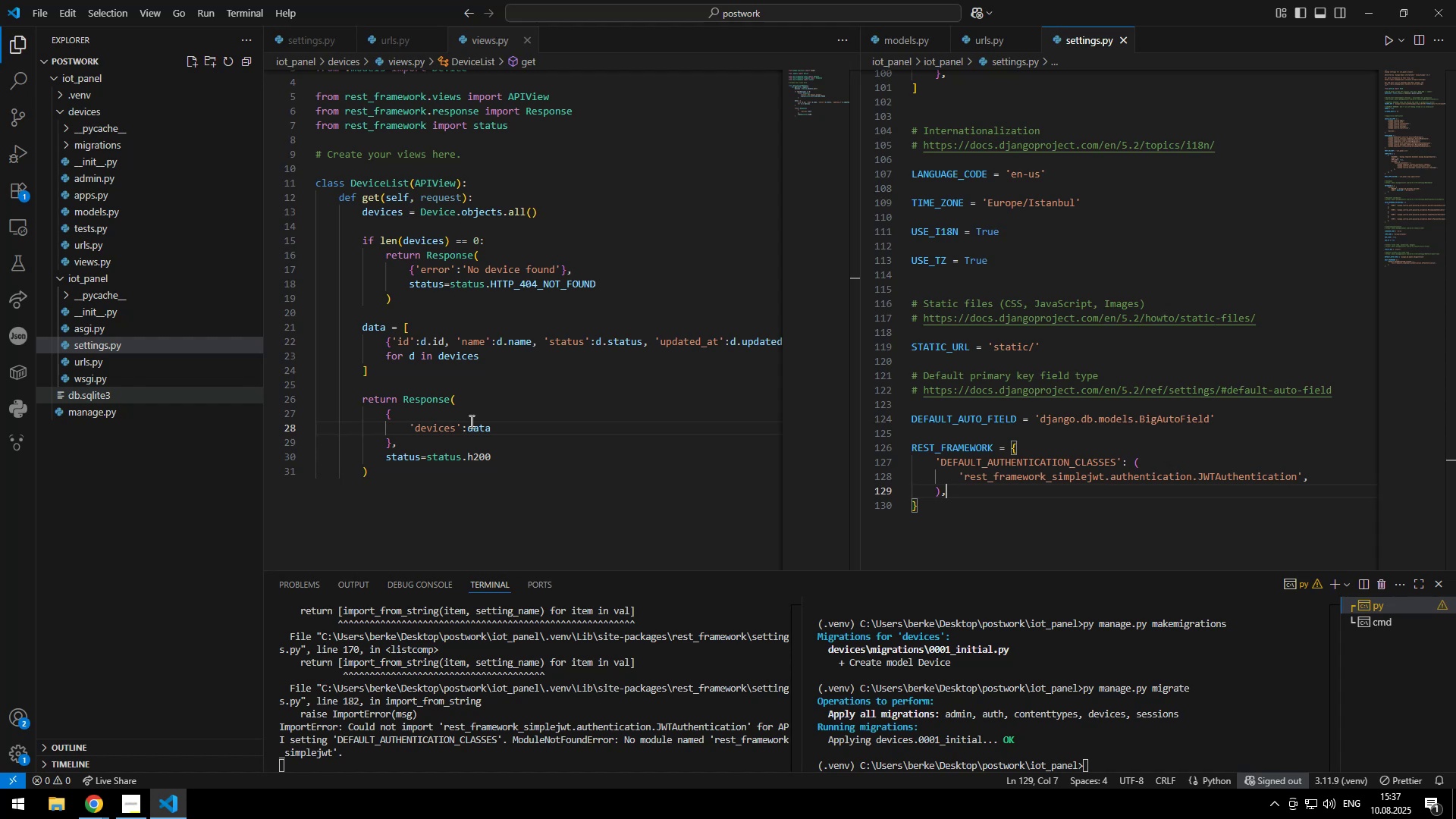 
type(if (error)
 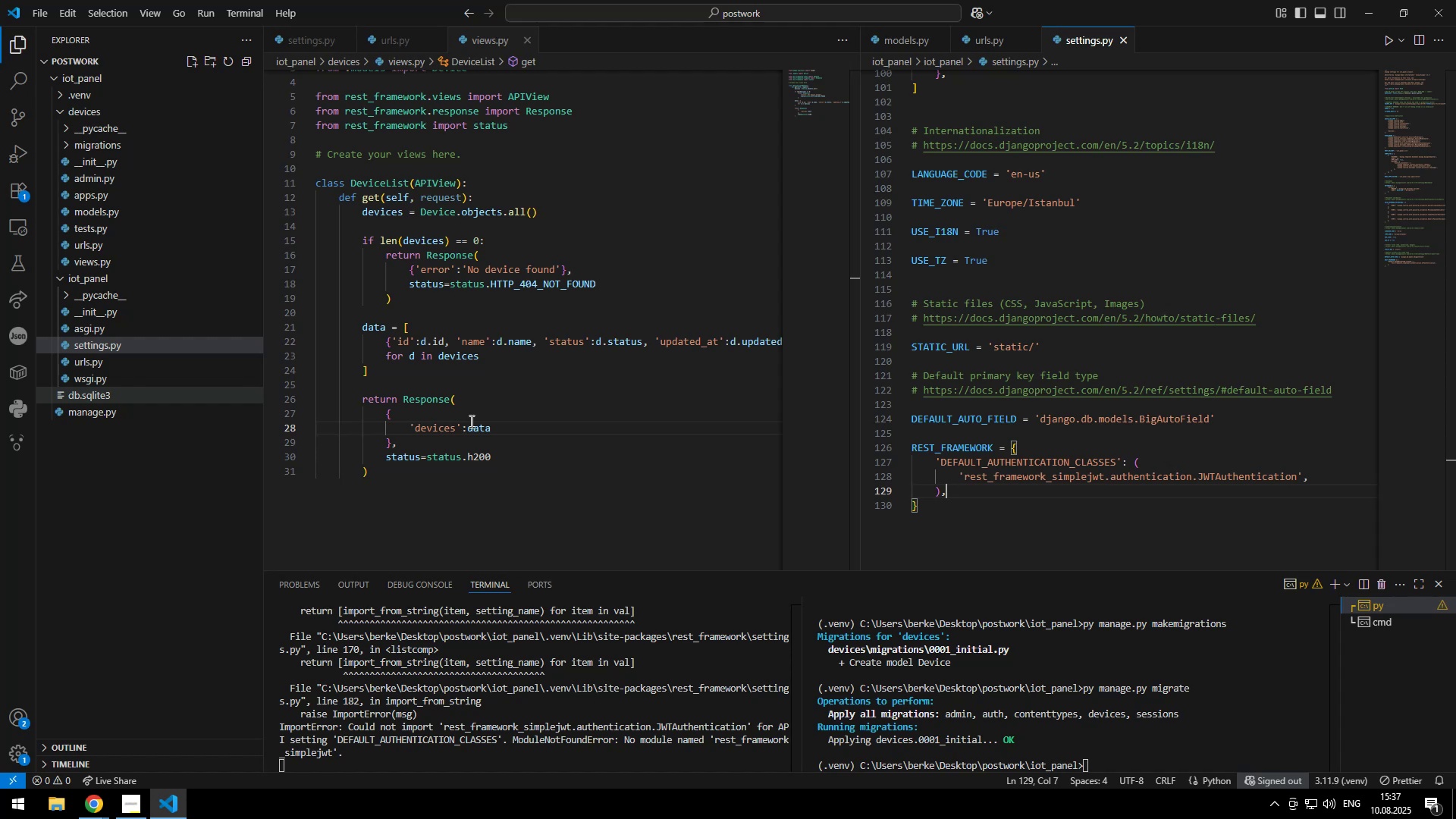 
 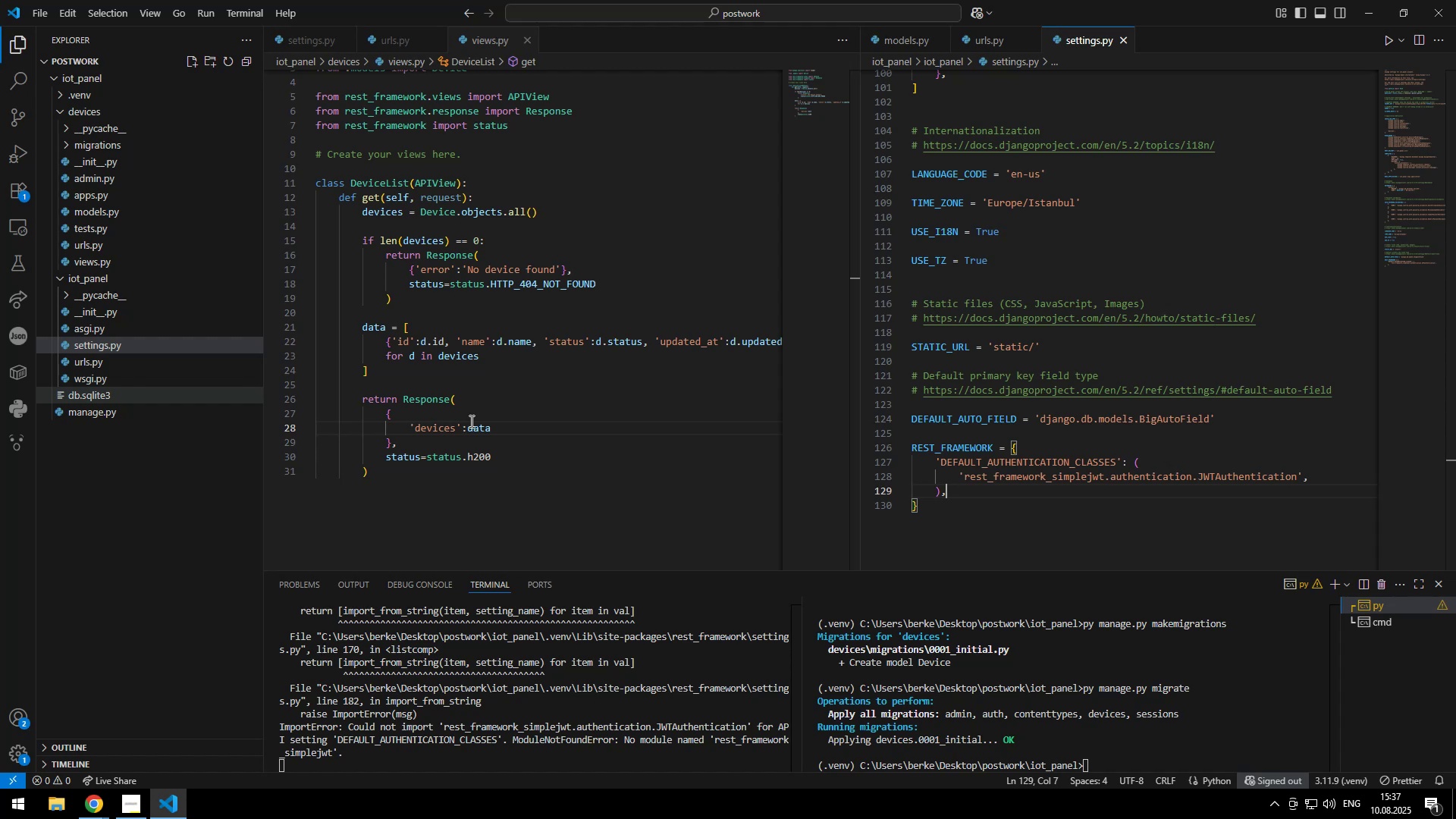 
key(ArrowRight)
 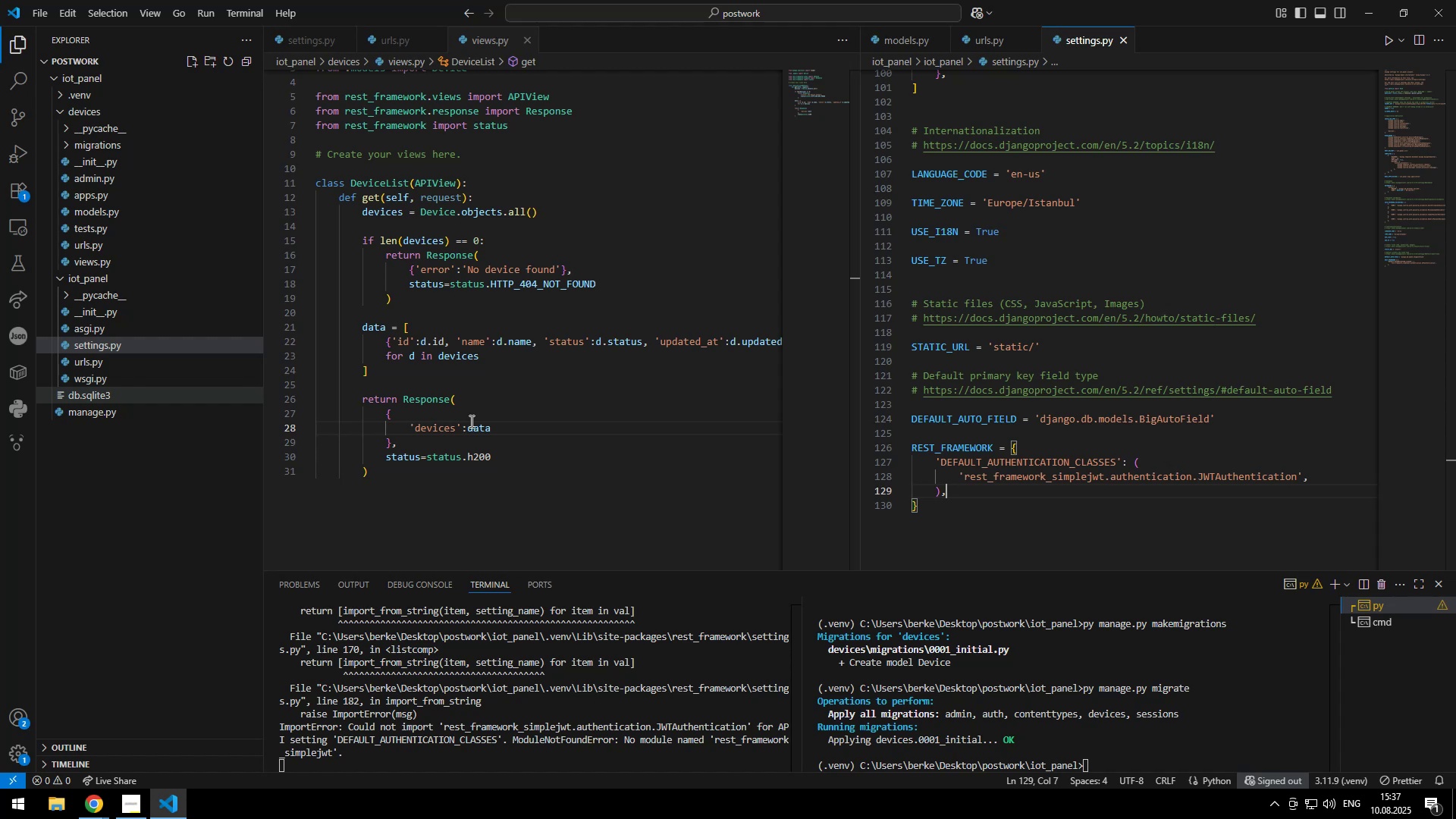 
hold_key(key=ShiftRight, duration=0.51)
 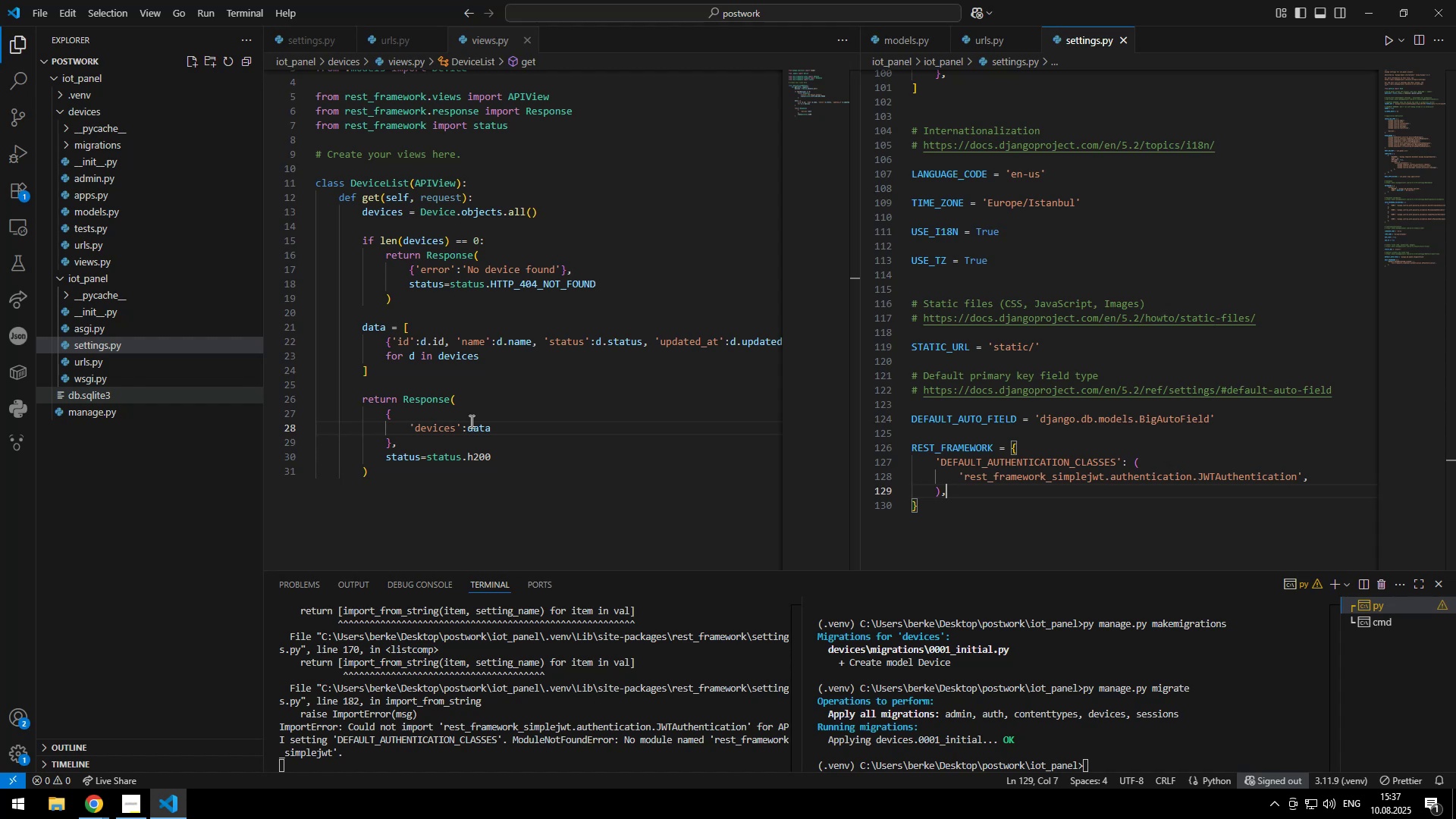 
type( return <div>Error: {error})
 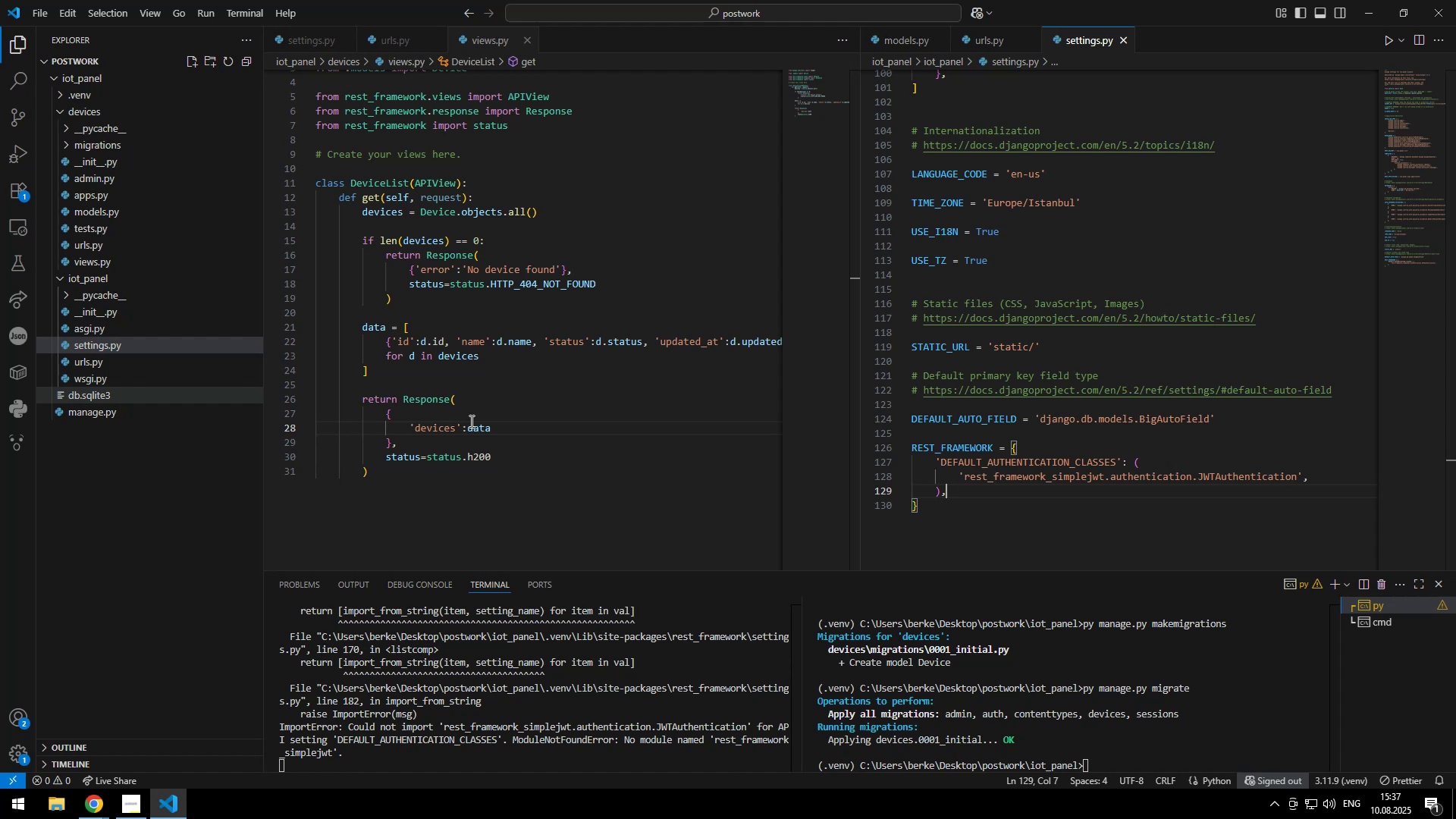 
key(Control+ArrowRight)
 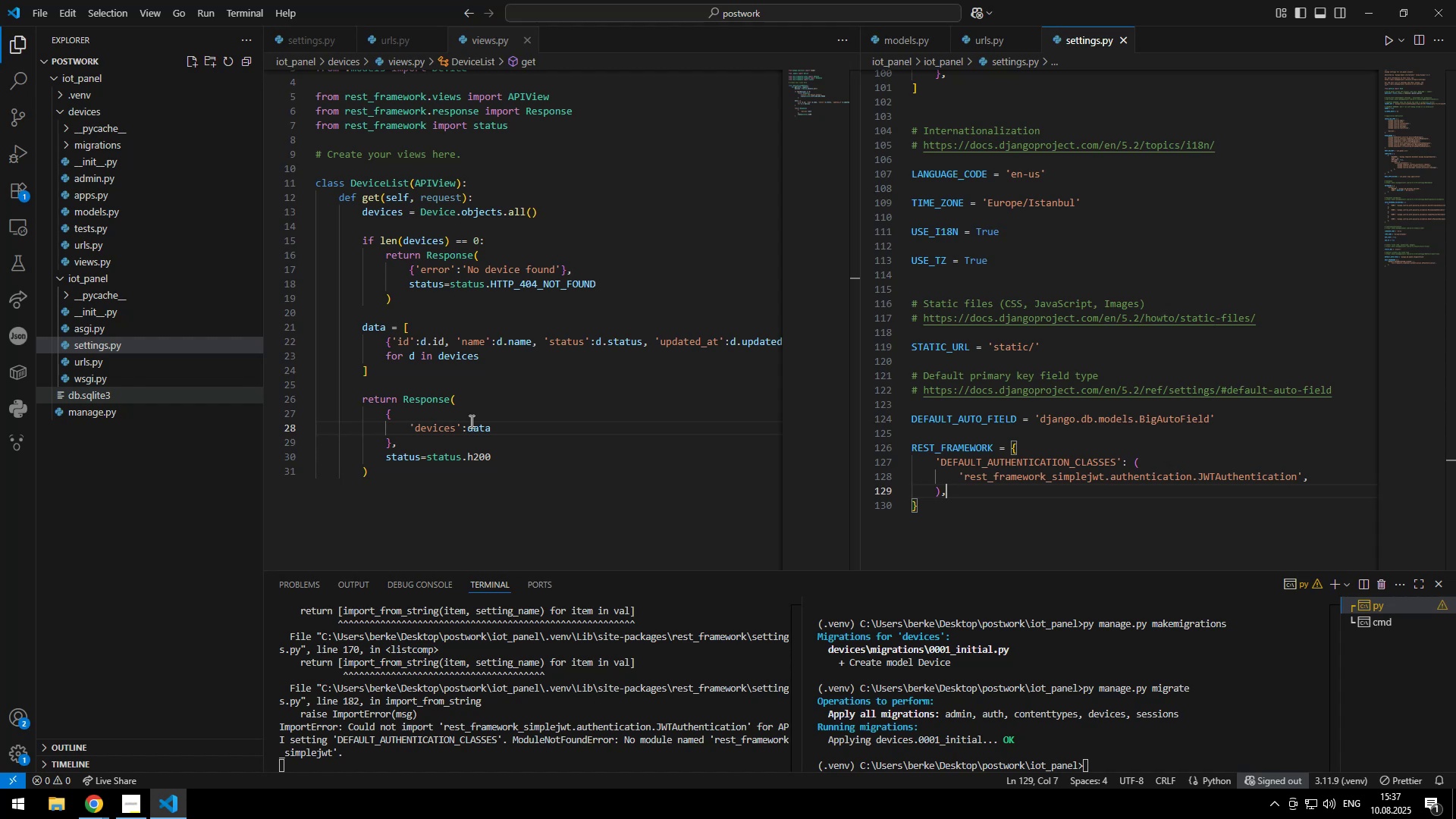 
key(Control+ArrowRight)
 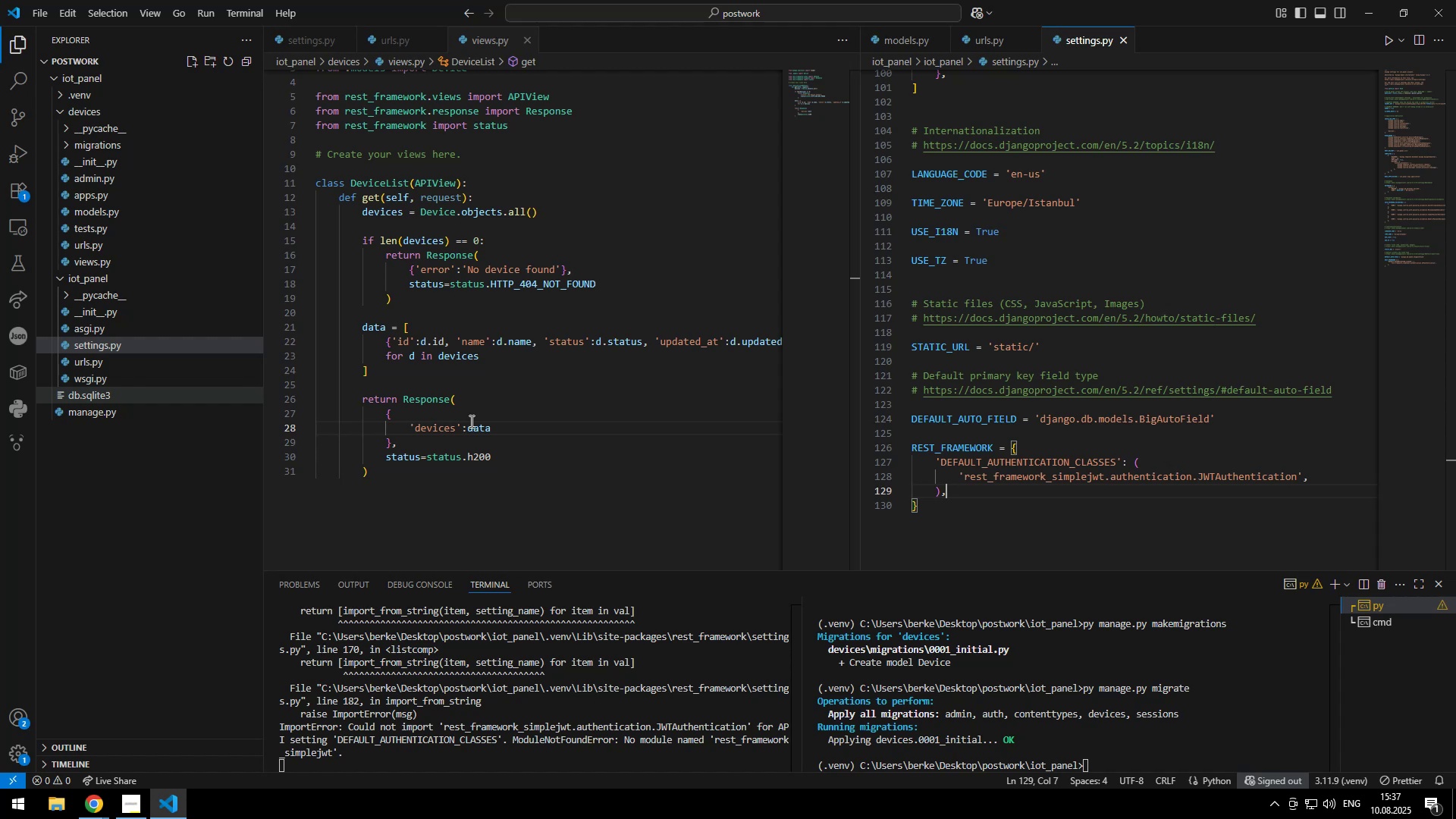 
key(Control+ArrowRight)
 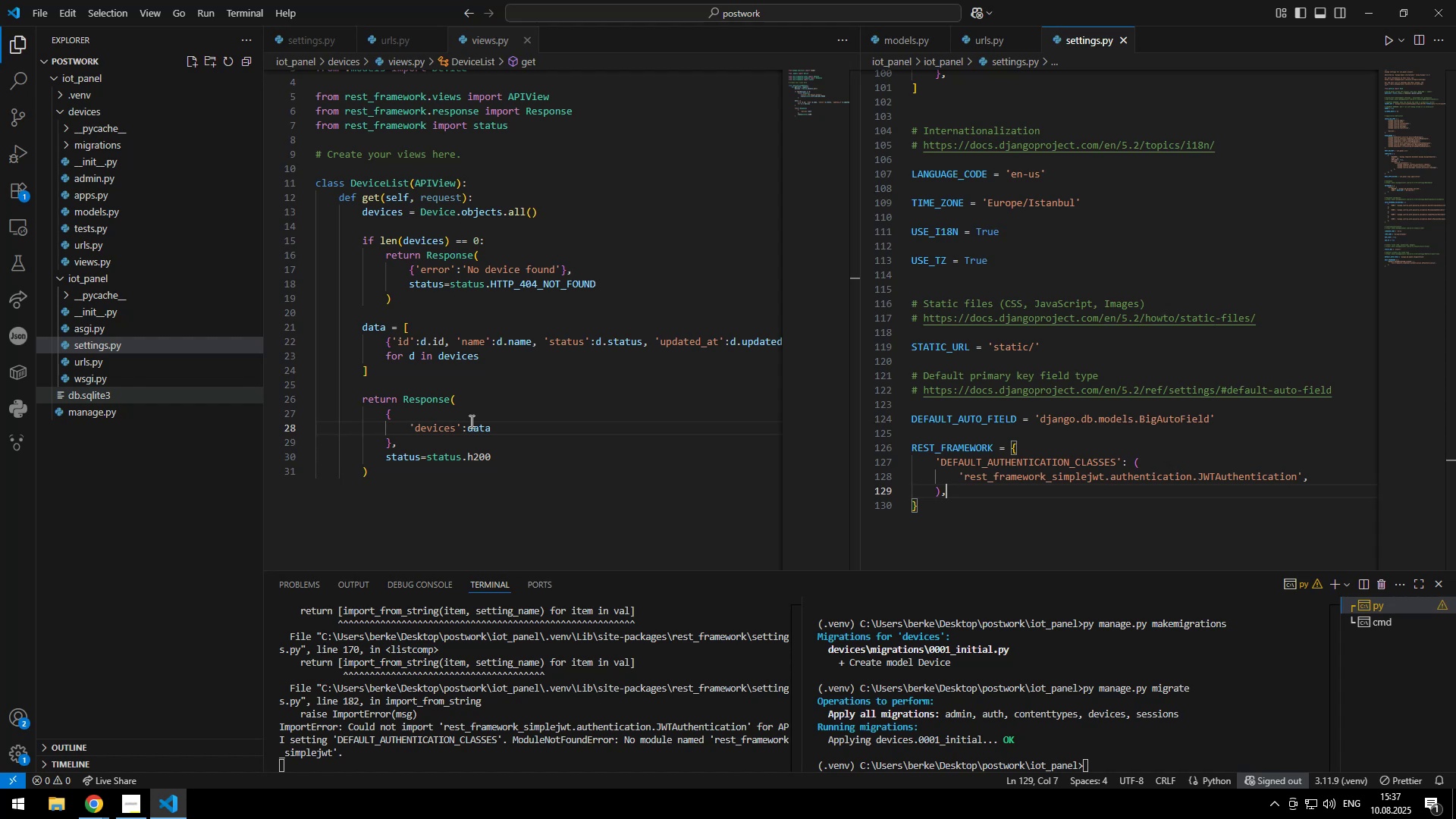 
key(Semicolon)
 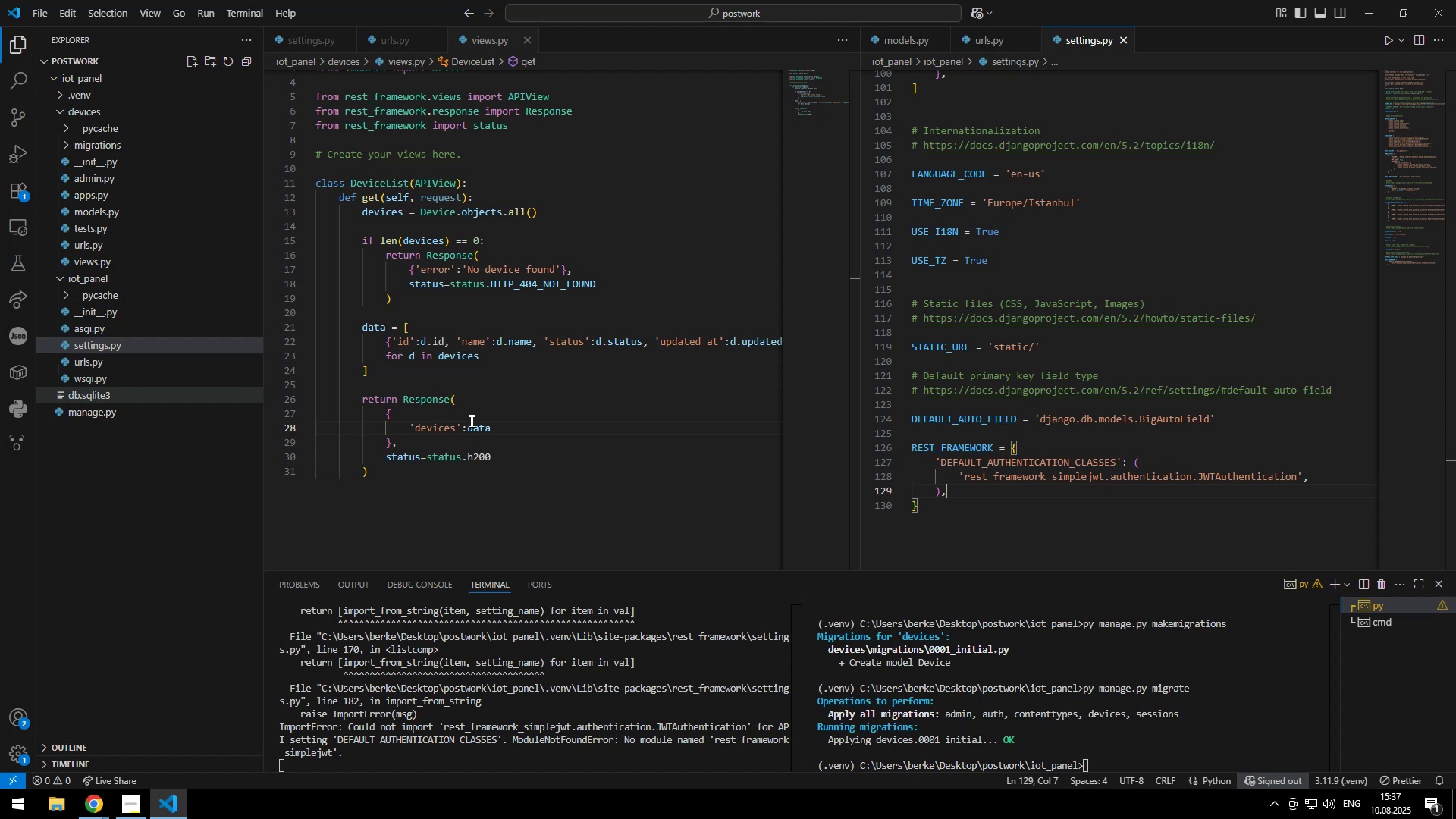 
key(Enter)
 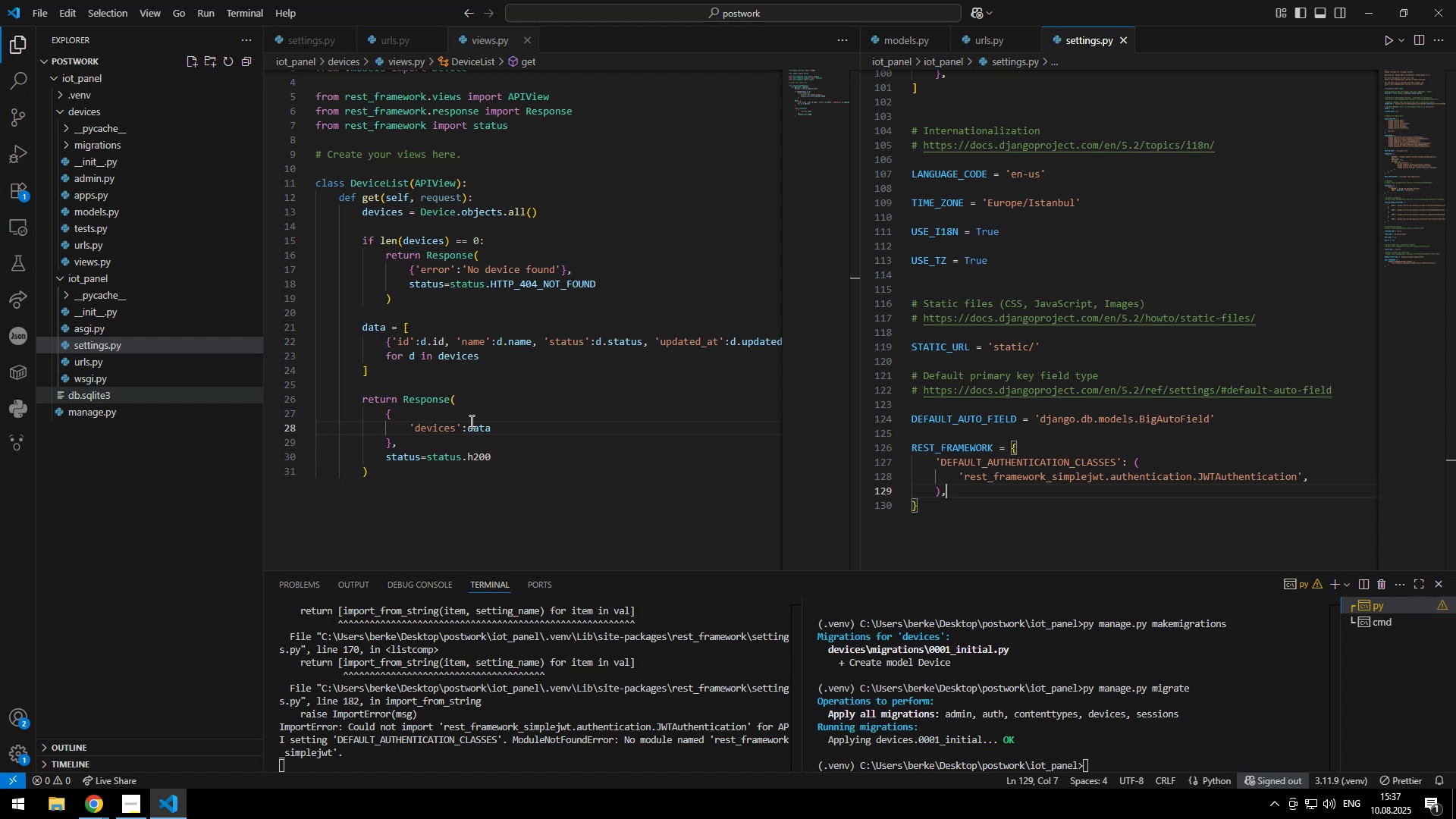 
key(Enter)
 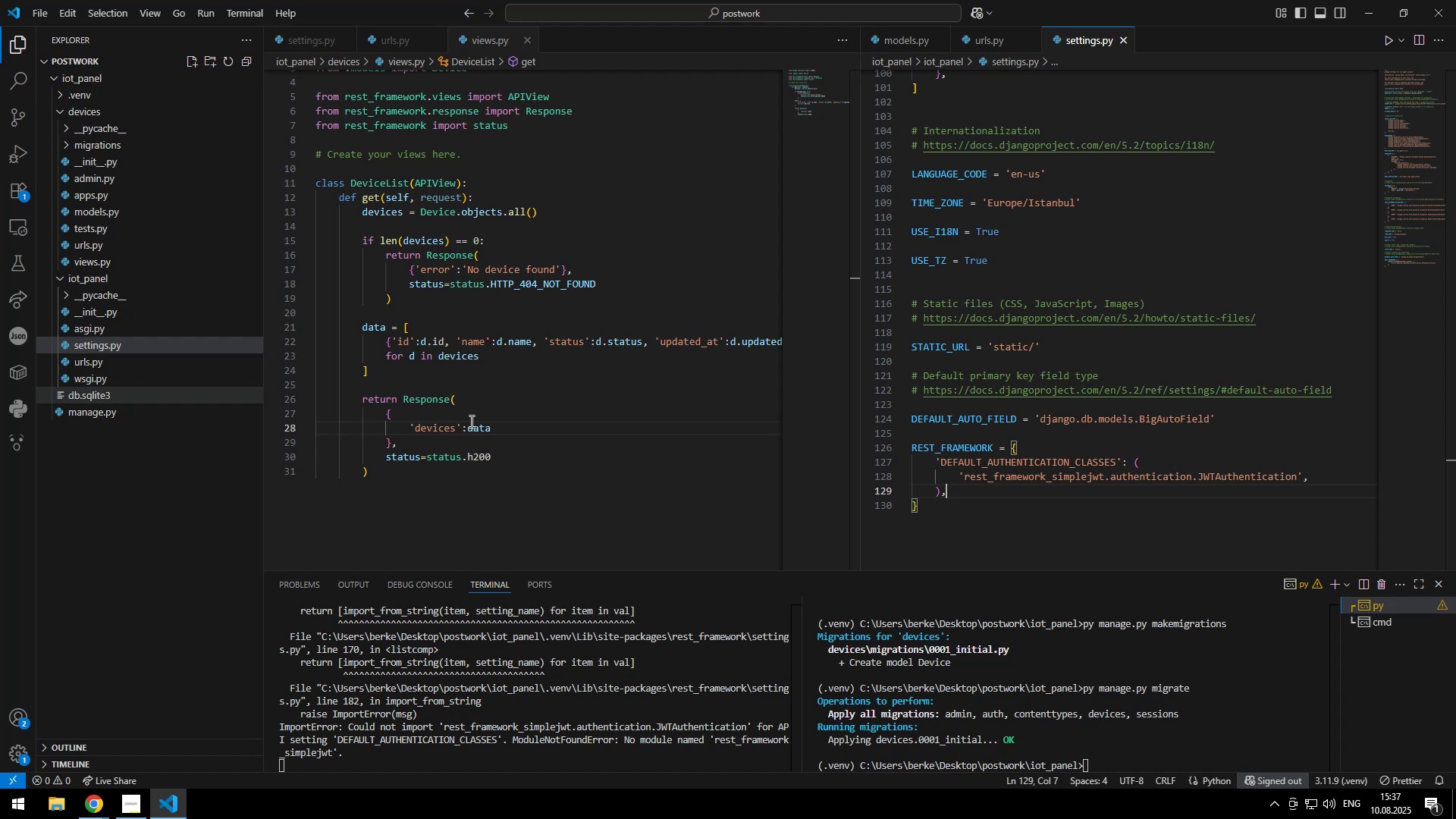 
type(return ()
 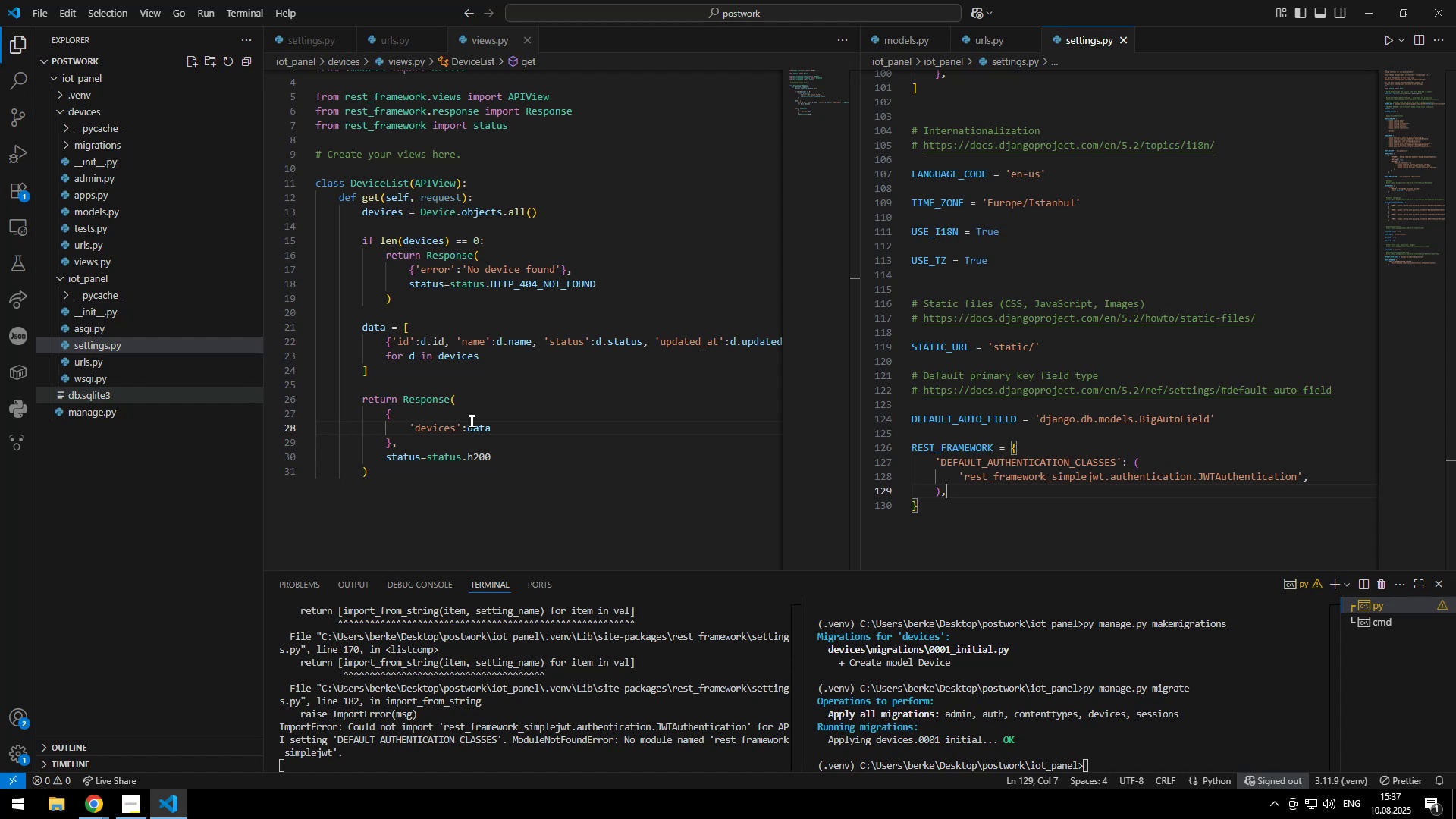 
 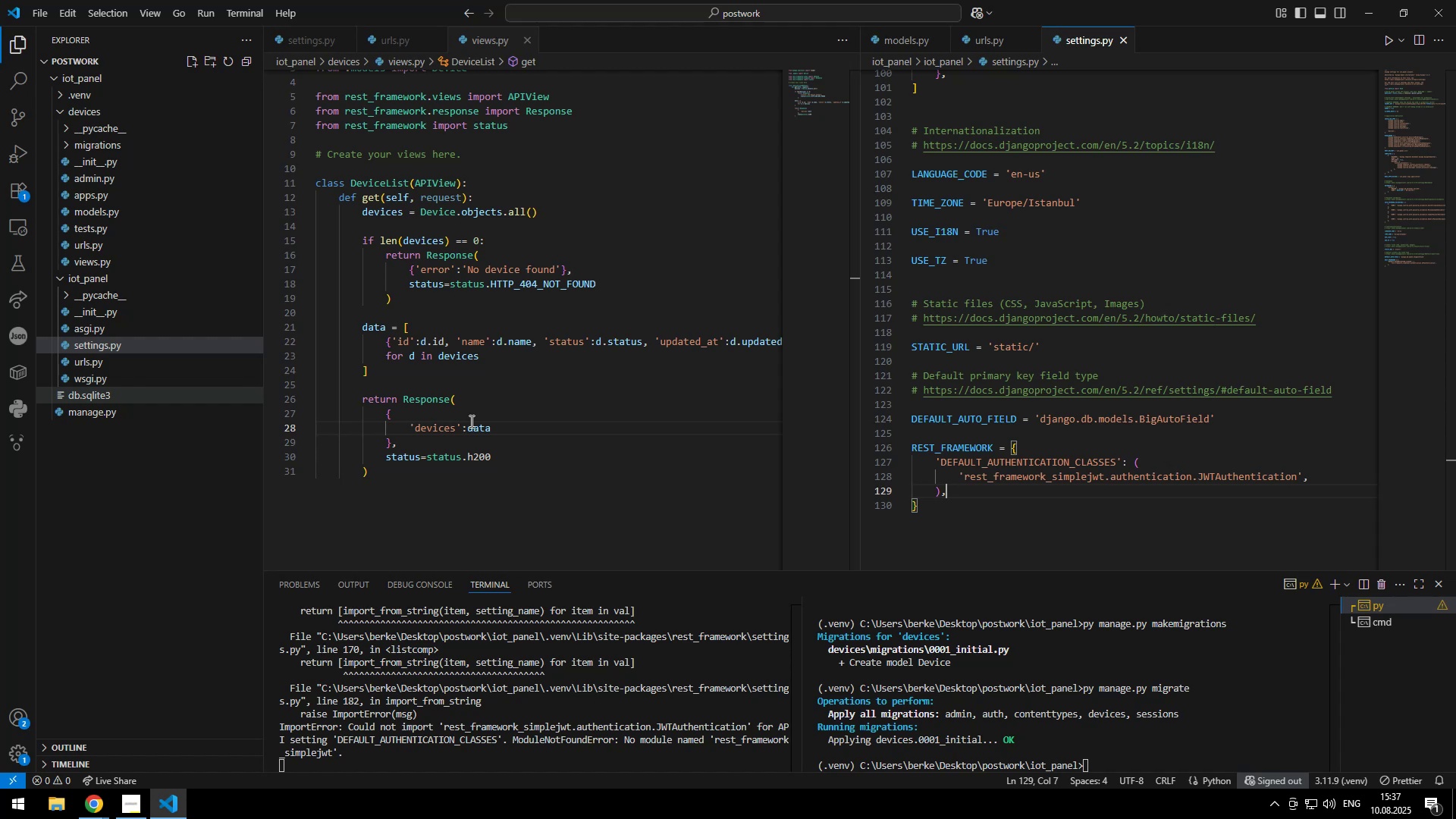 
key(Enter)
 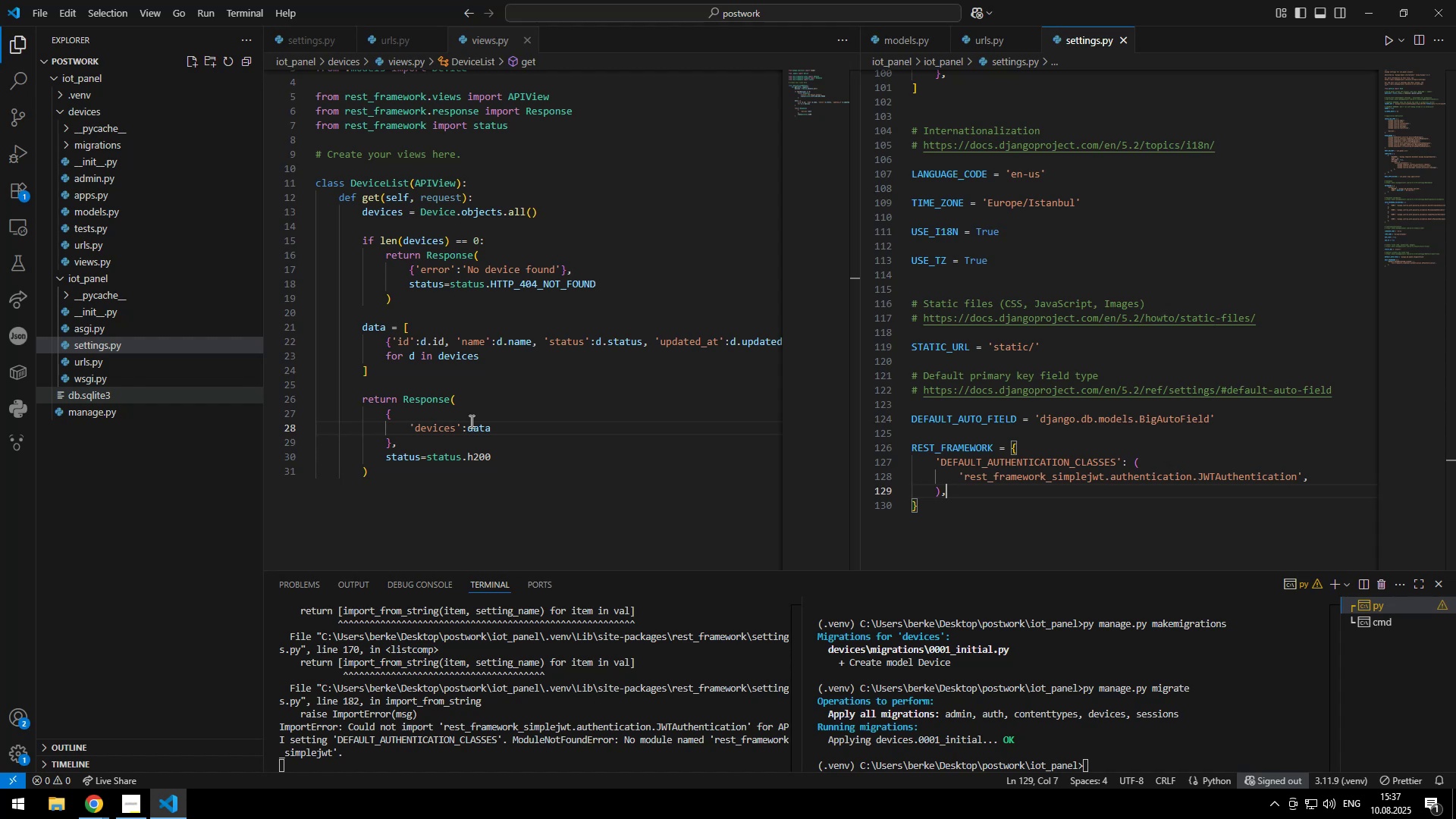 
type(d)
key(Backspace)
type(<div>)
 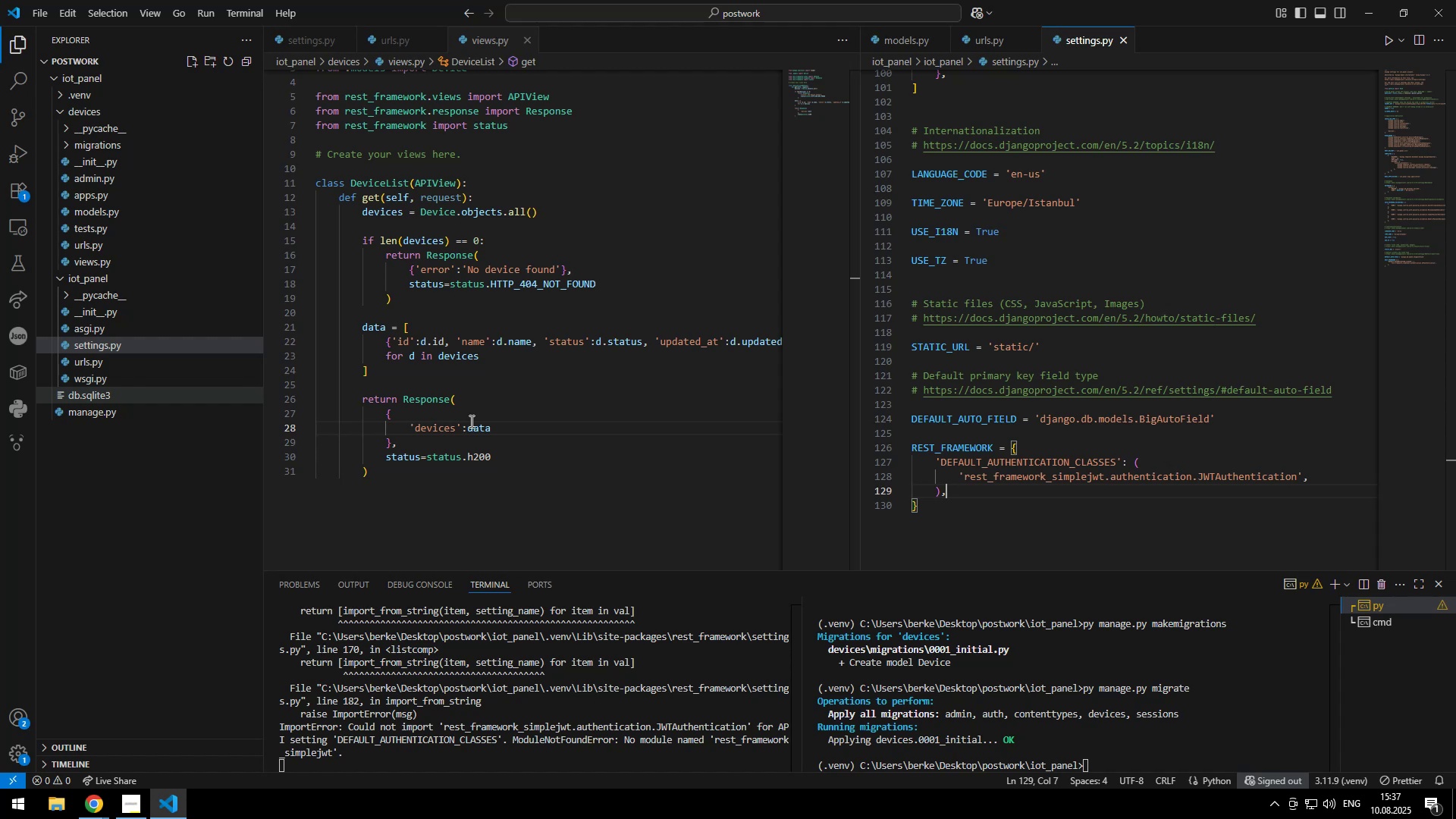 
key(Enter)
 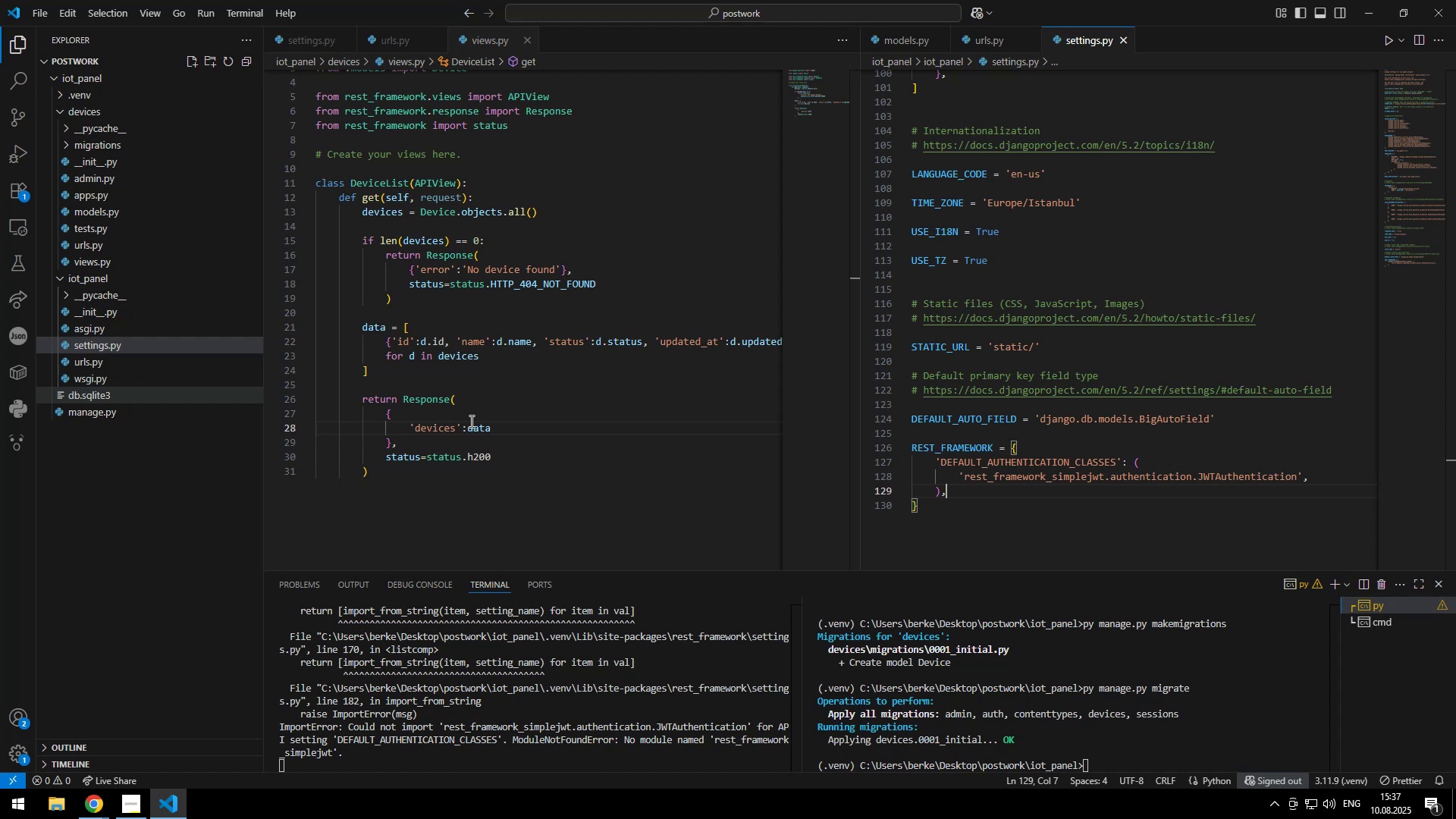 
type(<h2>Device List)
 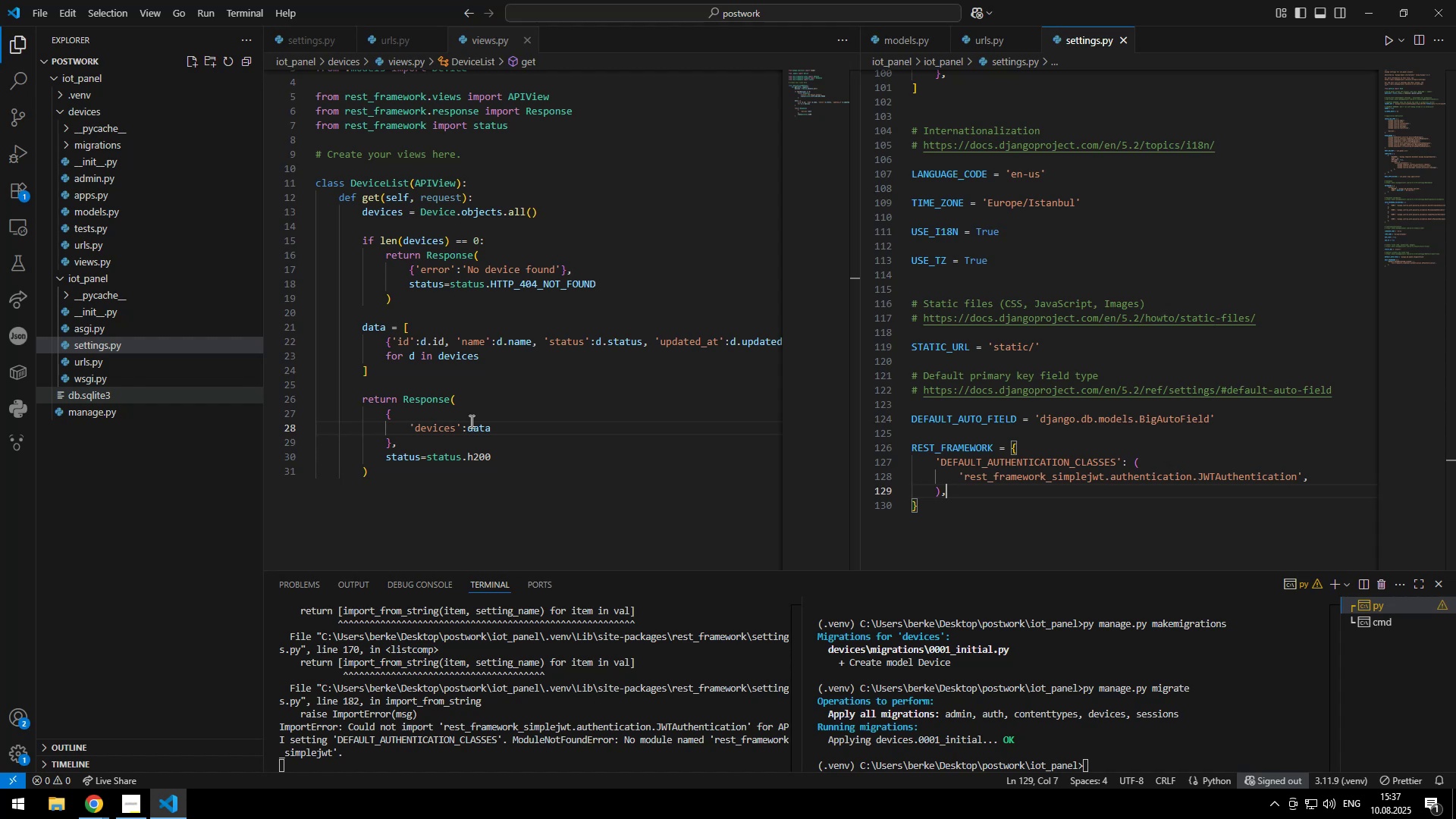 
 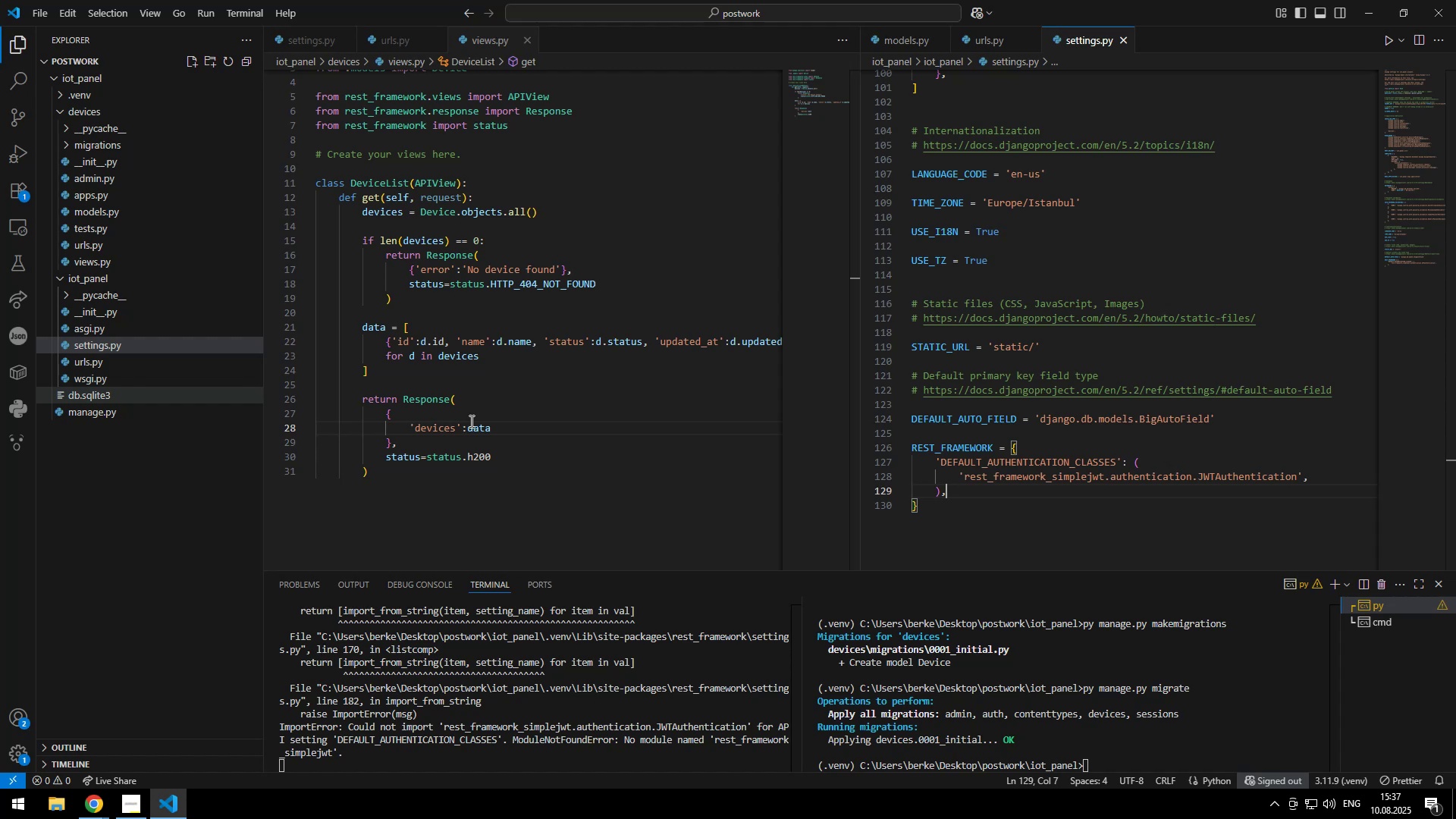 
key(ArrowRight)
 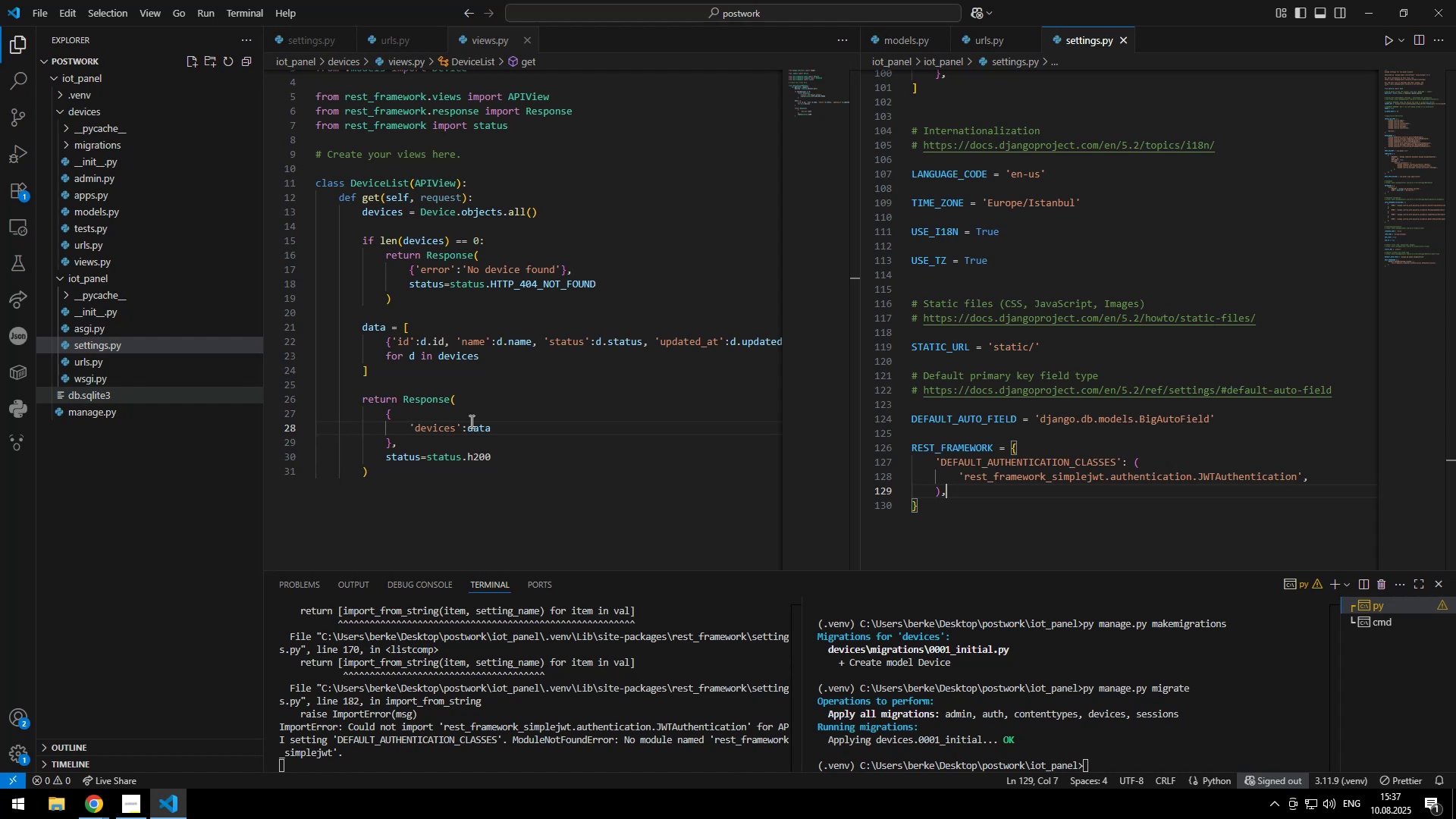 
key(ArrowRight)
 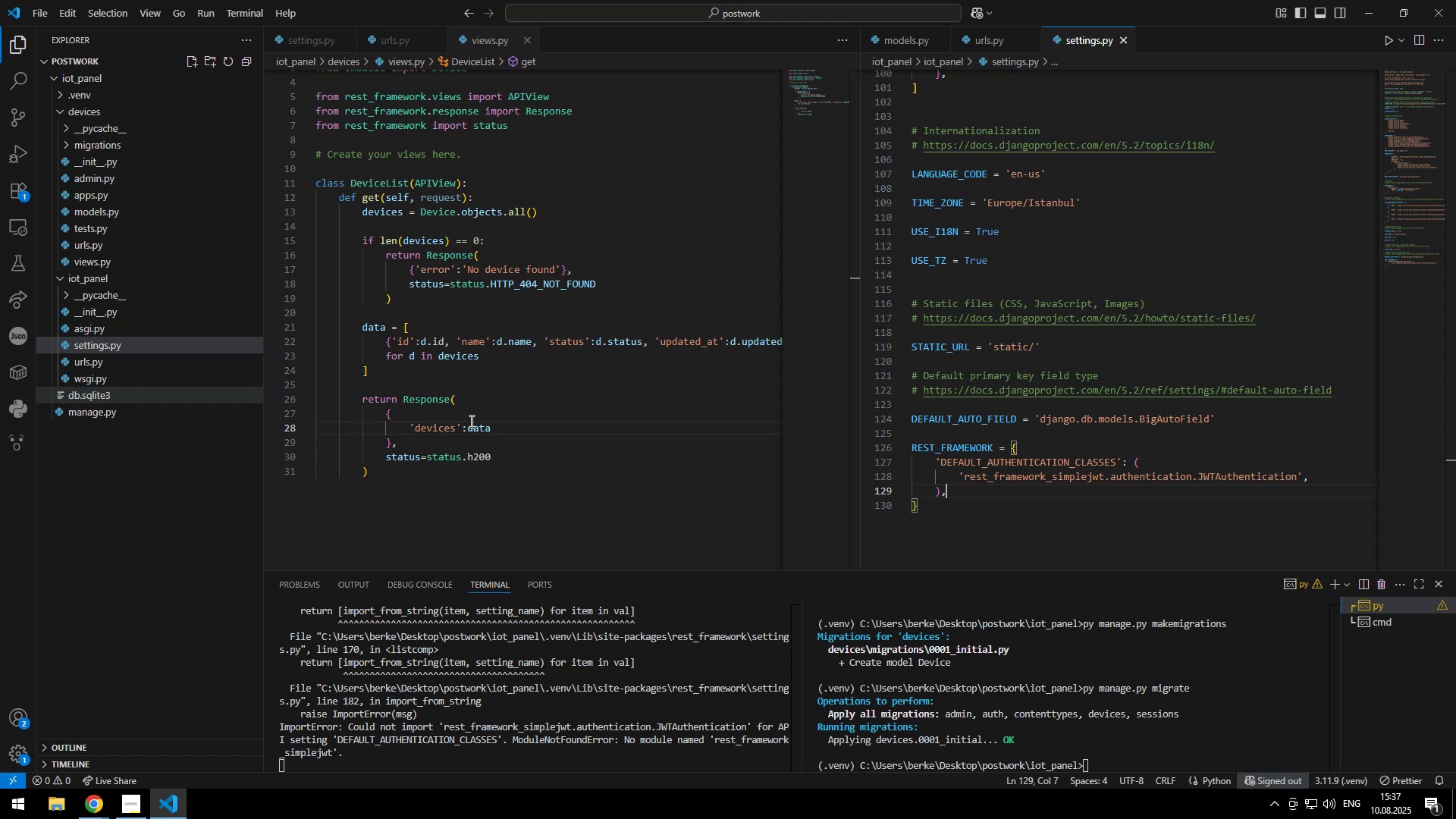 
key(Control+ArrowRight)
 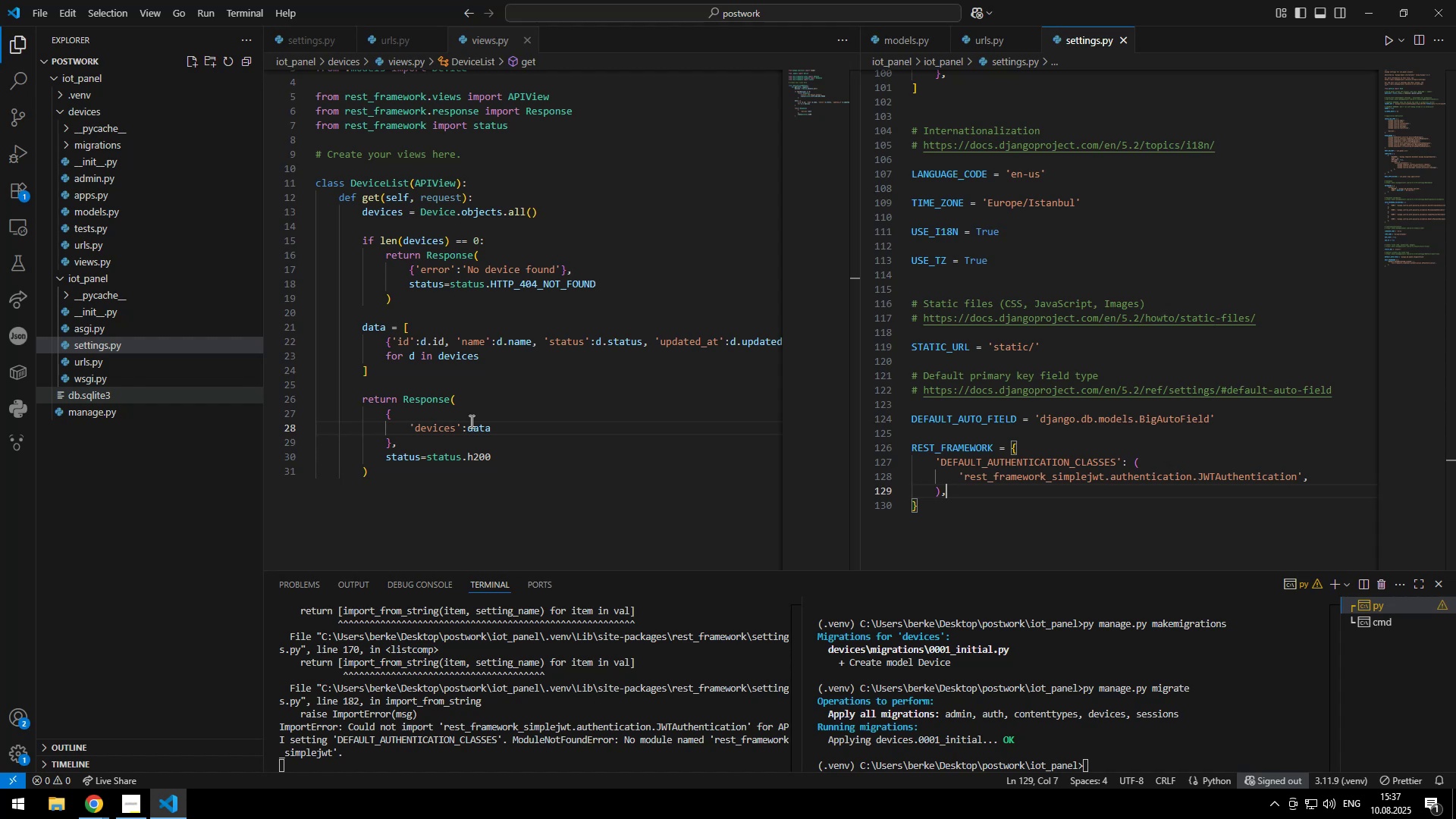 
key(ArrowRight)
 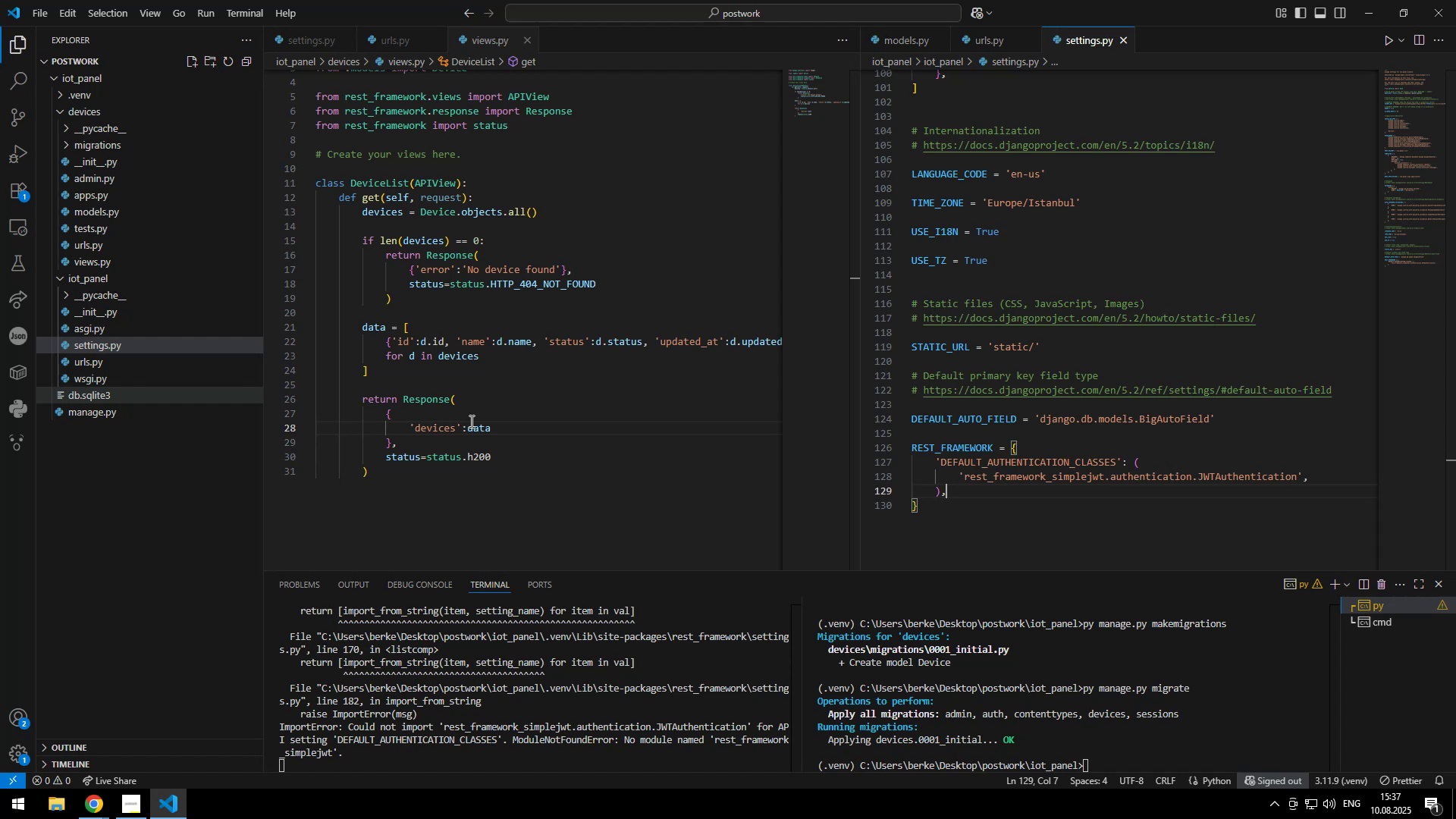 
key(Enter)
 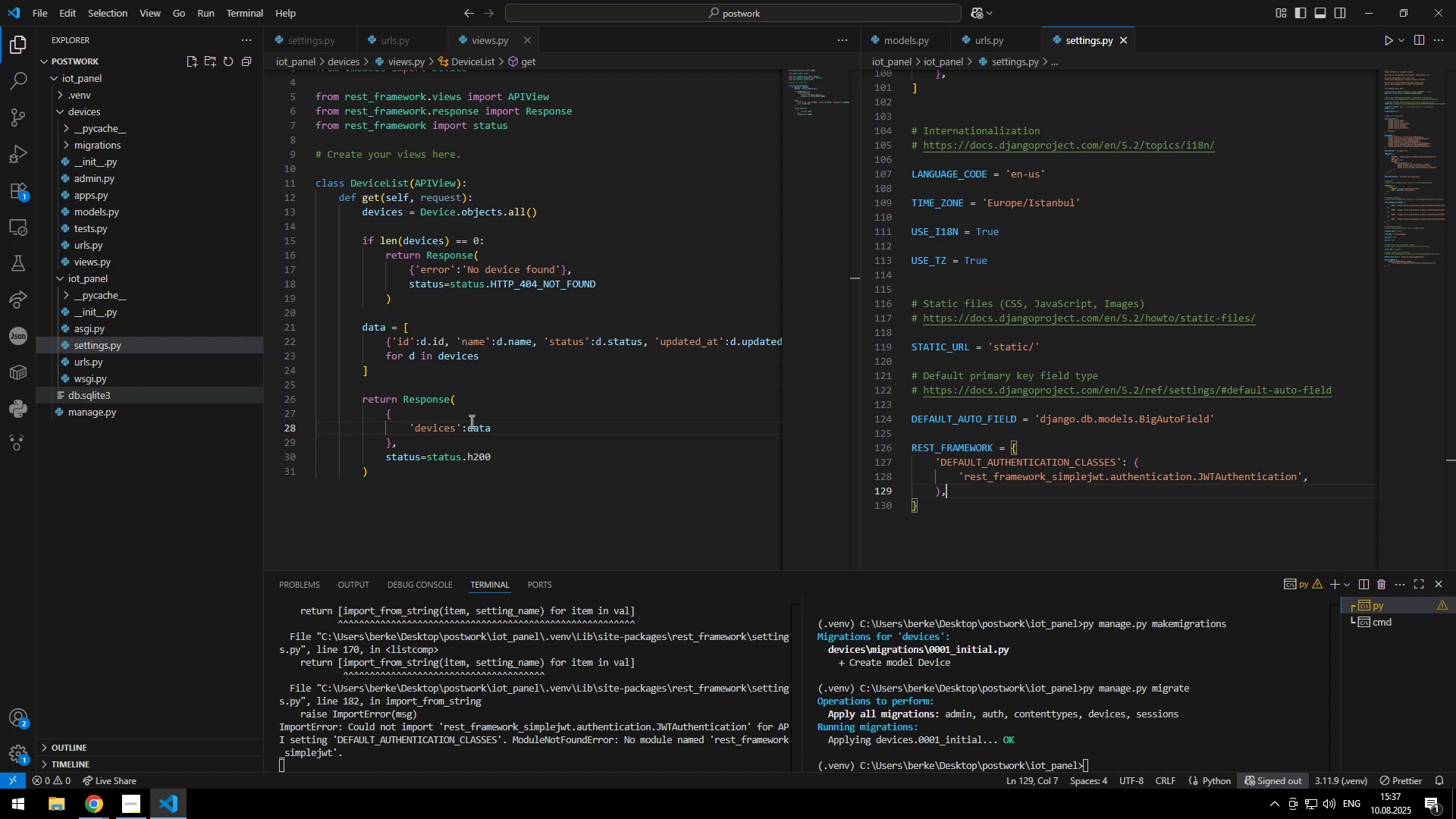 
type(<ul style={{lists)
key(Backspace)
type(StyleTy)
key(Tab)
type(:"")
 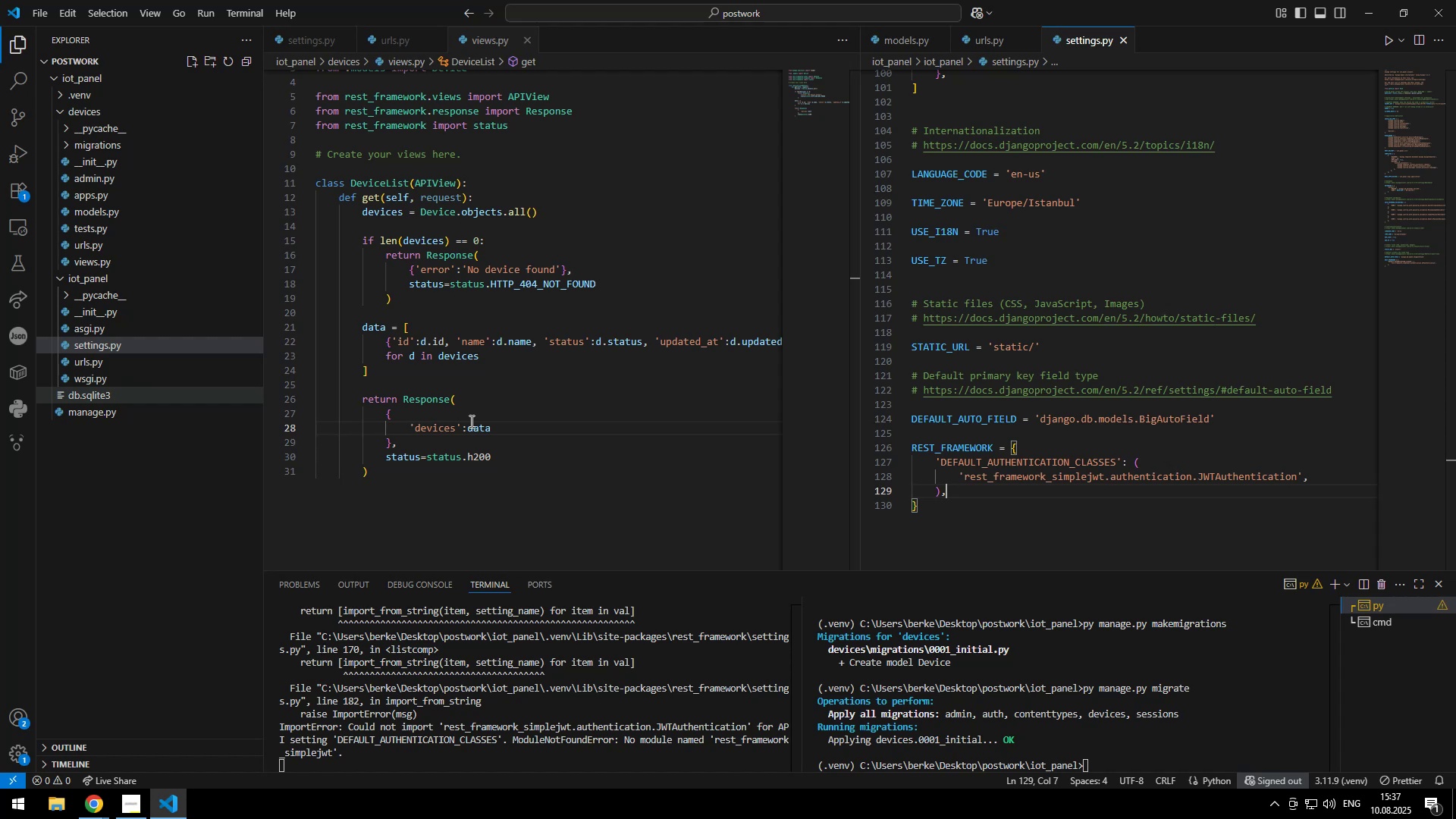 
 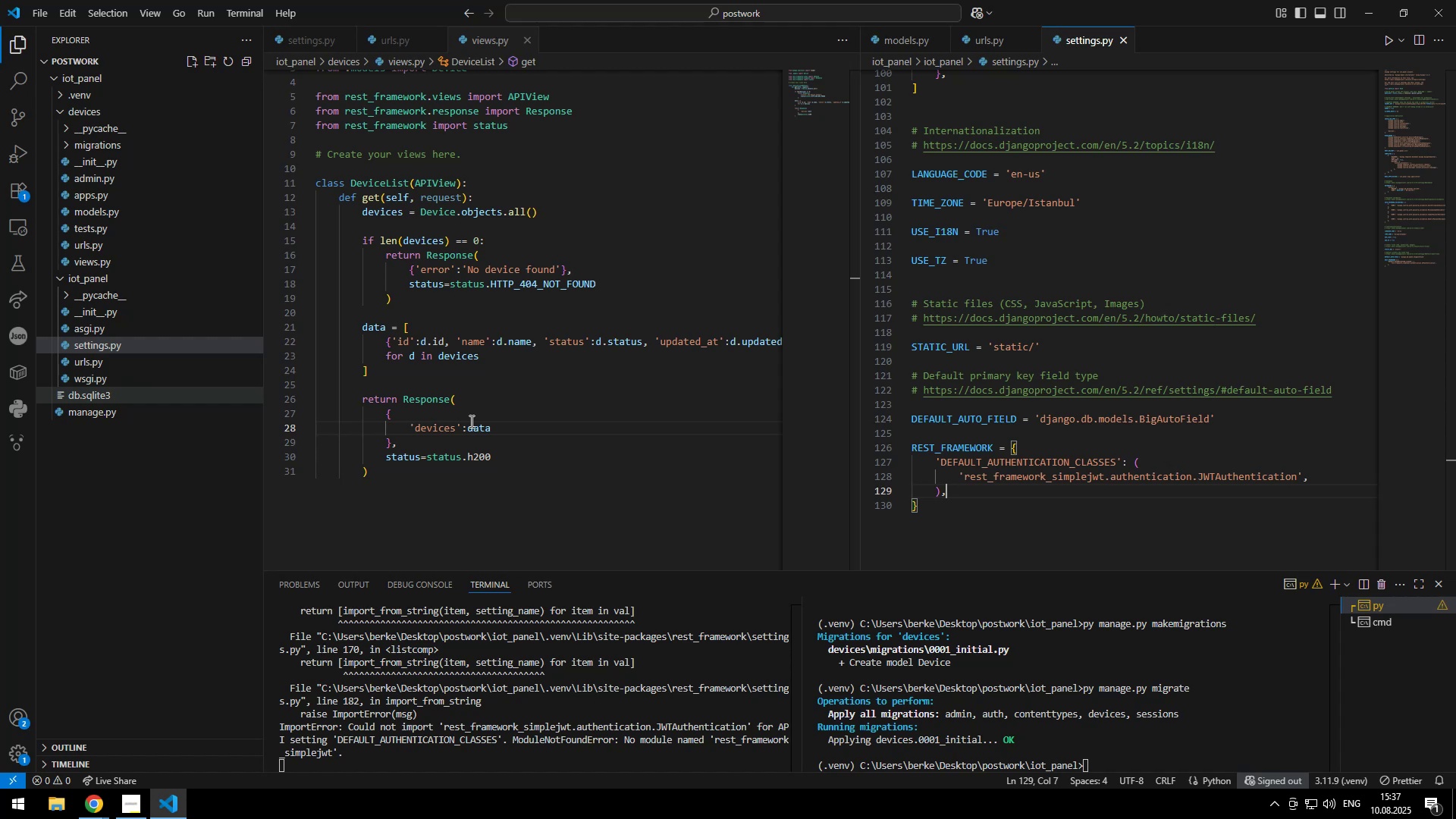 
key(ArrowLeft)
 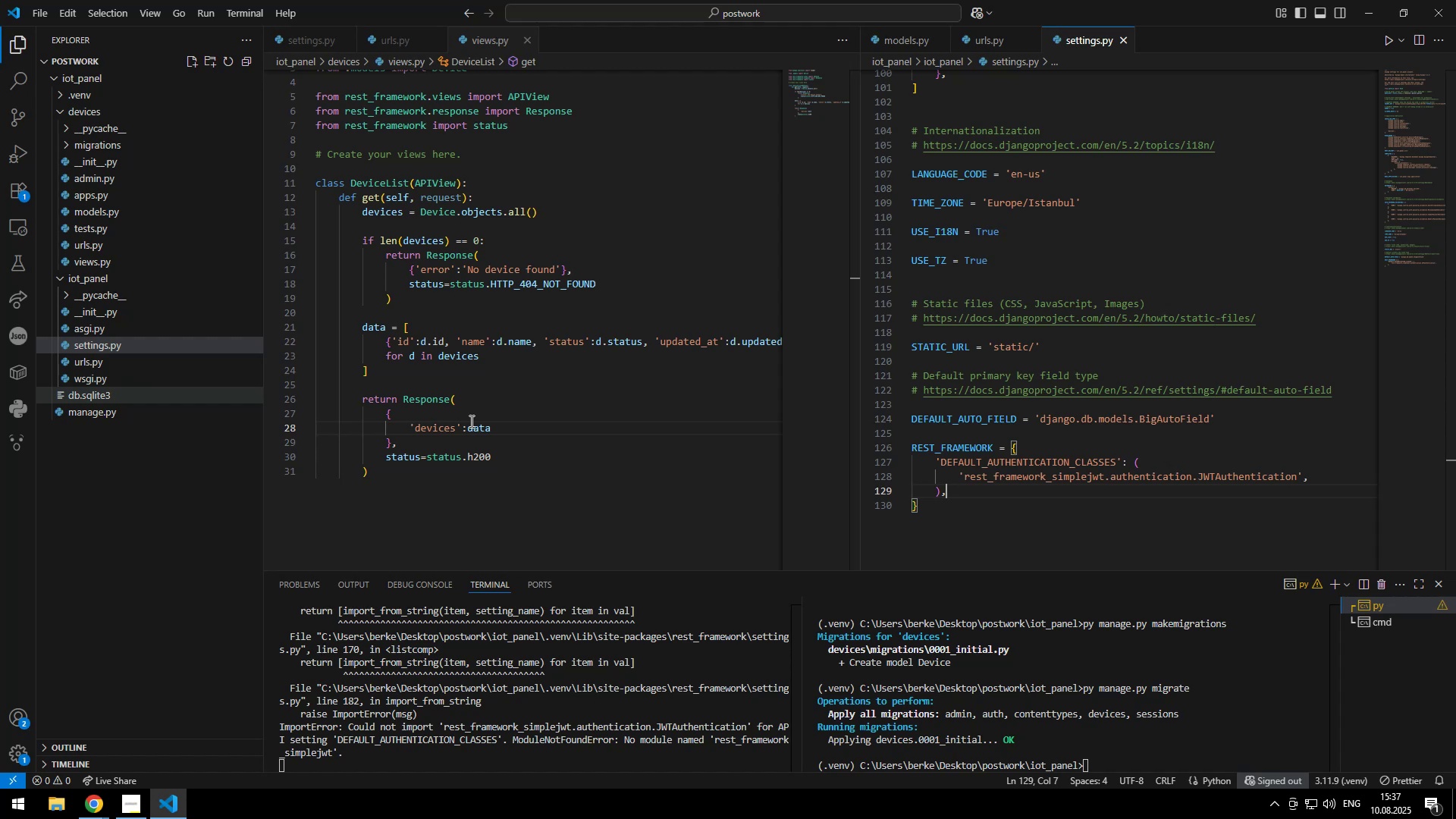 
type(none)
 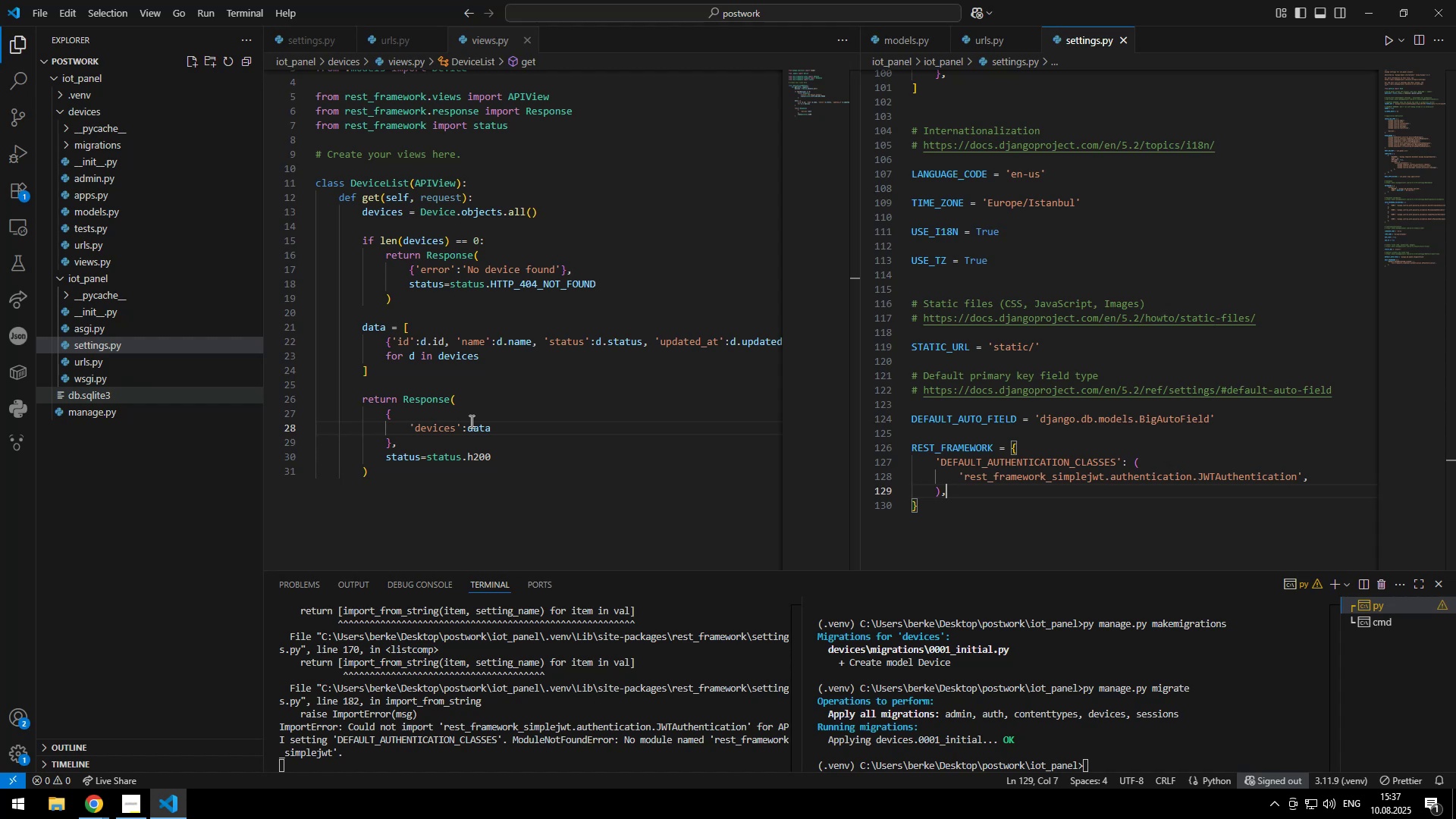 
key(ArrowRight)
 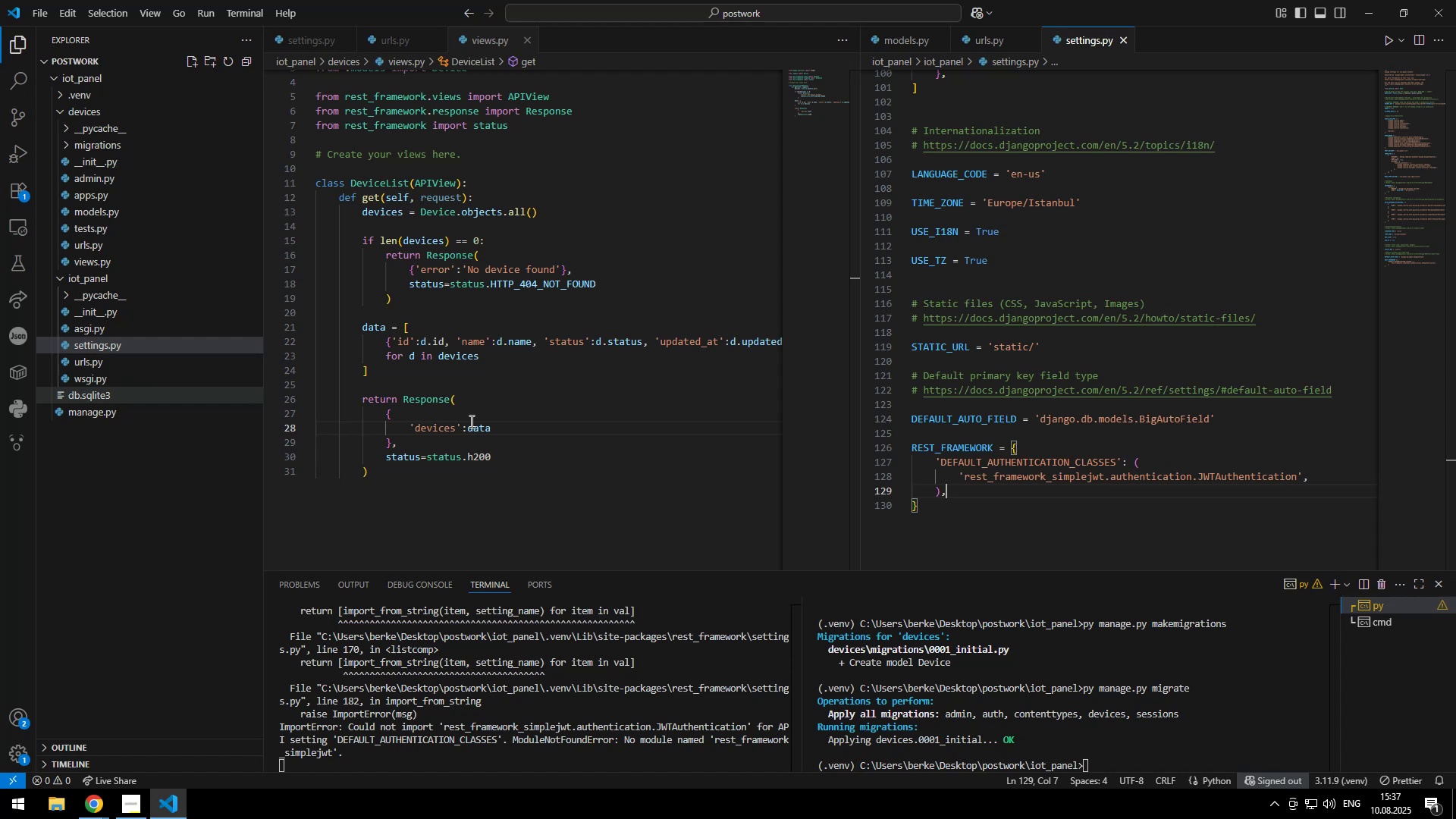 
type(, padding:0)
 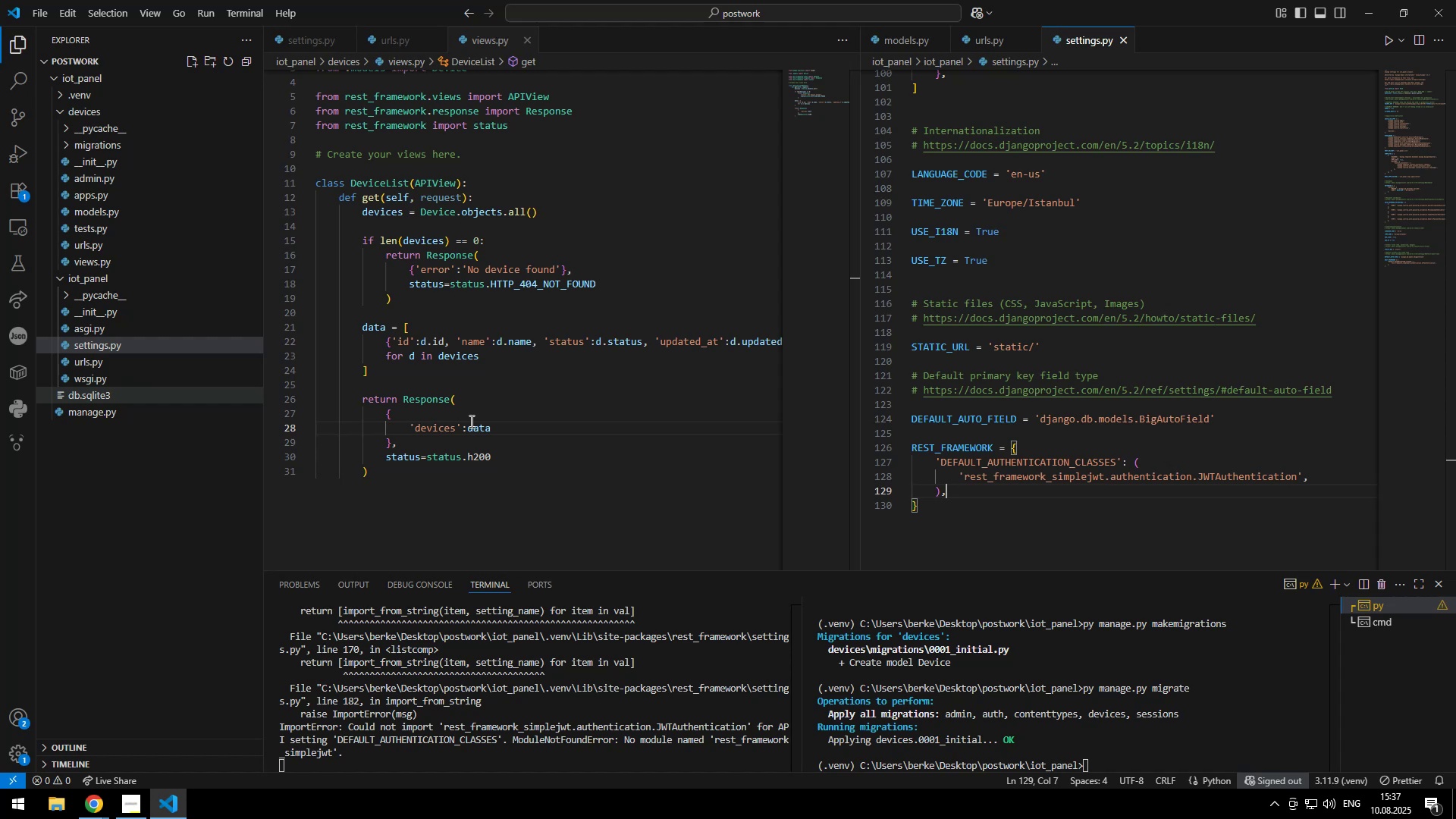 
key(ArrowRight)
 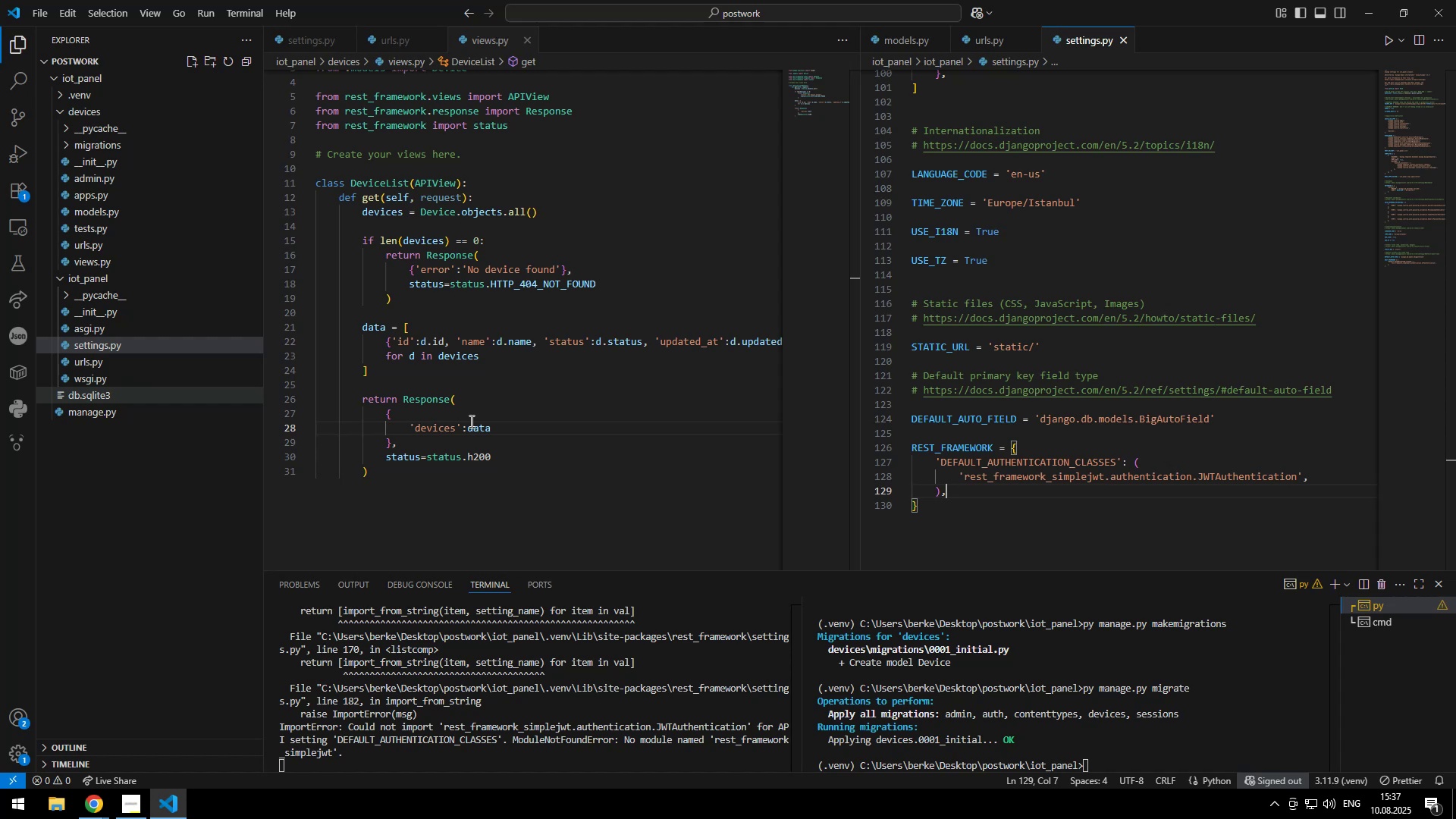 
key(ArrowRight)
 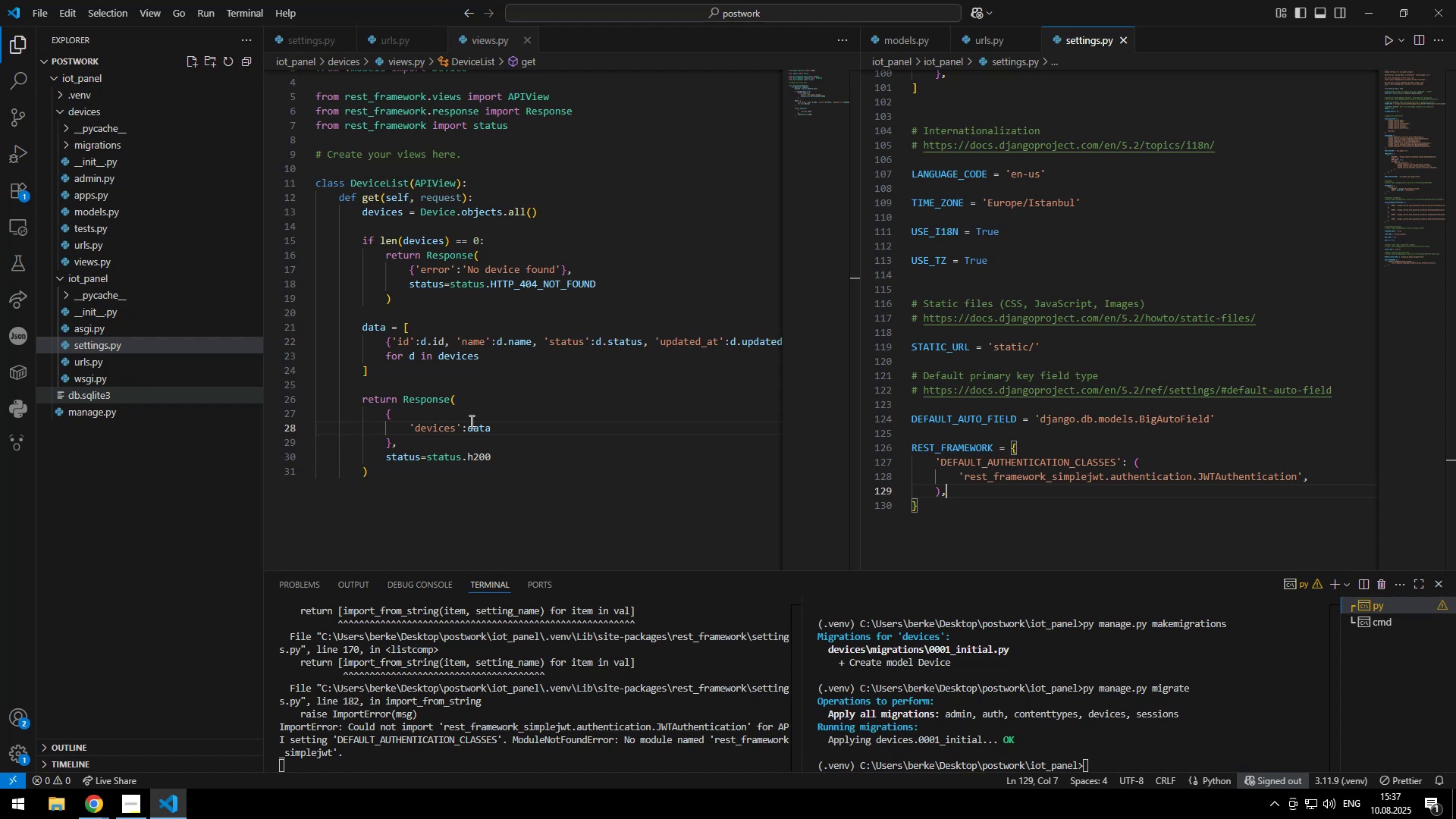 
key(Shift+Period)
 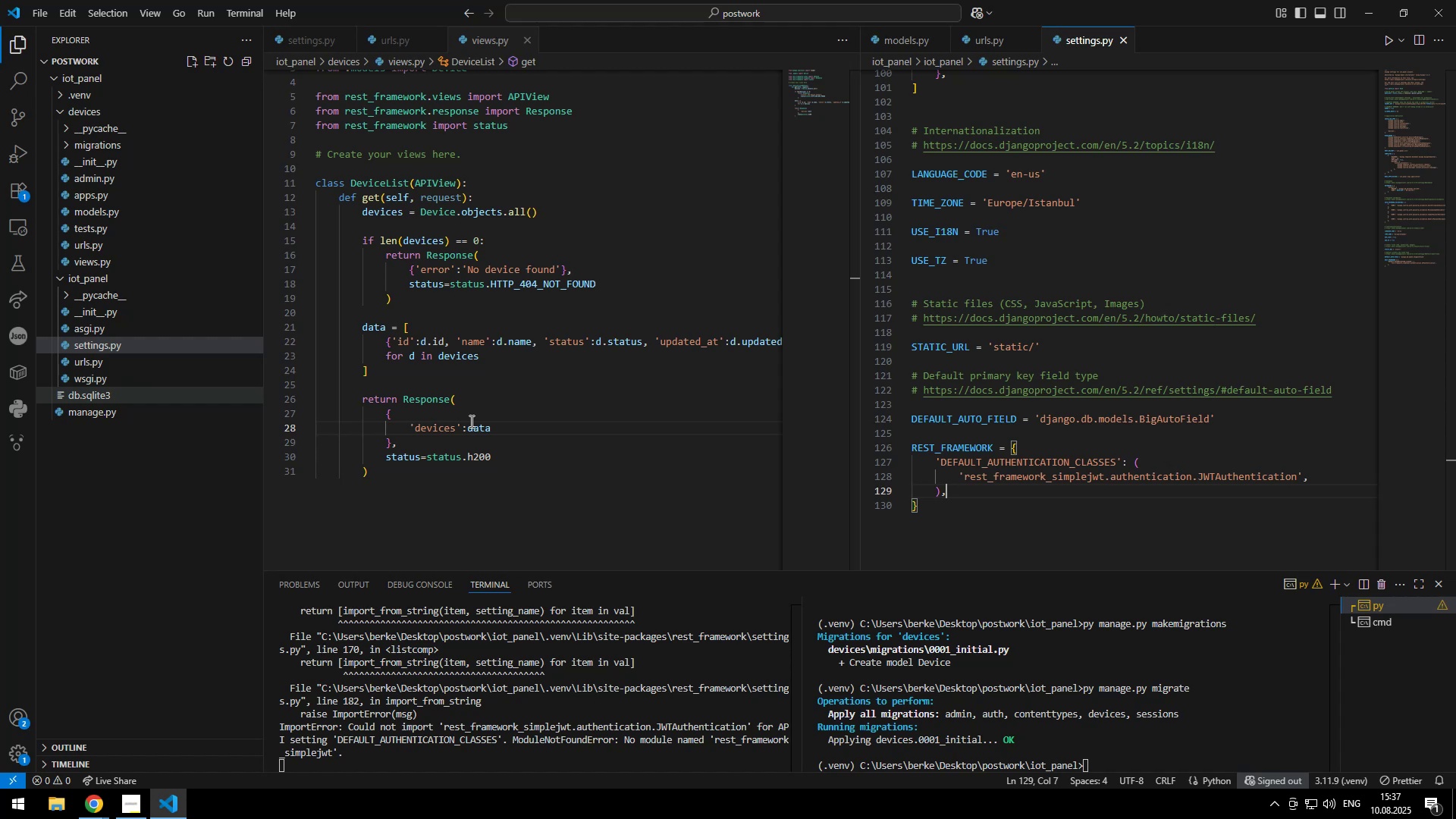 
key(Enter)
 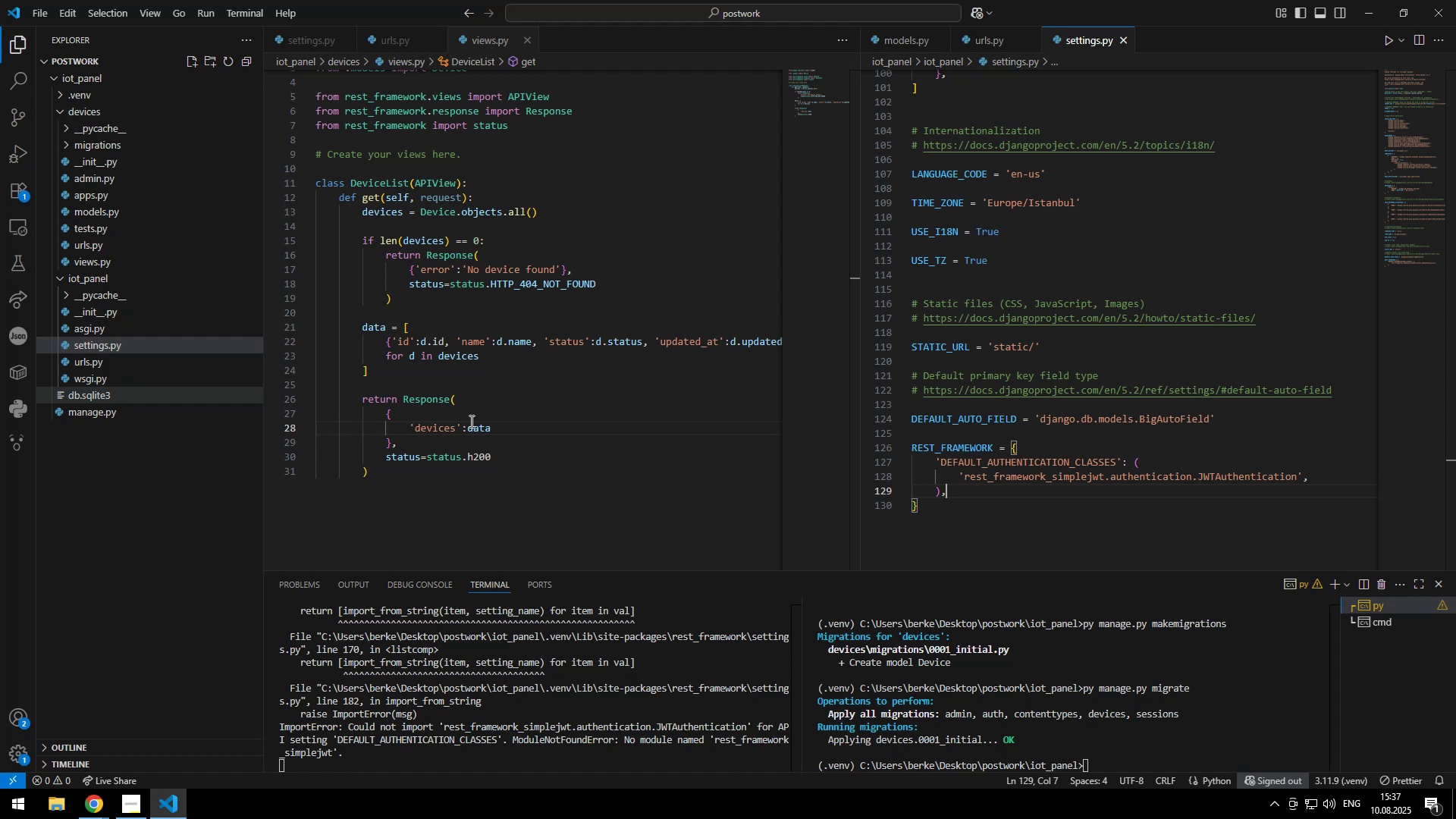 
type({devices.map))
key(Backspace)
type(((devoce)
 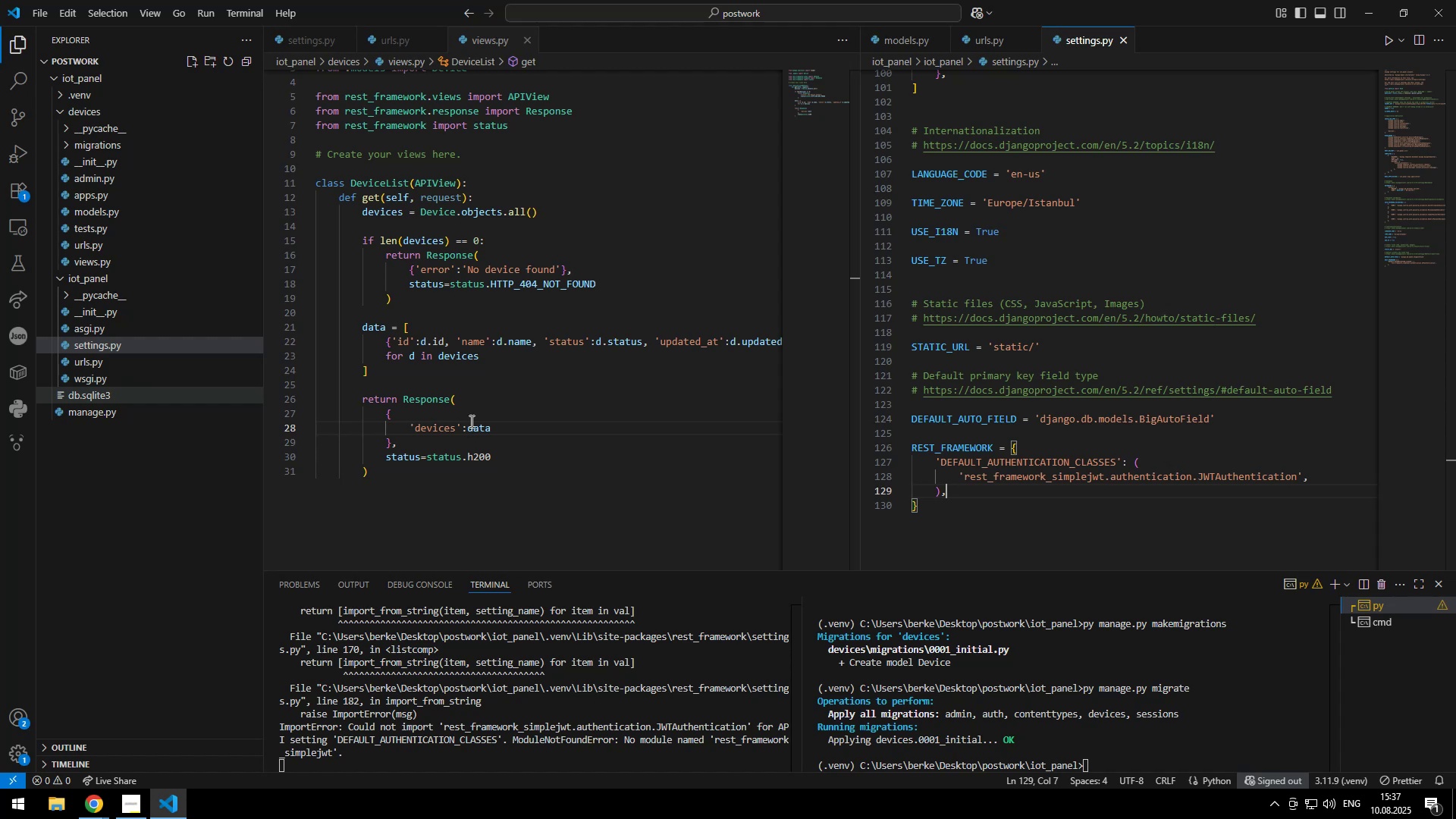 
 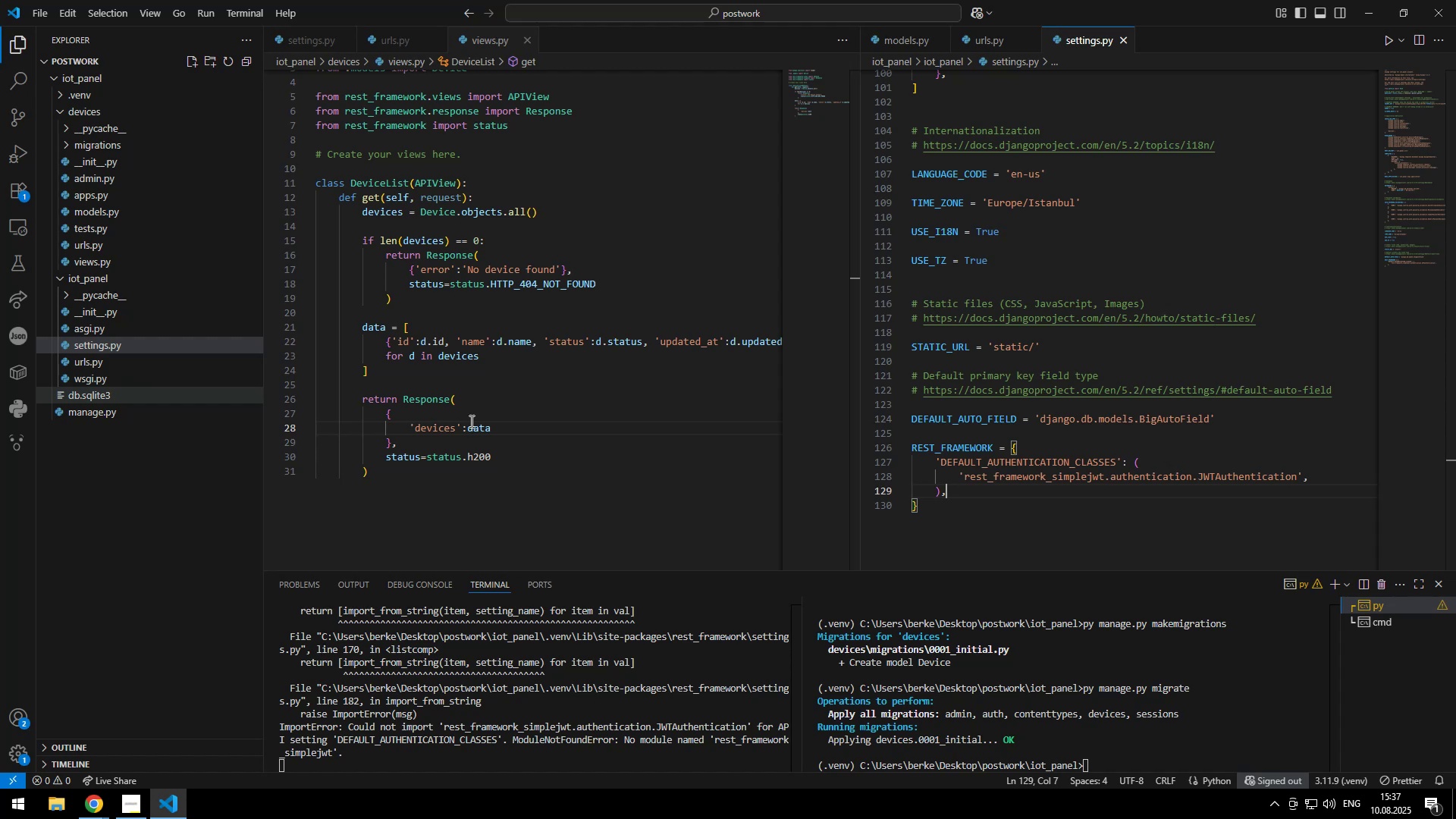 
key(ArrowRight)
 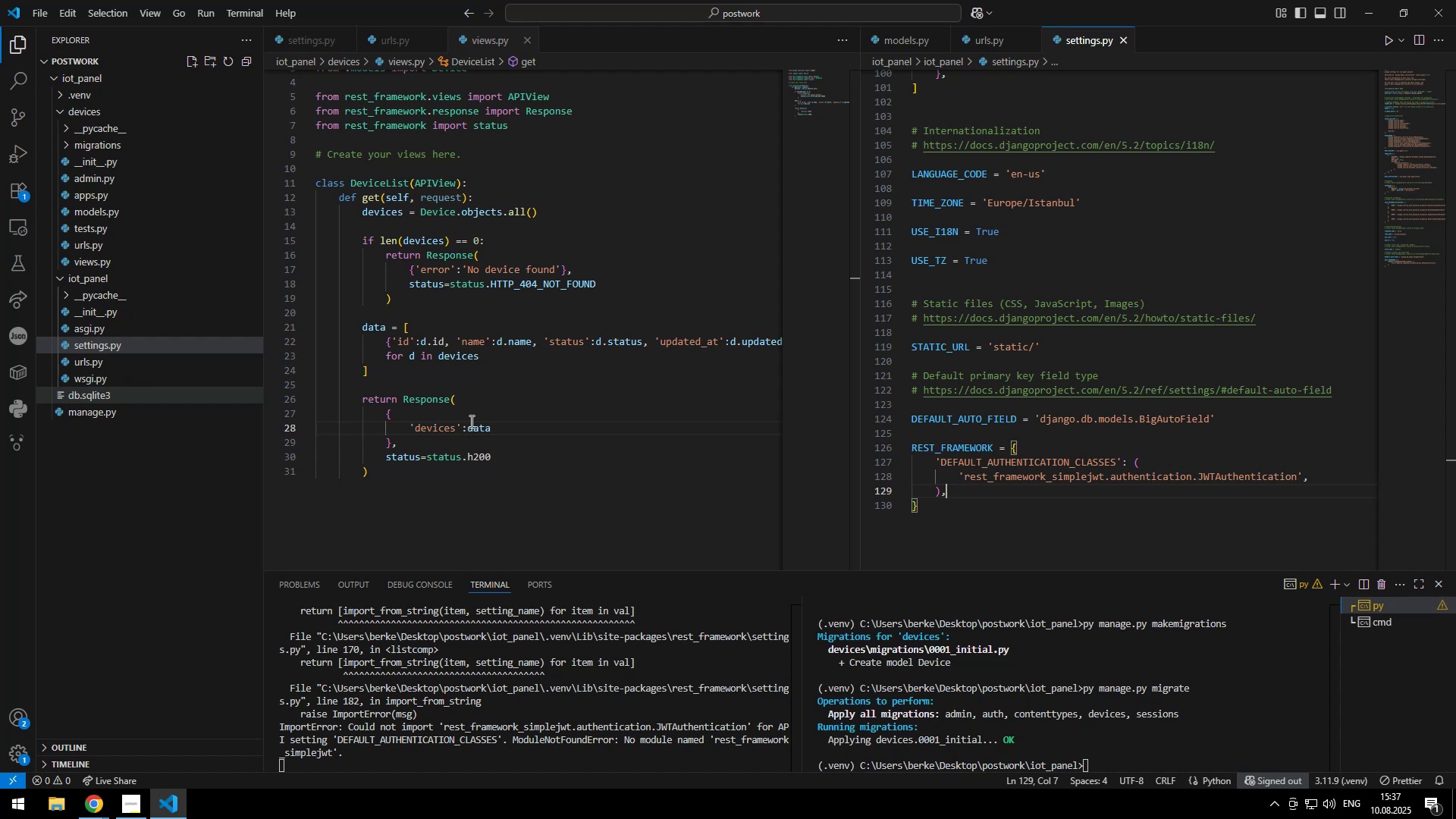 
key(Control+ControlLeft)
 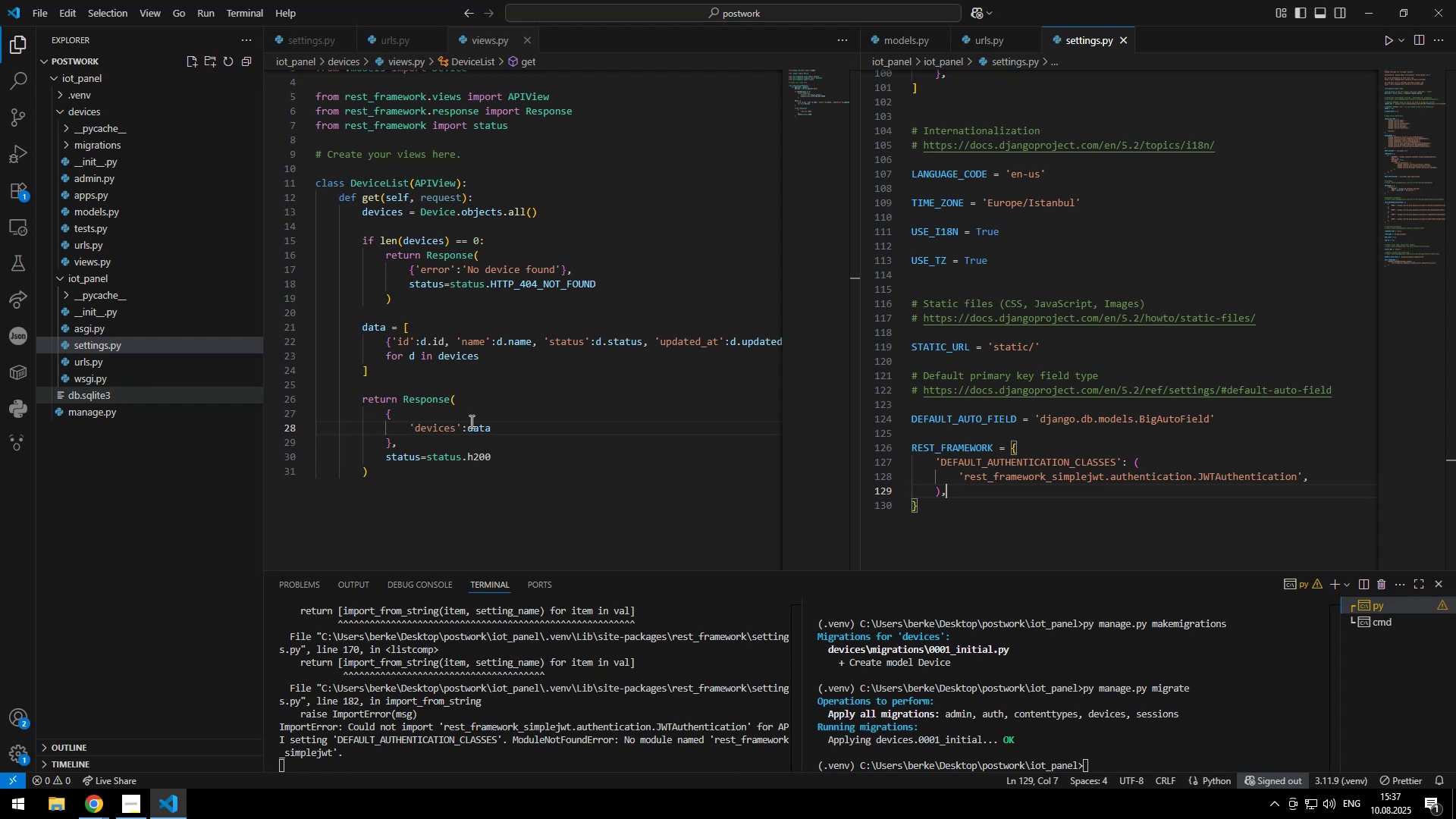 
key(ArrowLeft)
 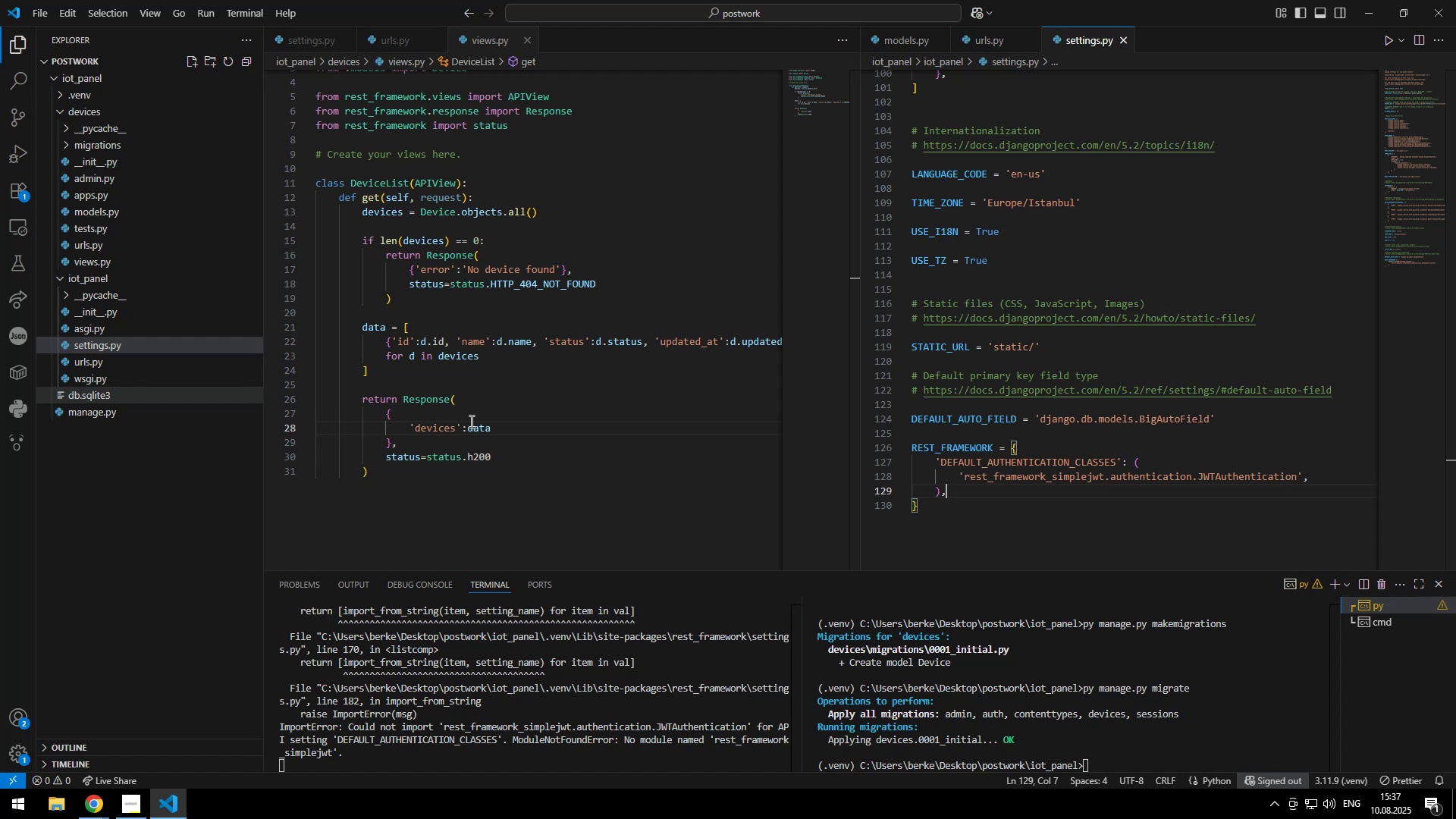 
key(ArrowLeft)
 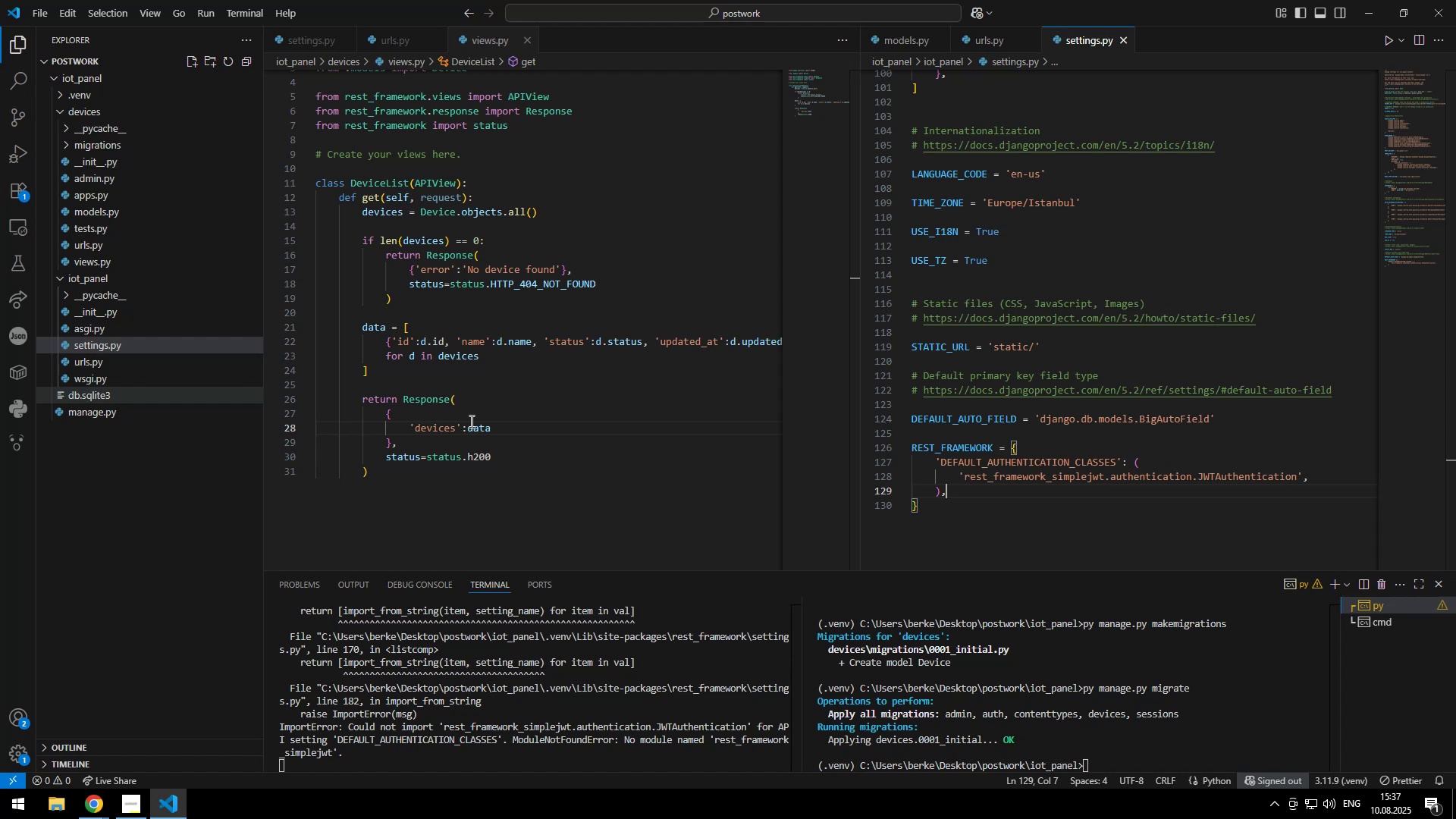 
key(ArrowLeft)
 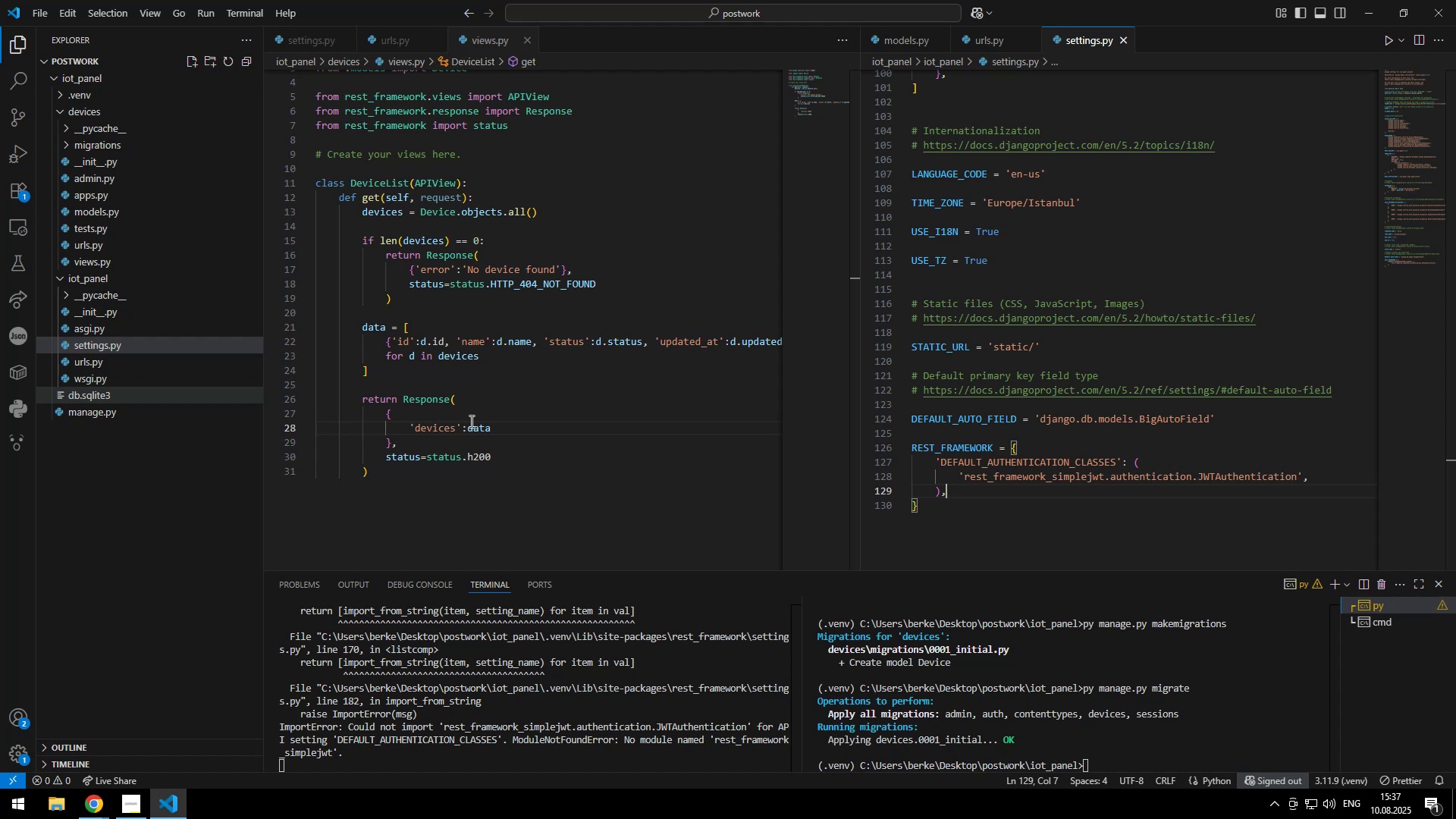 
key(Backspace)
 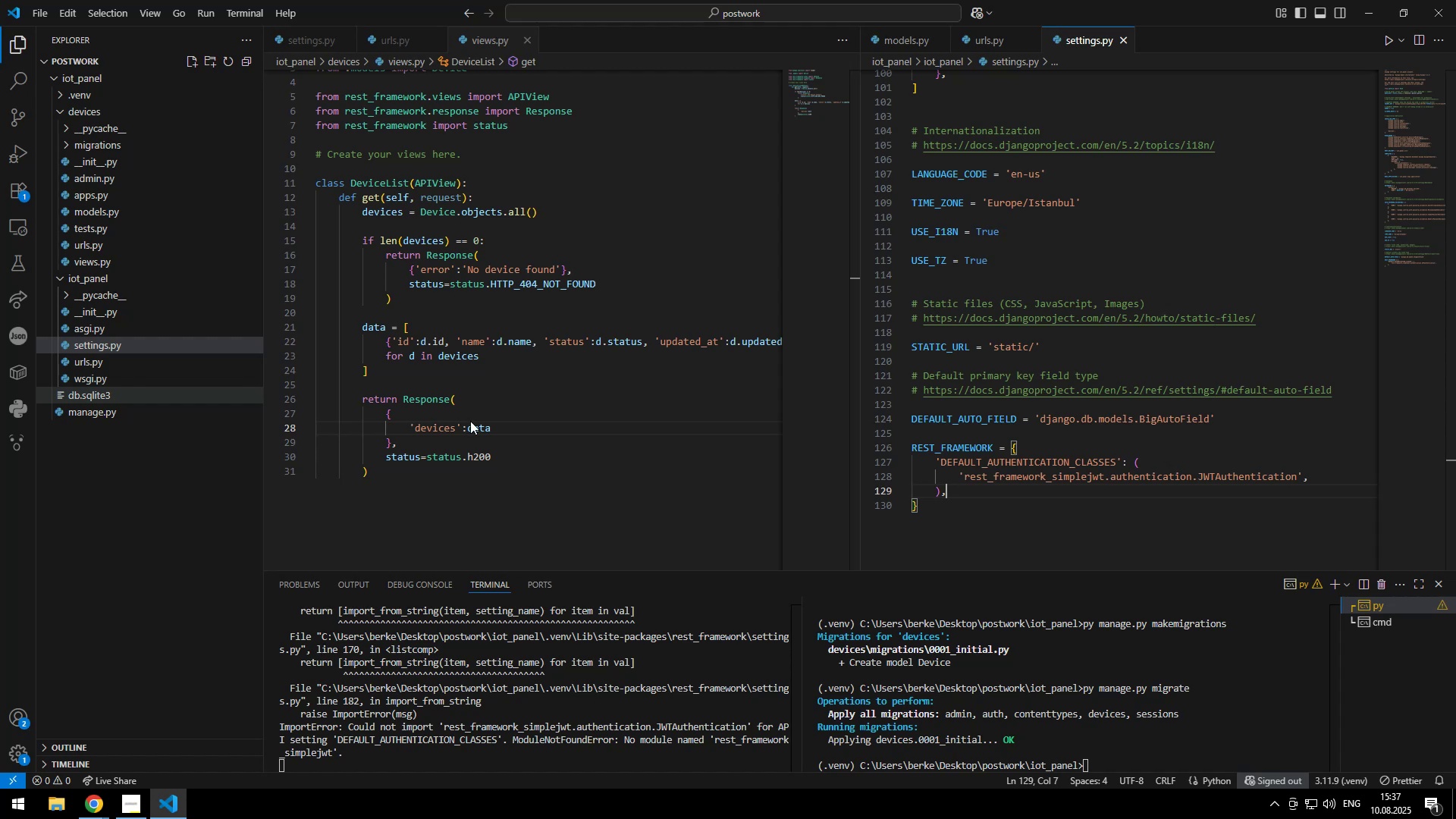 
key(I)
 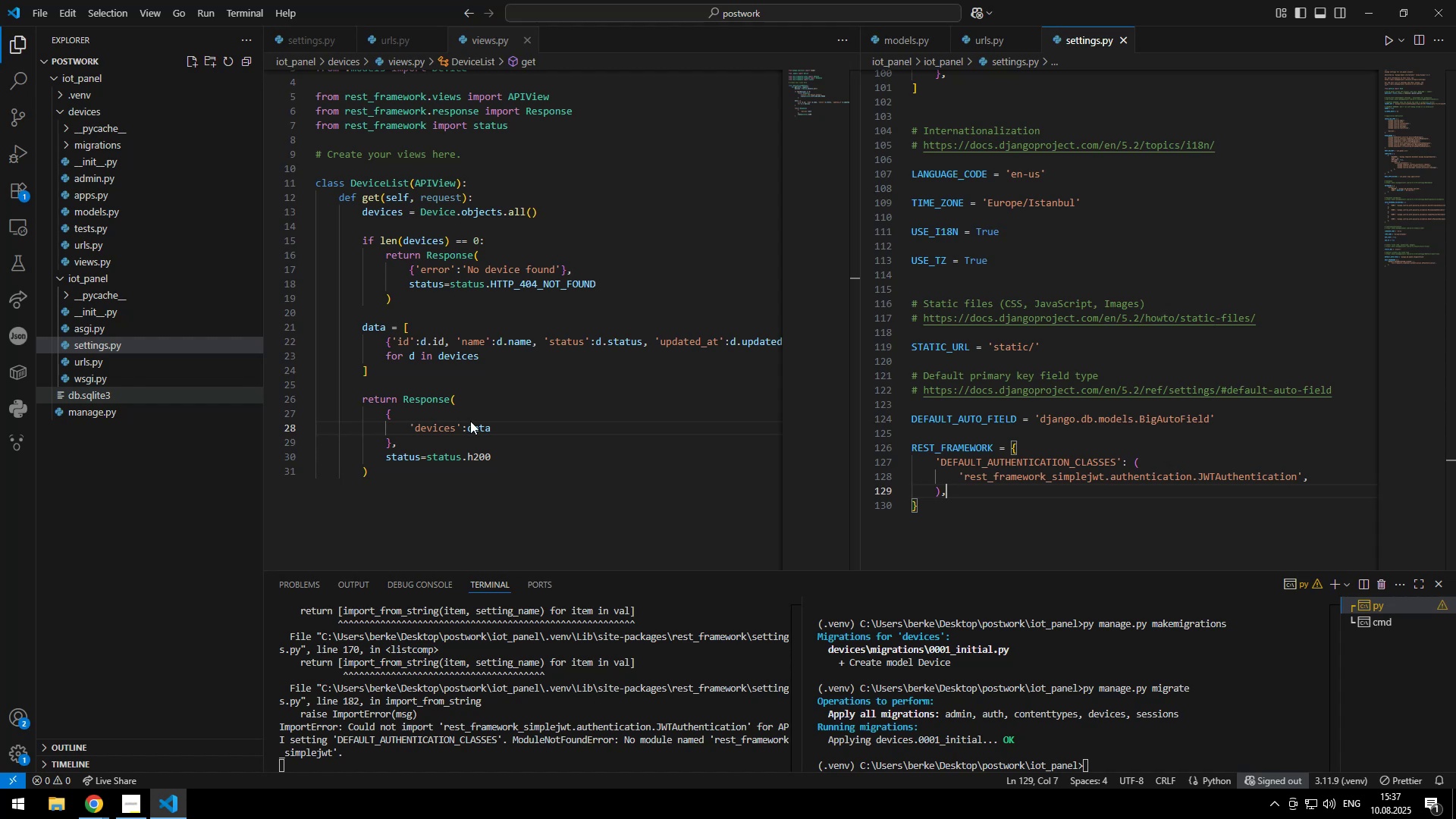 
key(ArrowRight)
 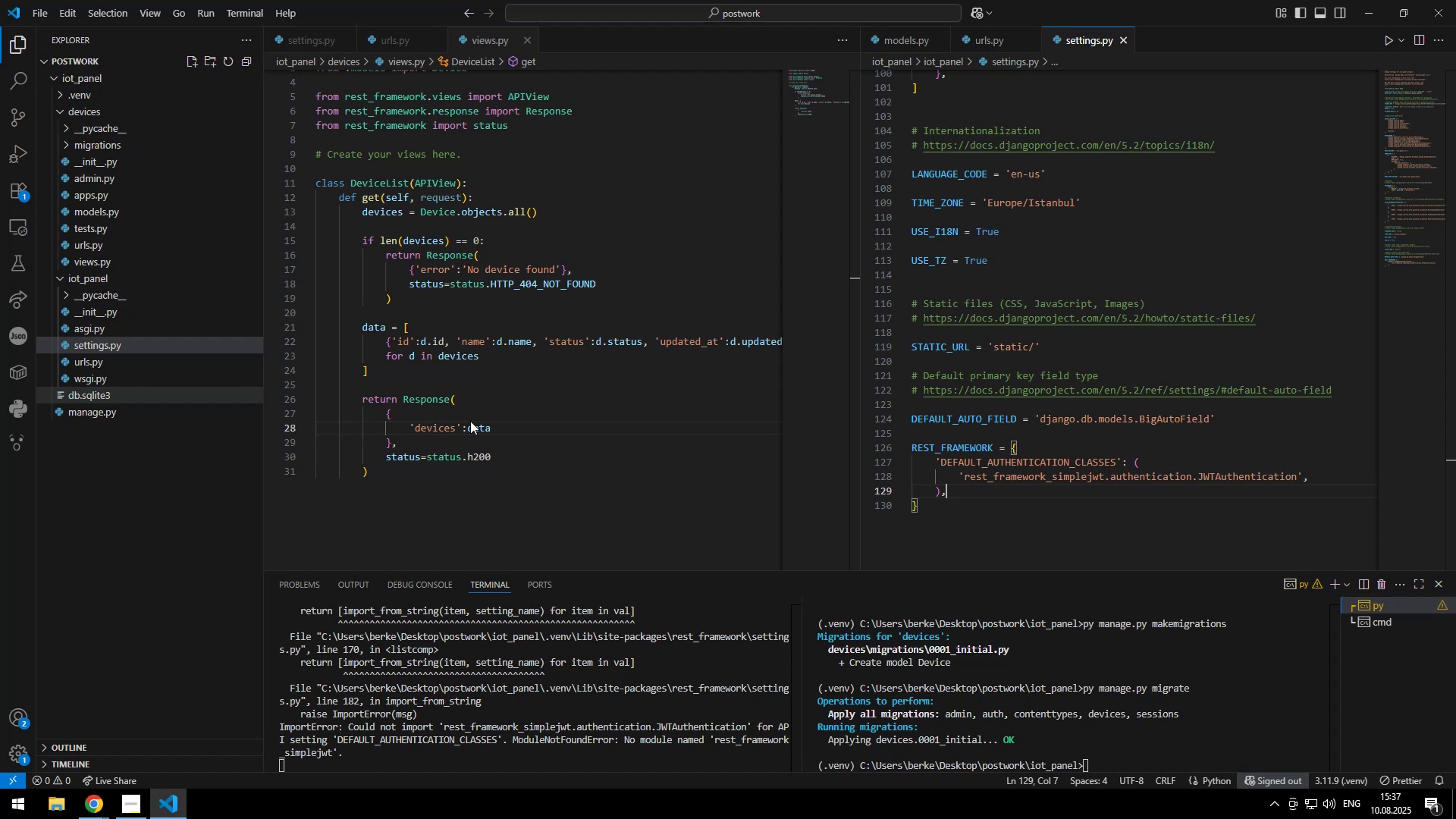 
key(ArrowRight)
 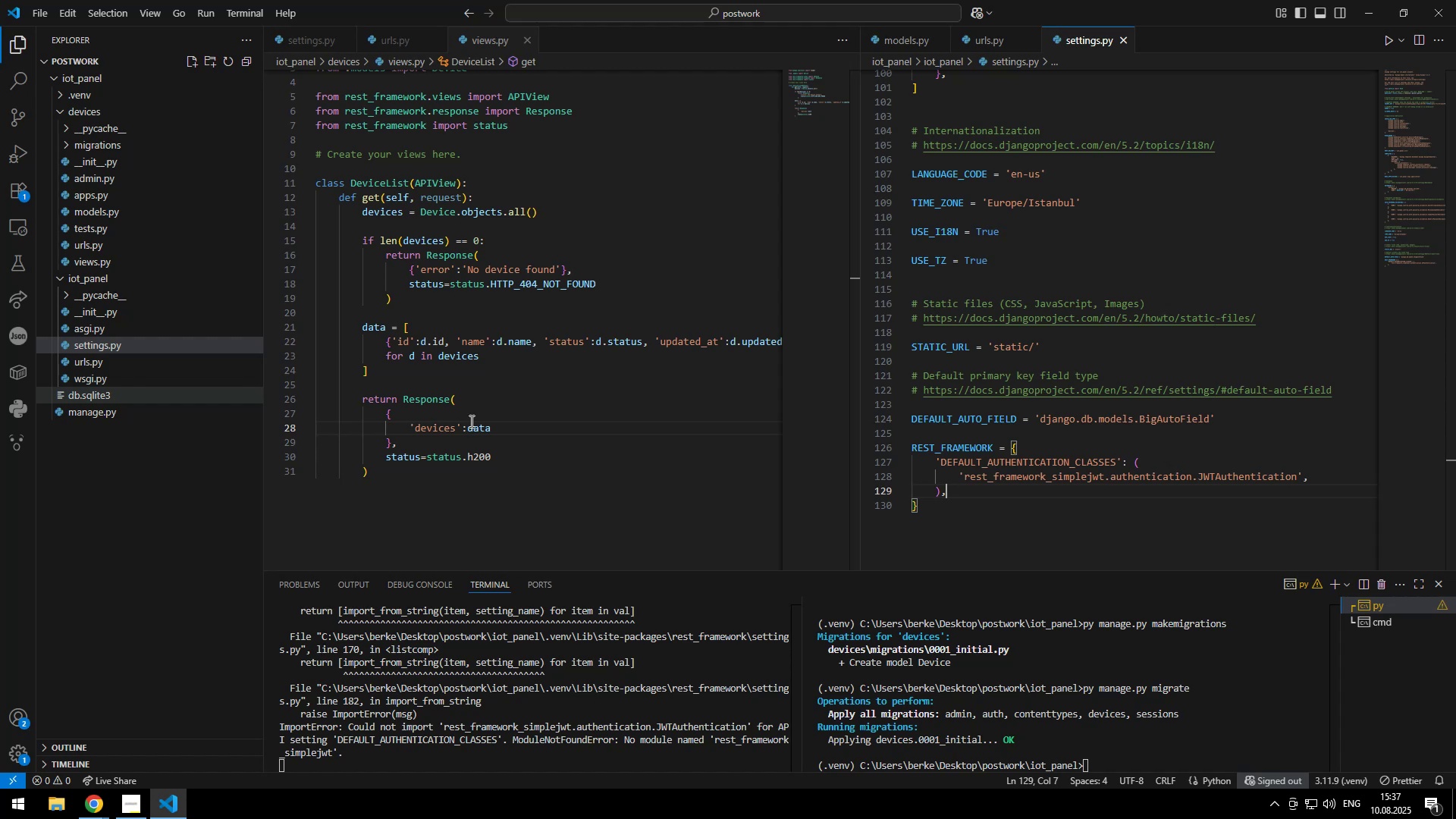 
key(ArrowRight)
 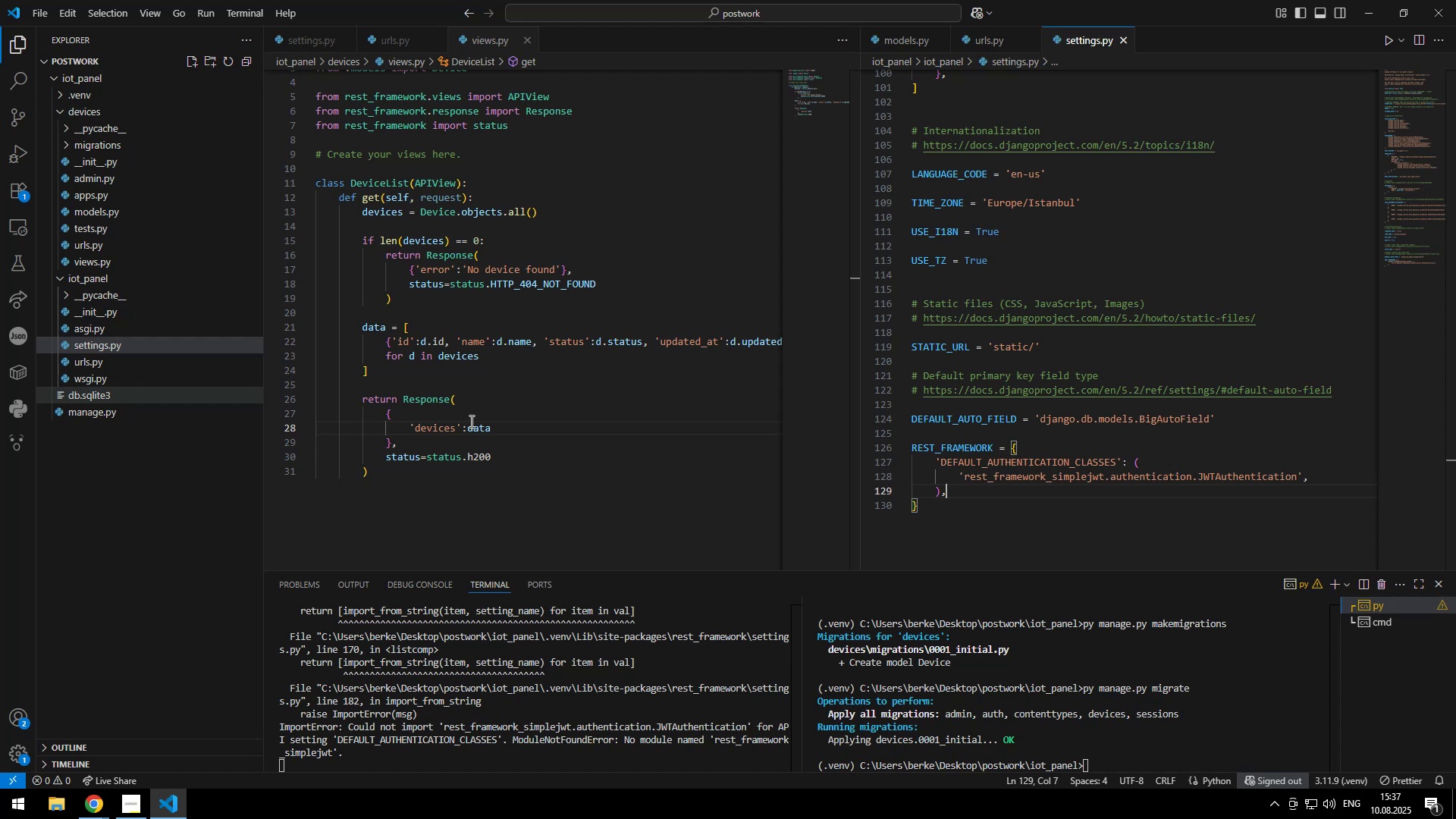 
key(Space)
 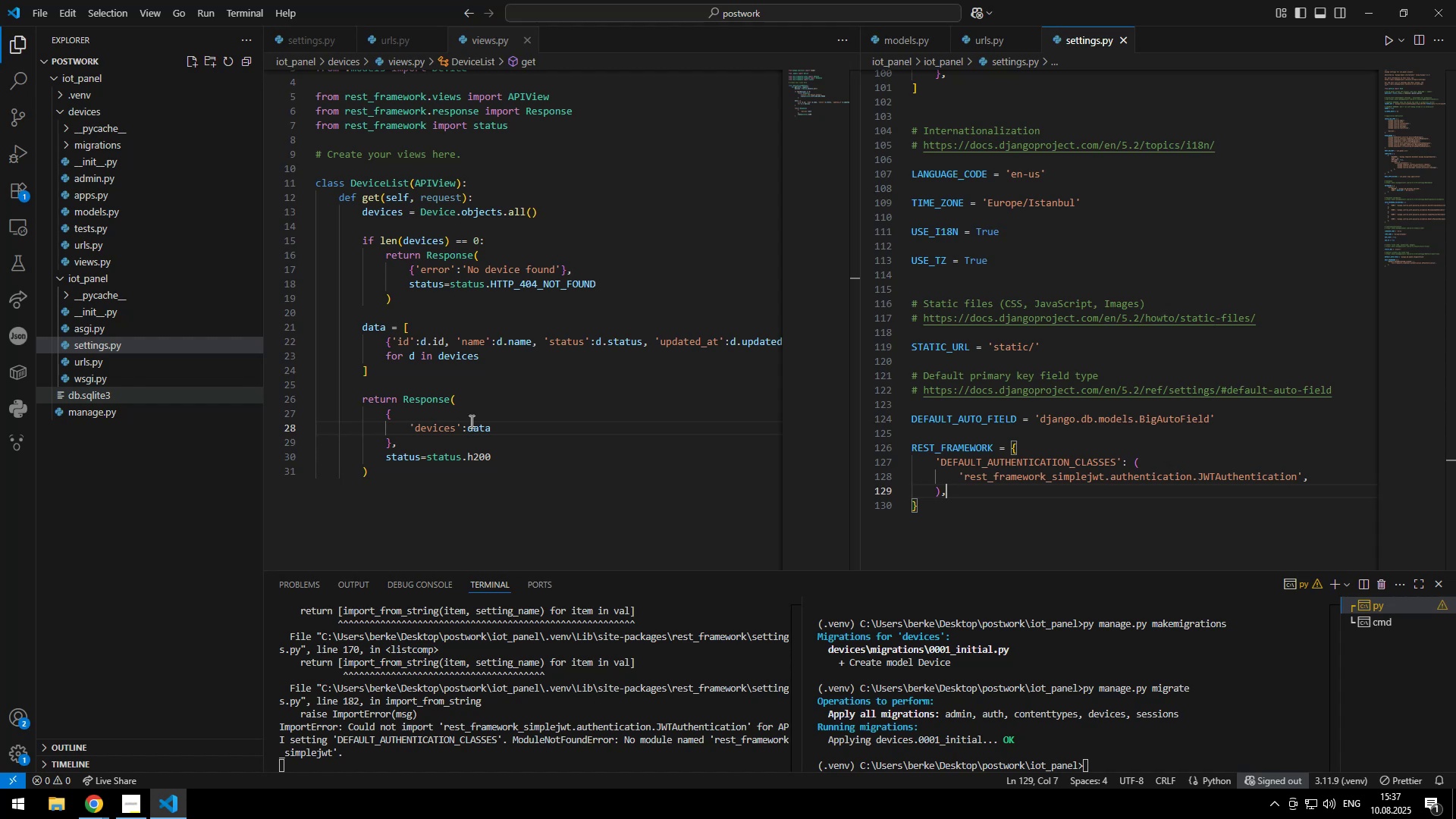 
key(Equal)
 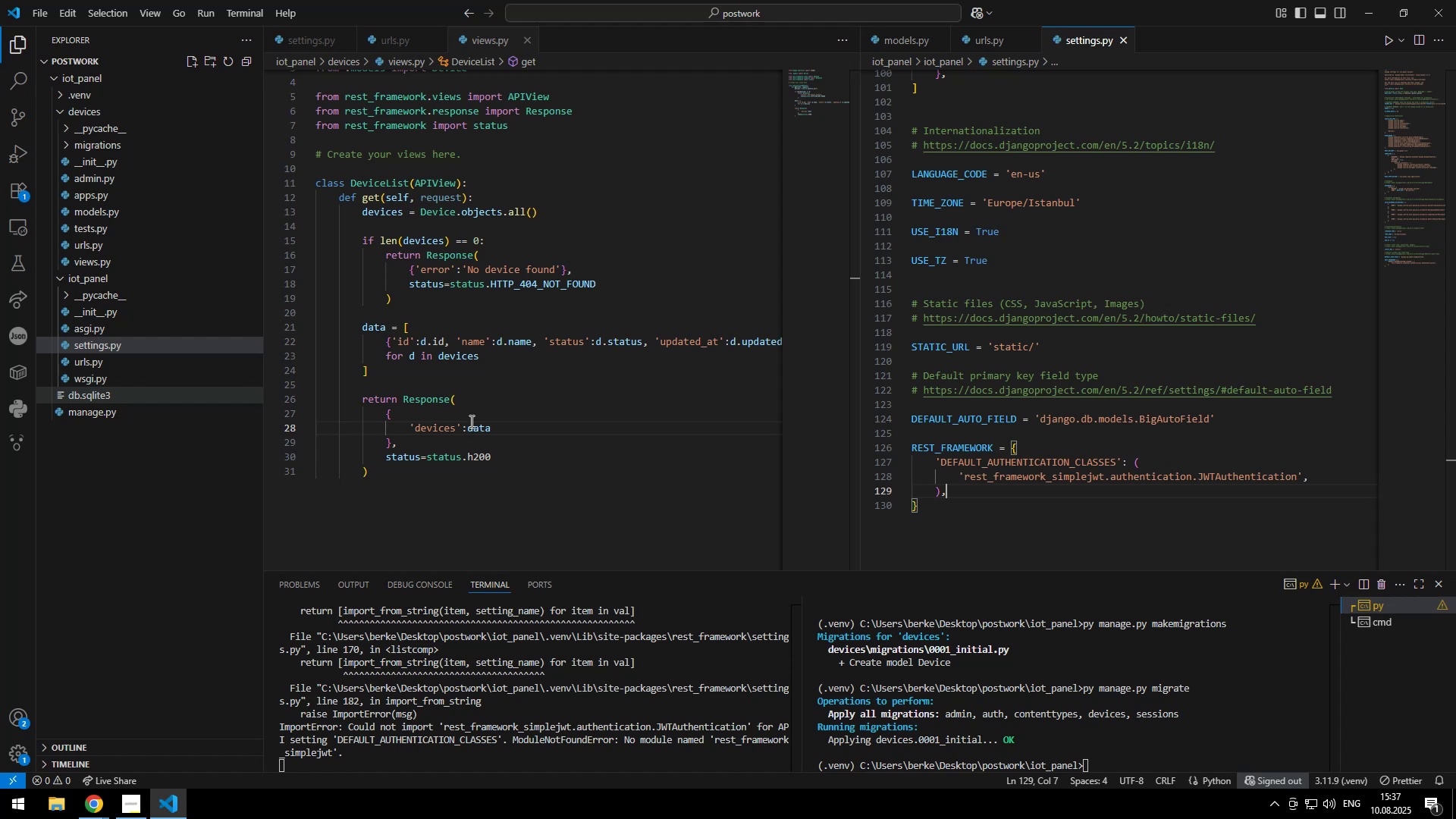 
key(Shift+Period)
 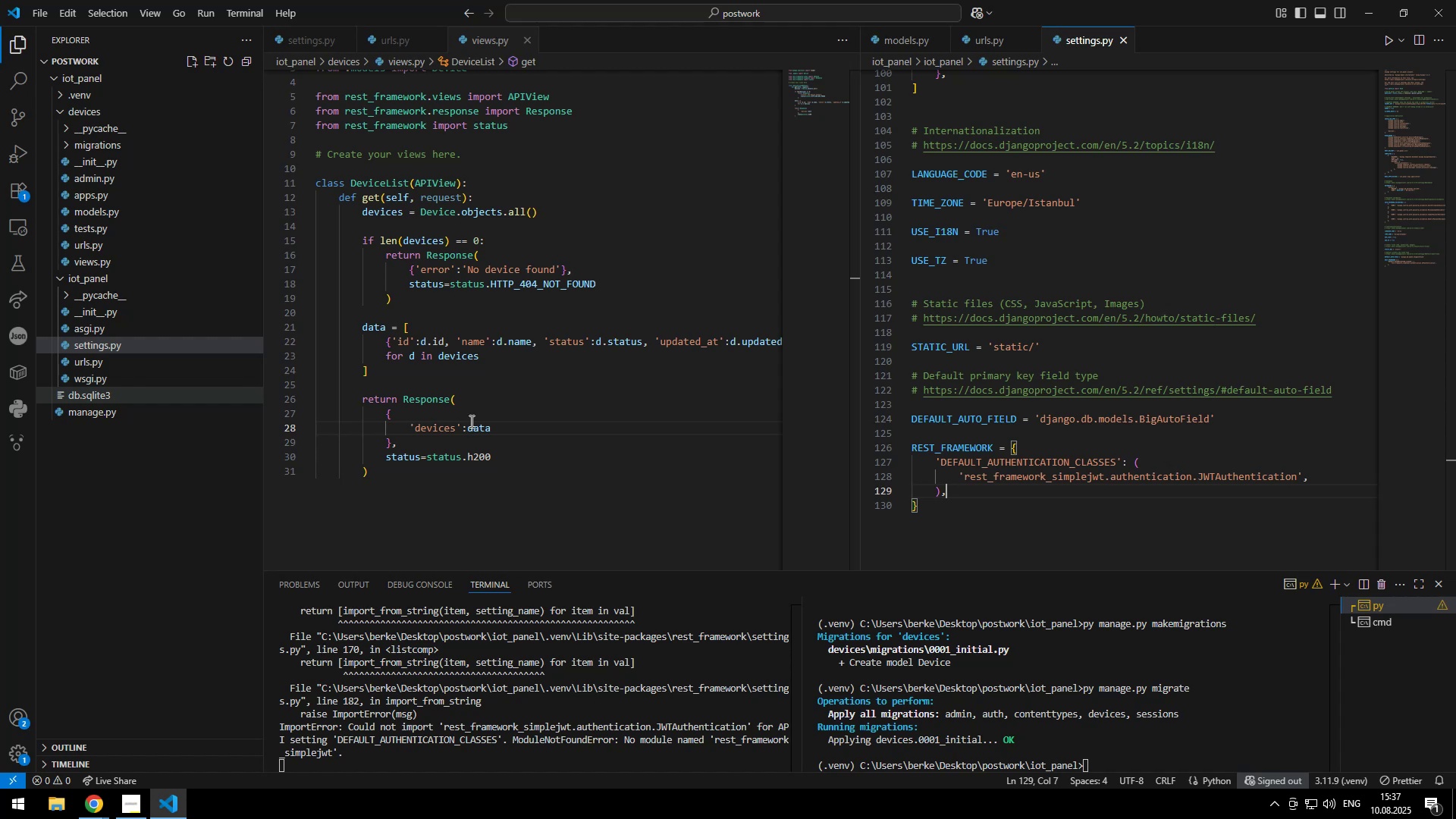 
key(Space)
 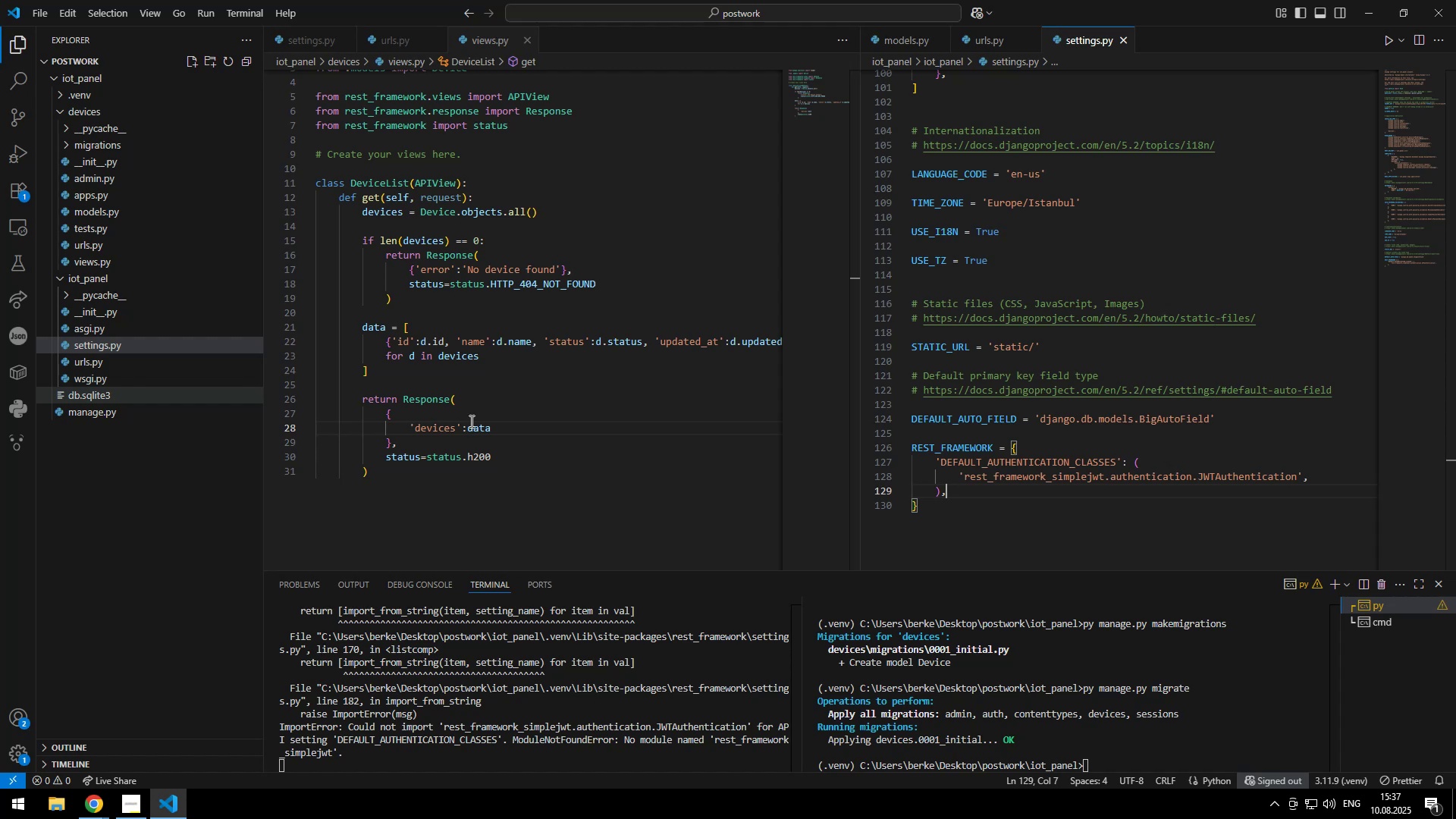 
key(Shift+9)
 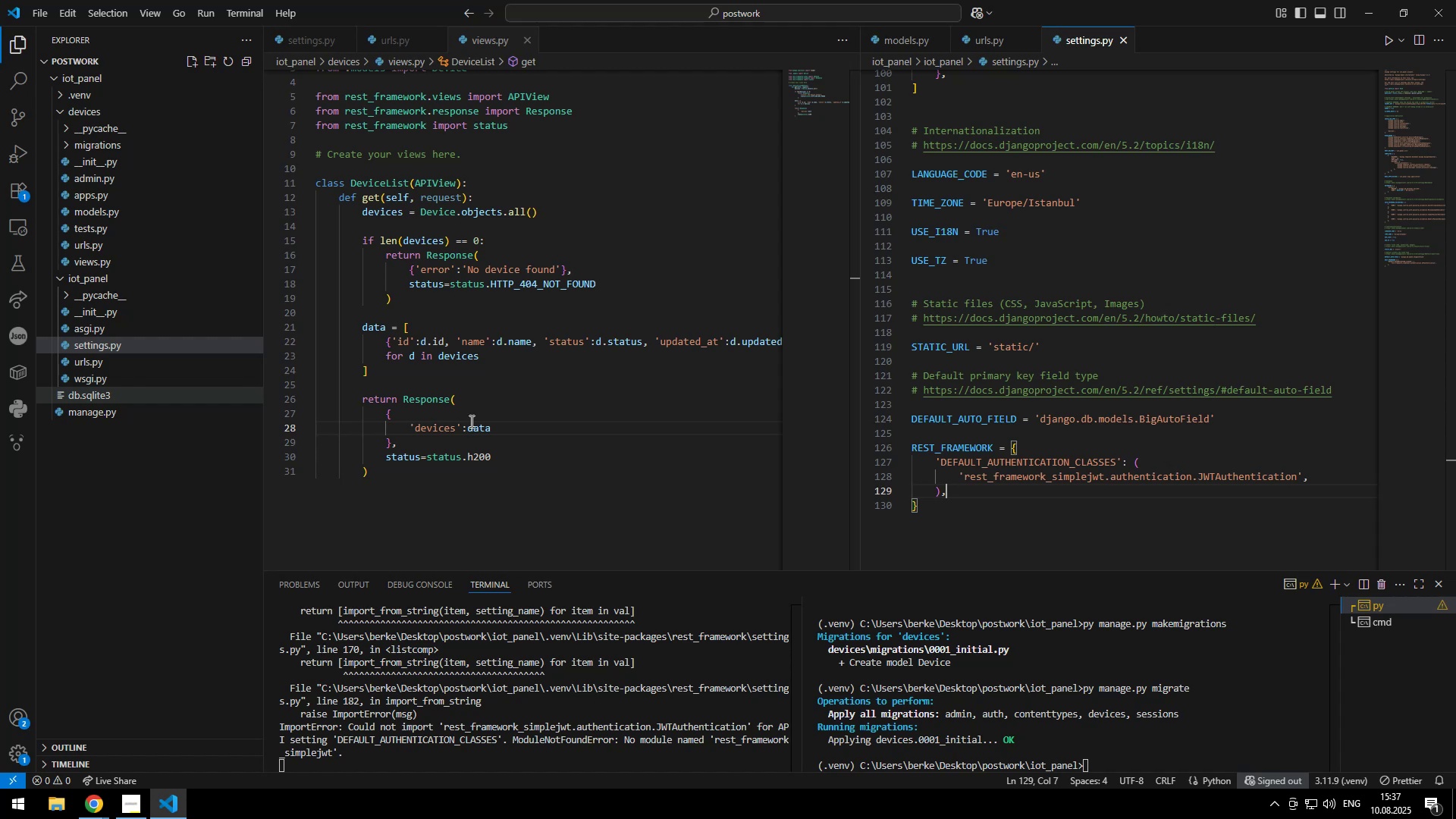 
key(Enter)
 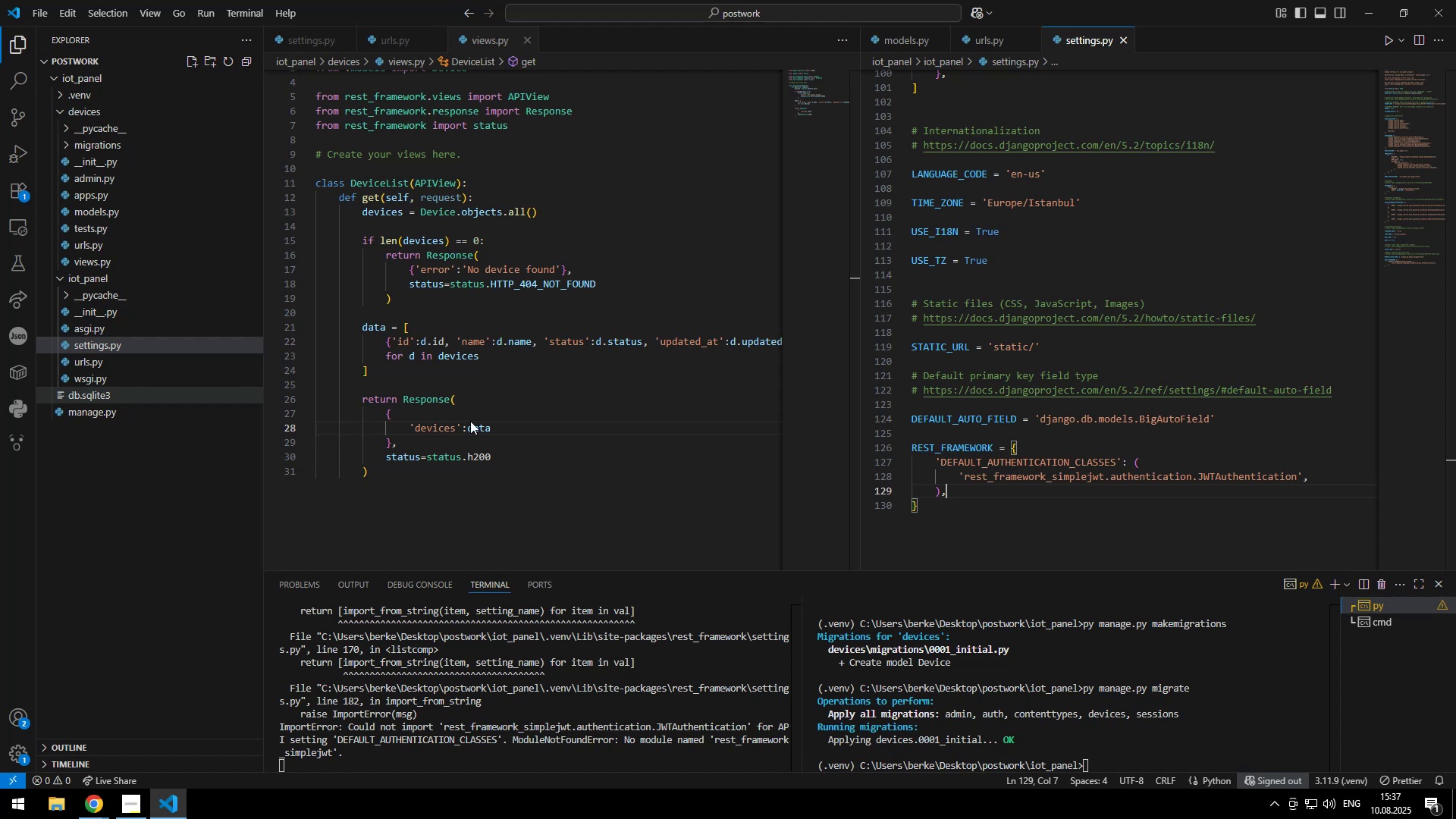 
type(<li)
 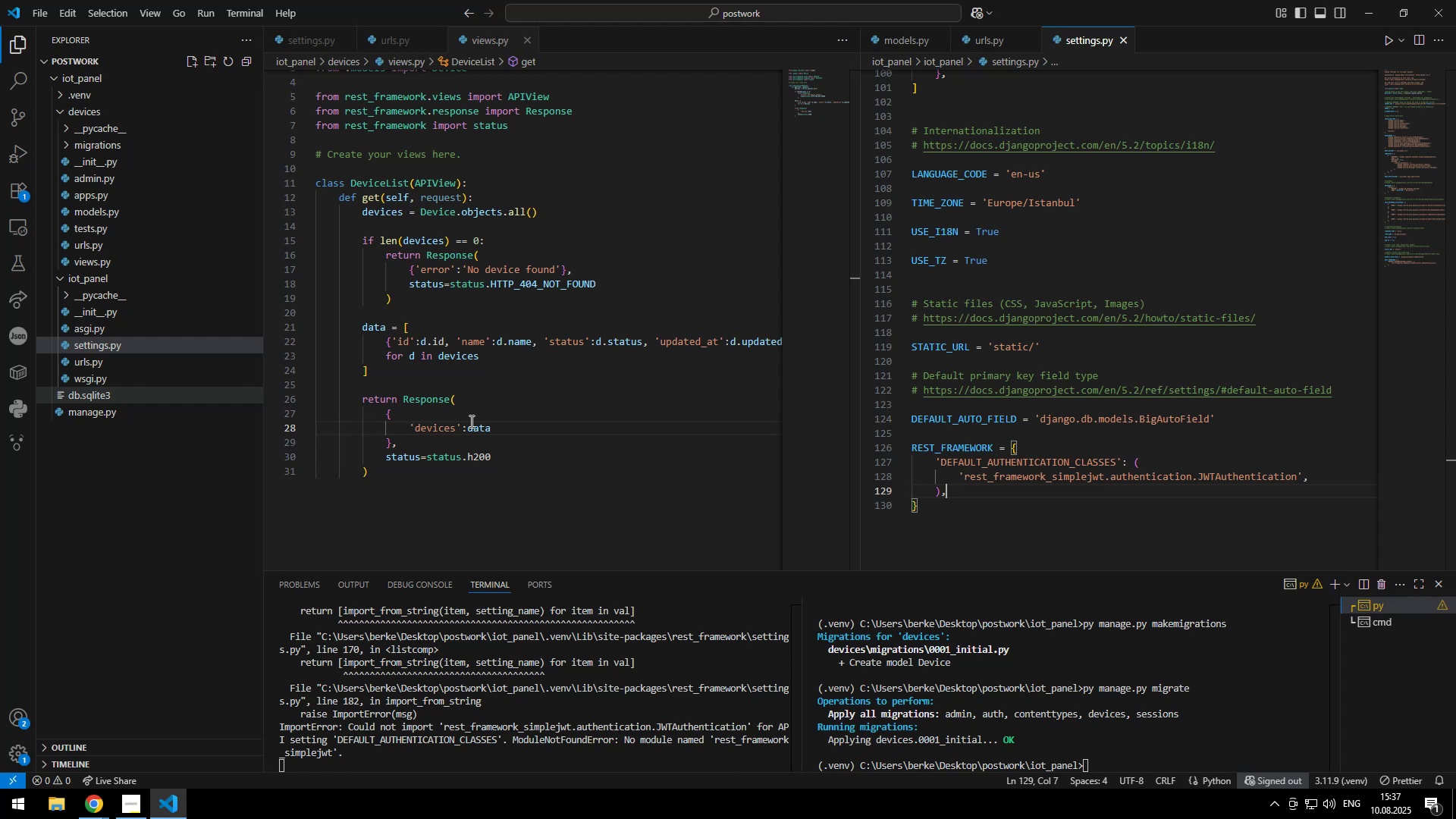 
key(Enter)
 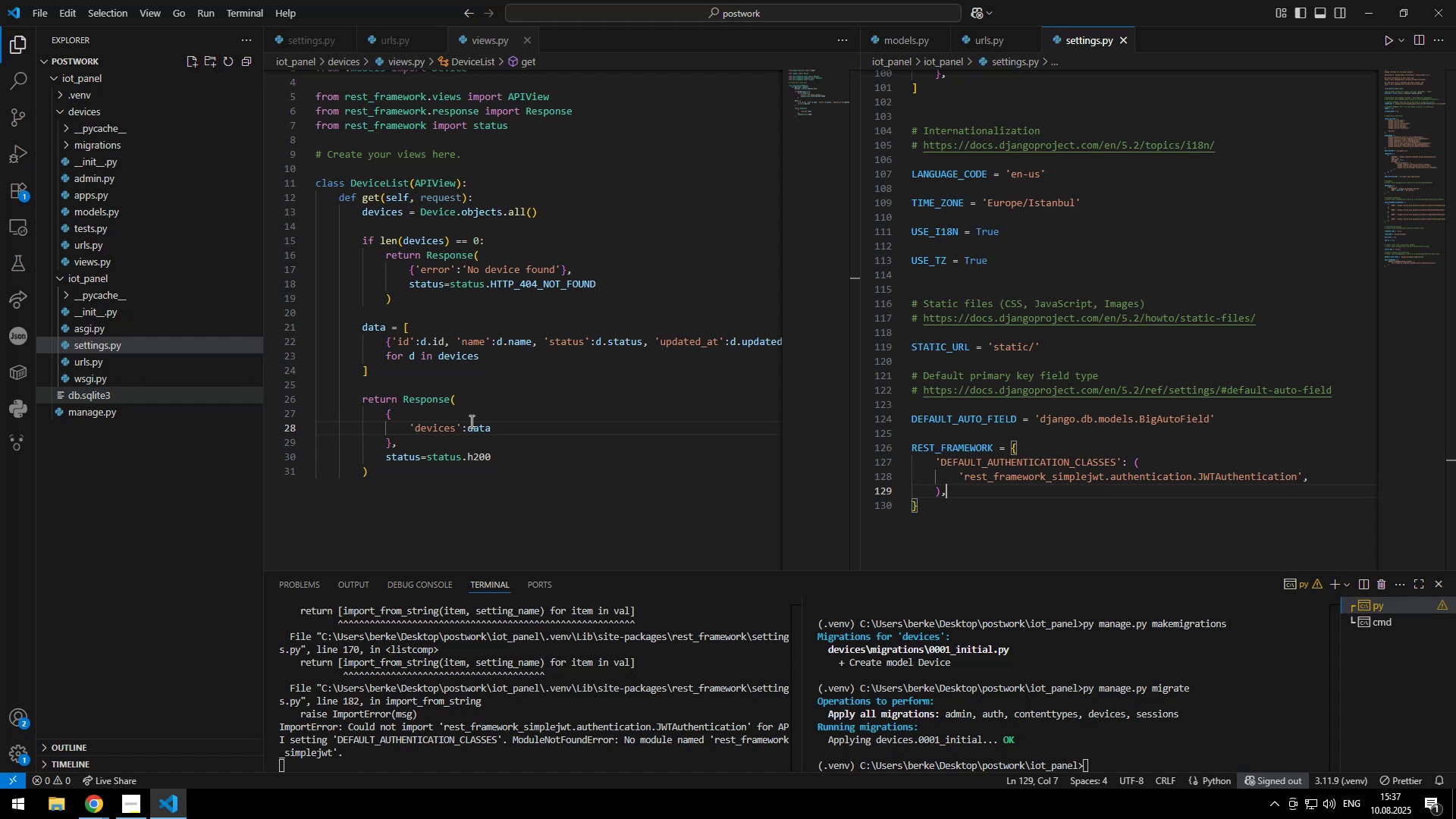 
key(Enter)
 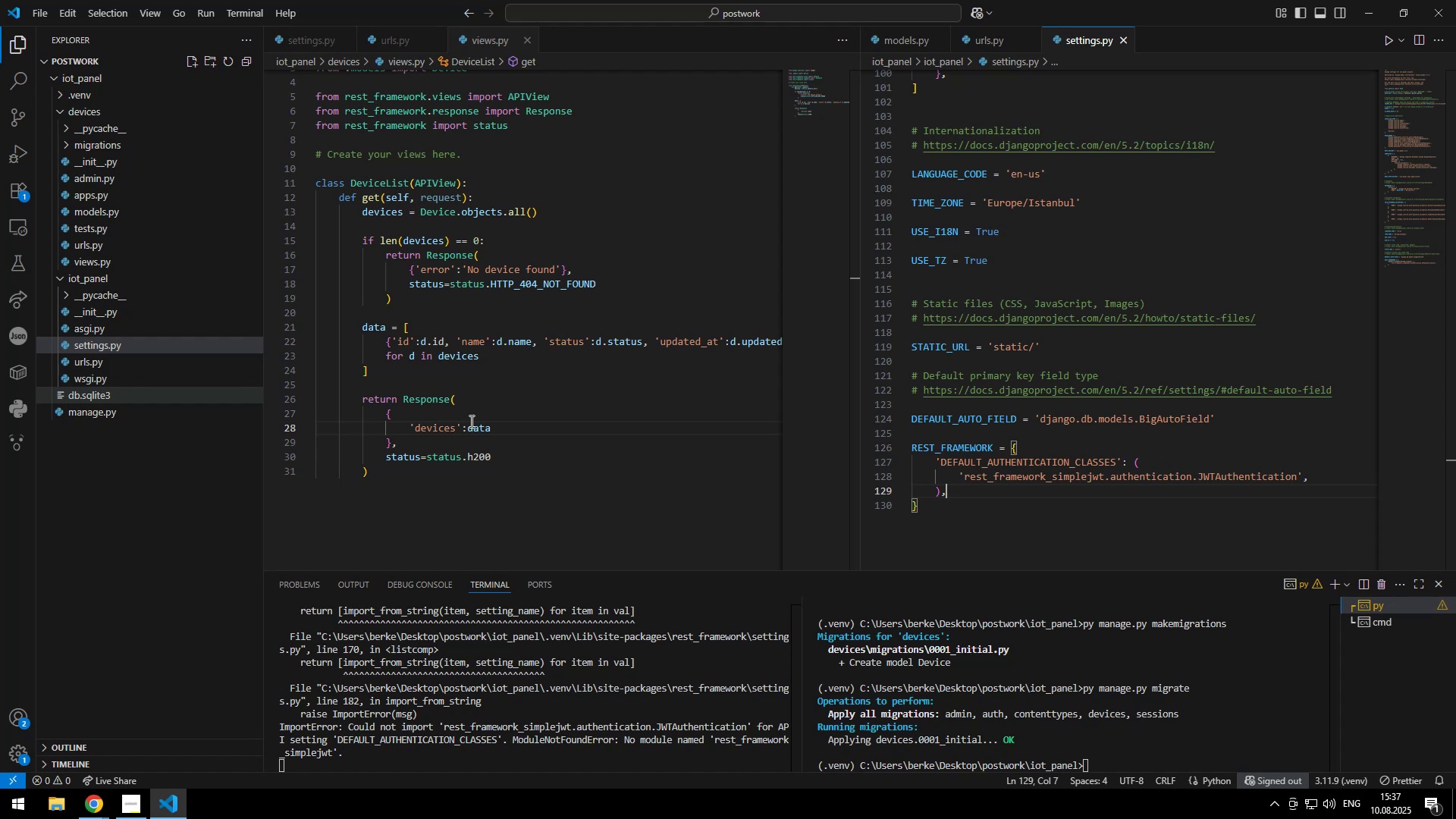 
key(Tab)
type(key=)
 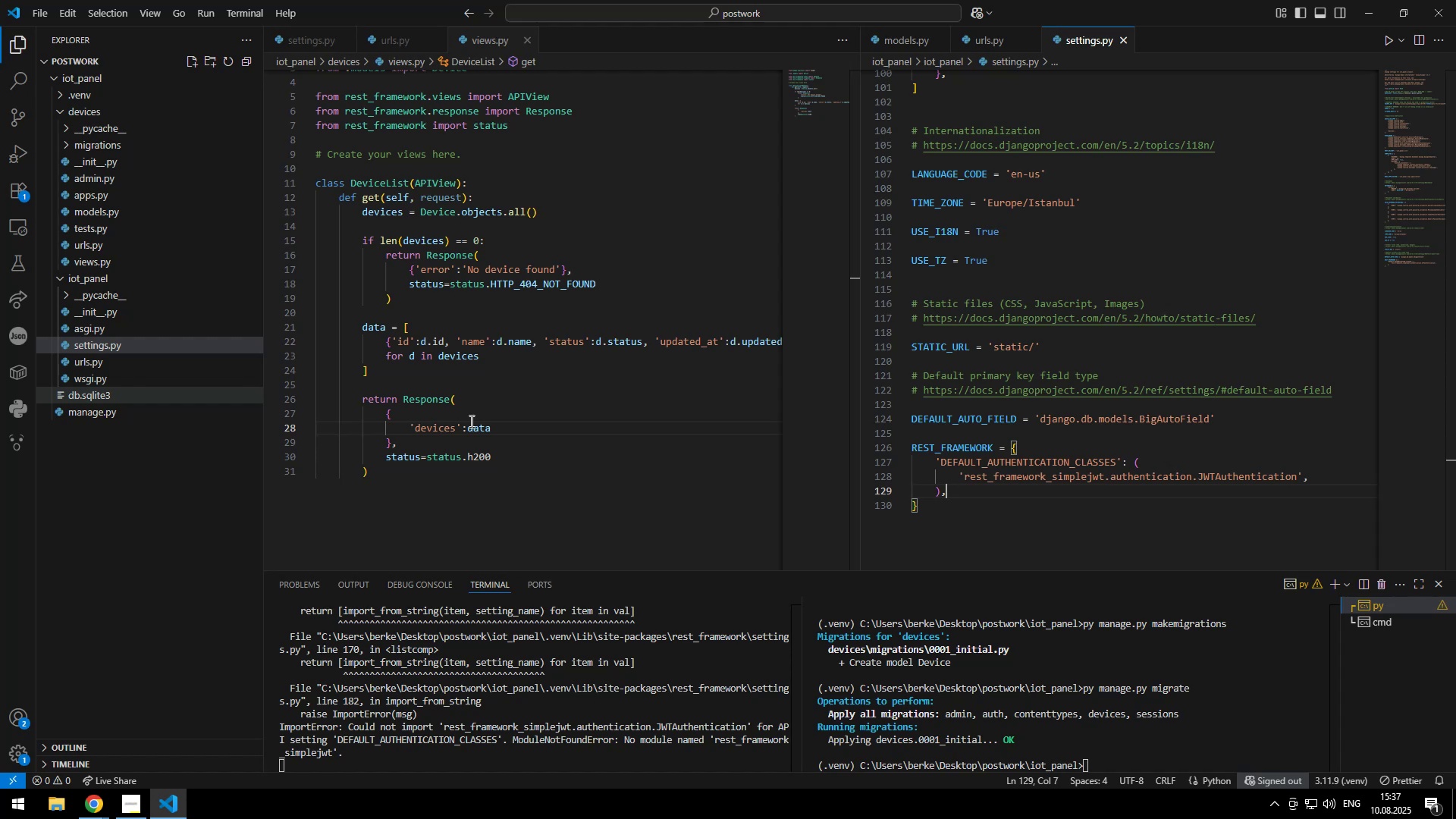 
hold_key(key=ShiftRight, duration=0.89)
 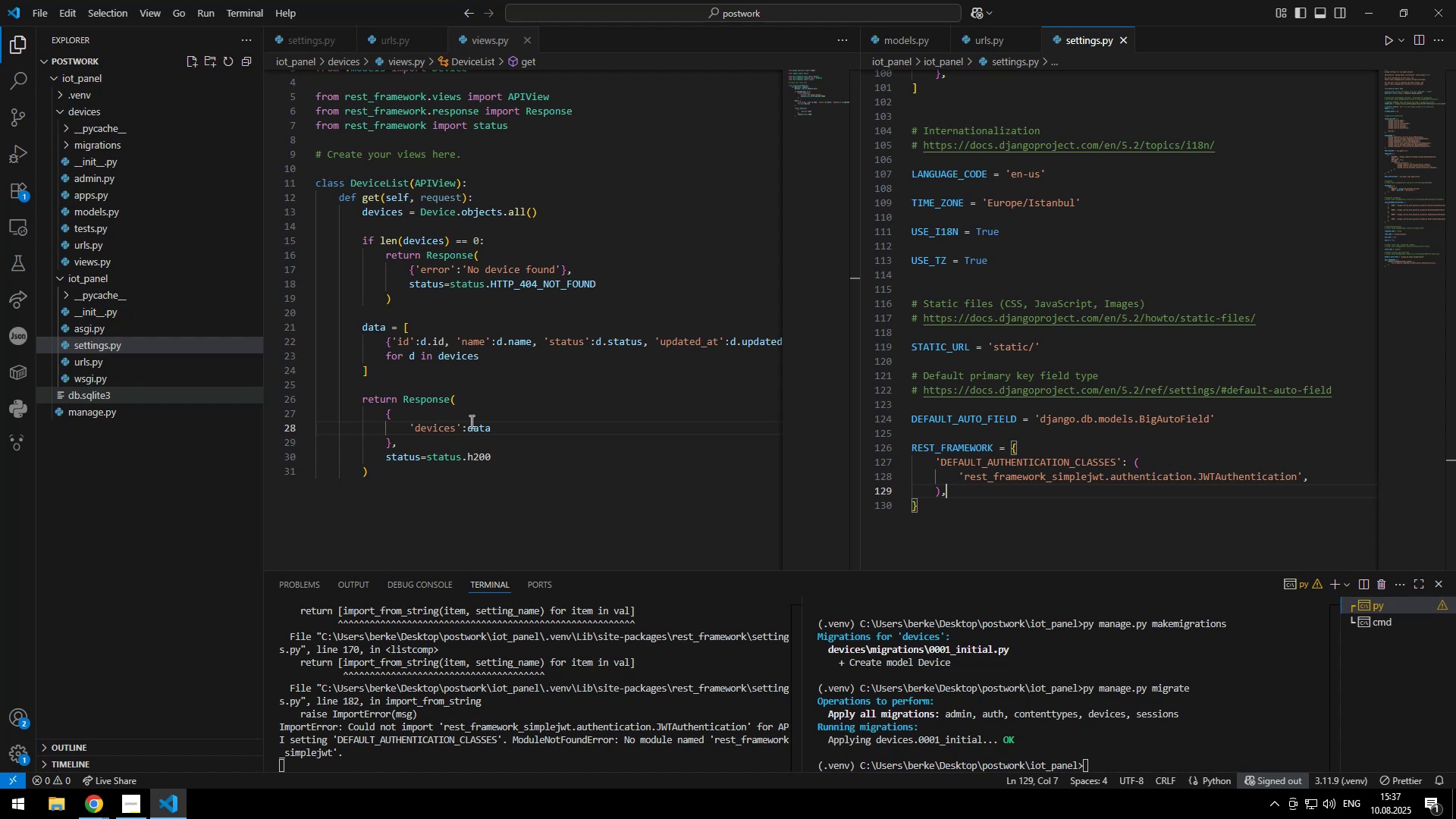 
hold_key(key=ShiftRight, duration=1.53)
 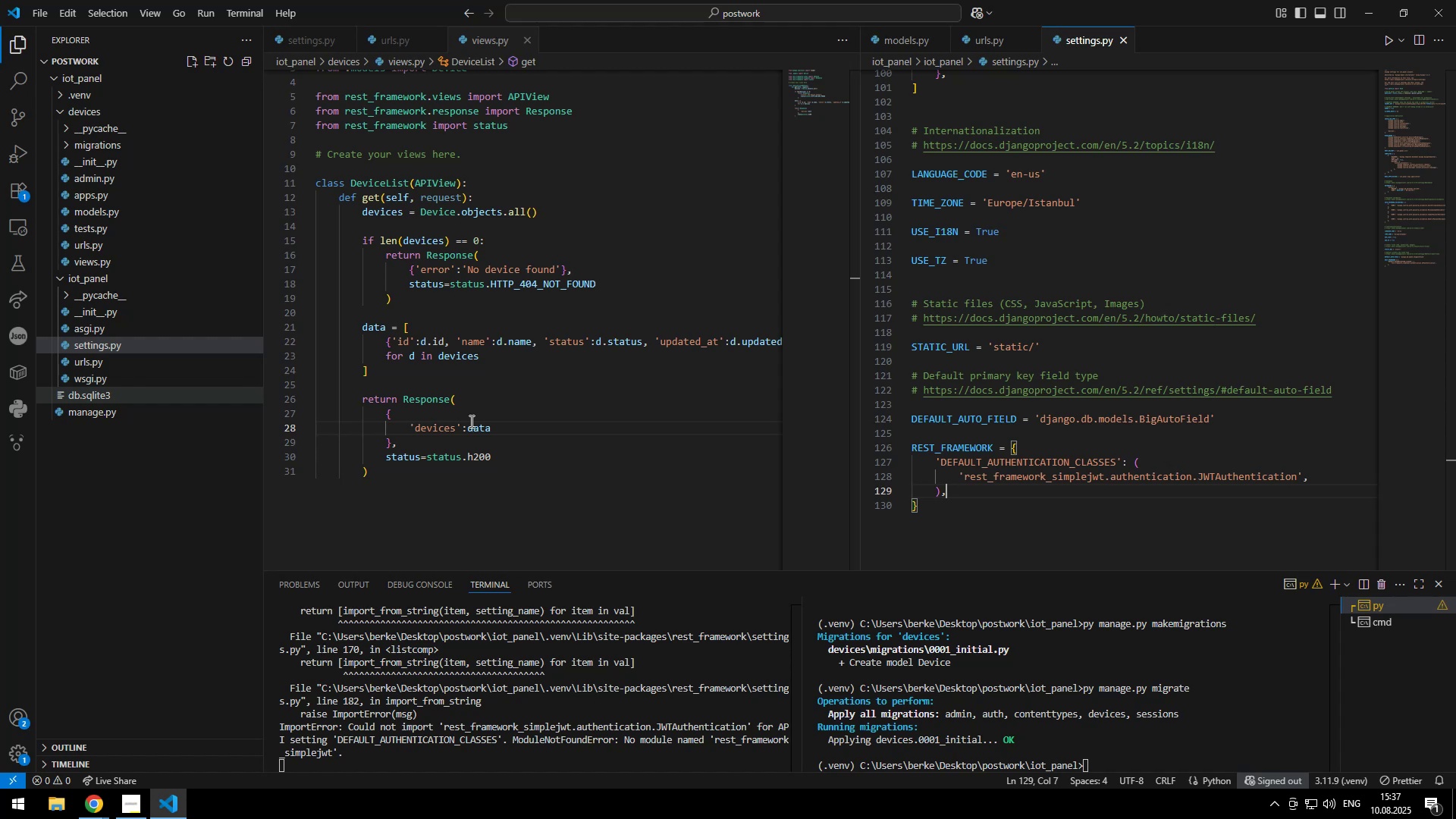 
type({device.id)
key(Escape)
 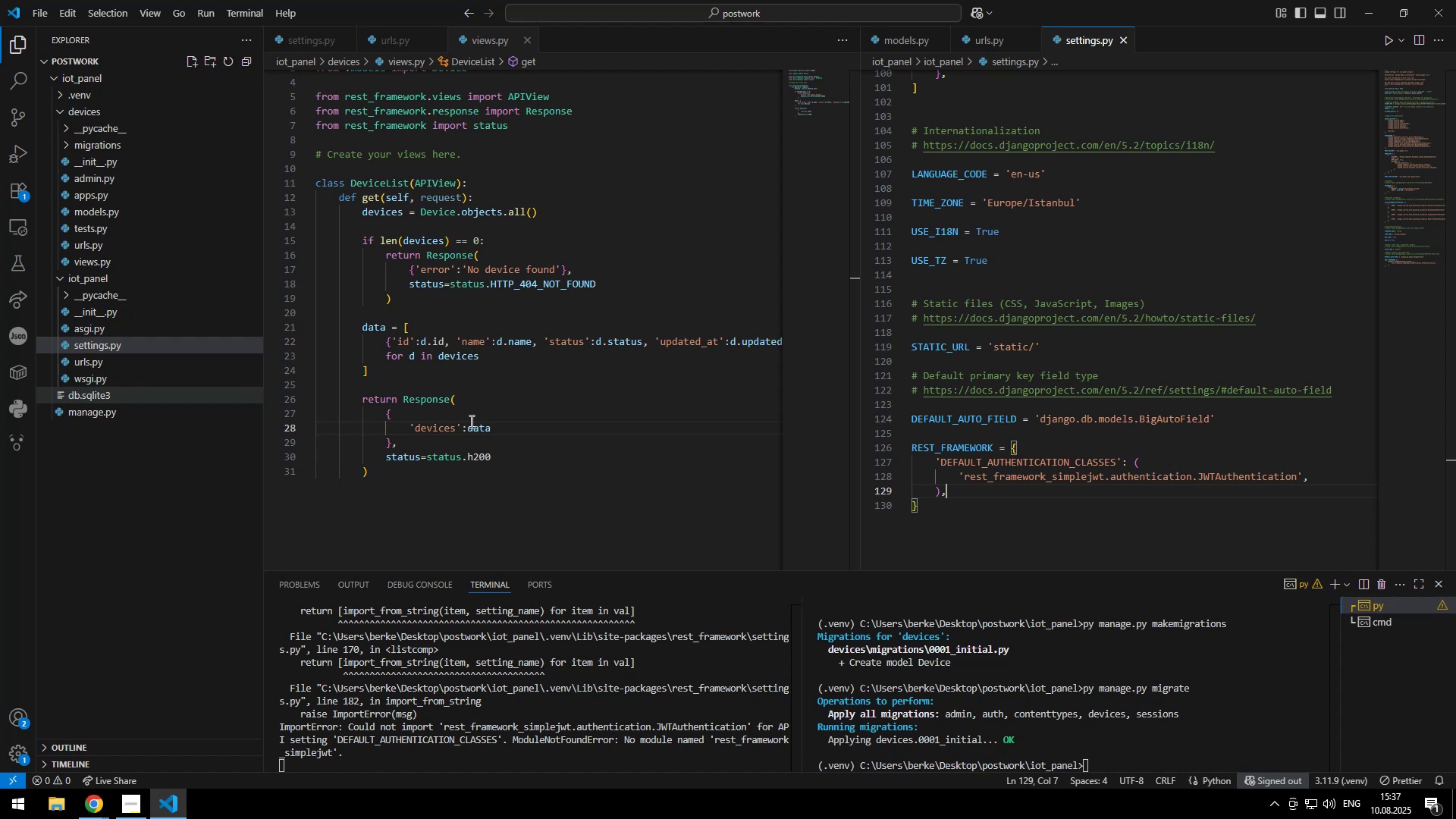 
key(ArrowRight)
 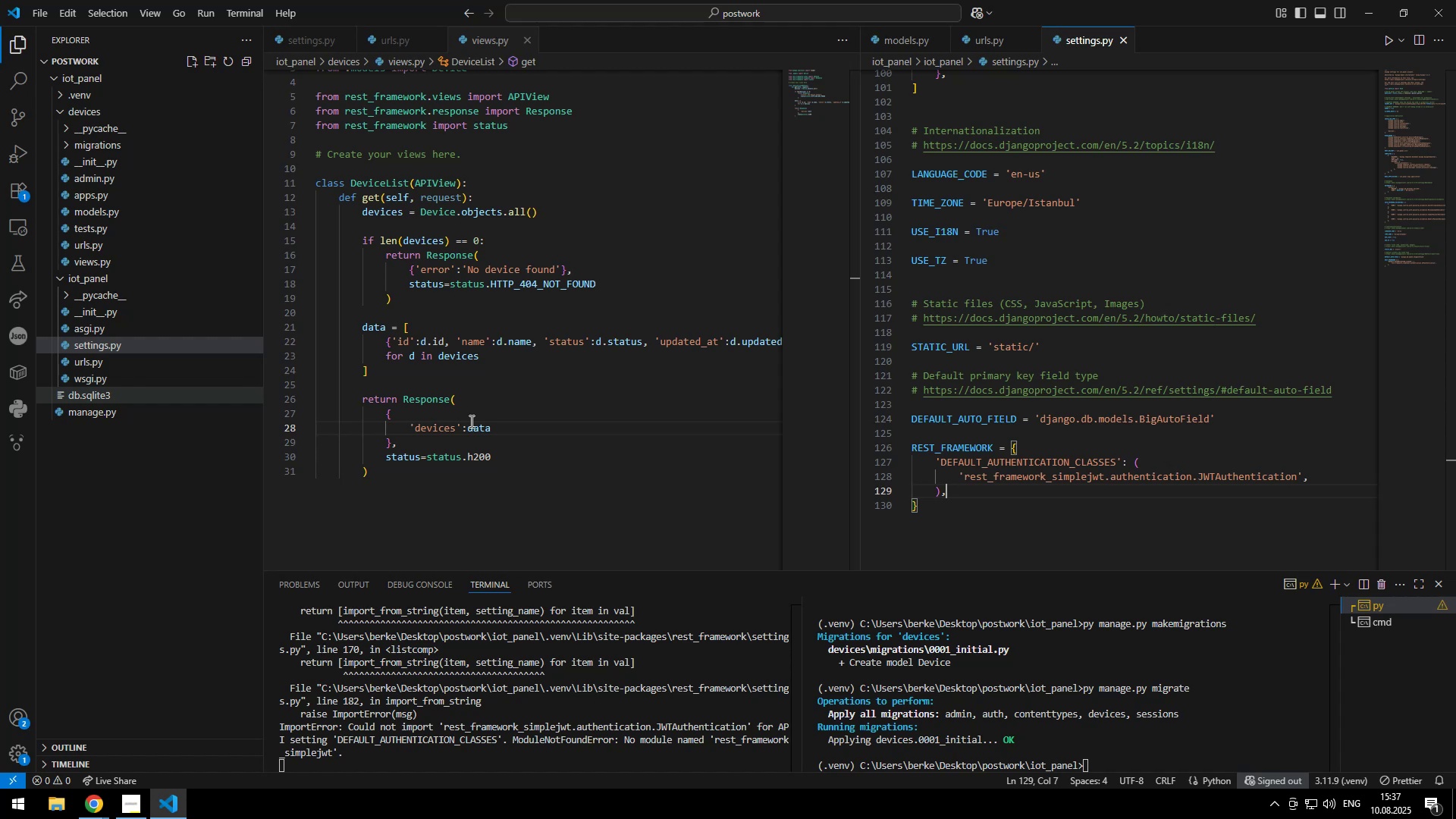 
key(Comma)
 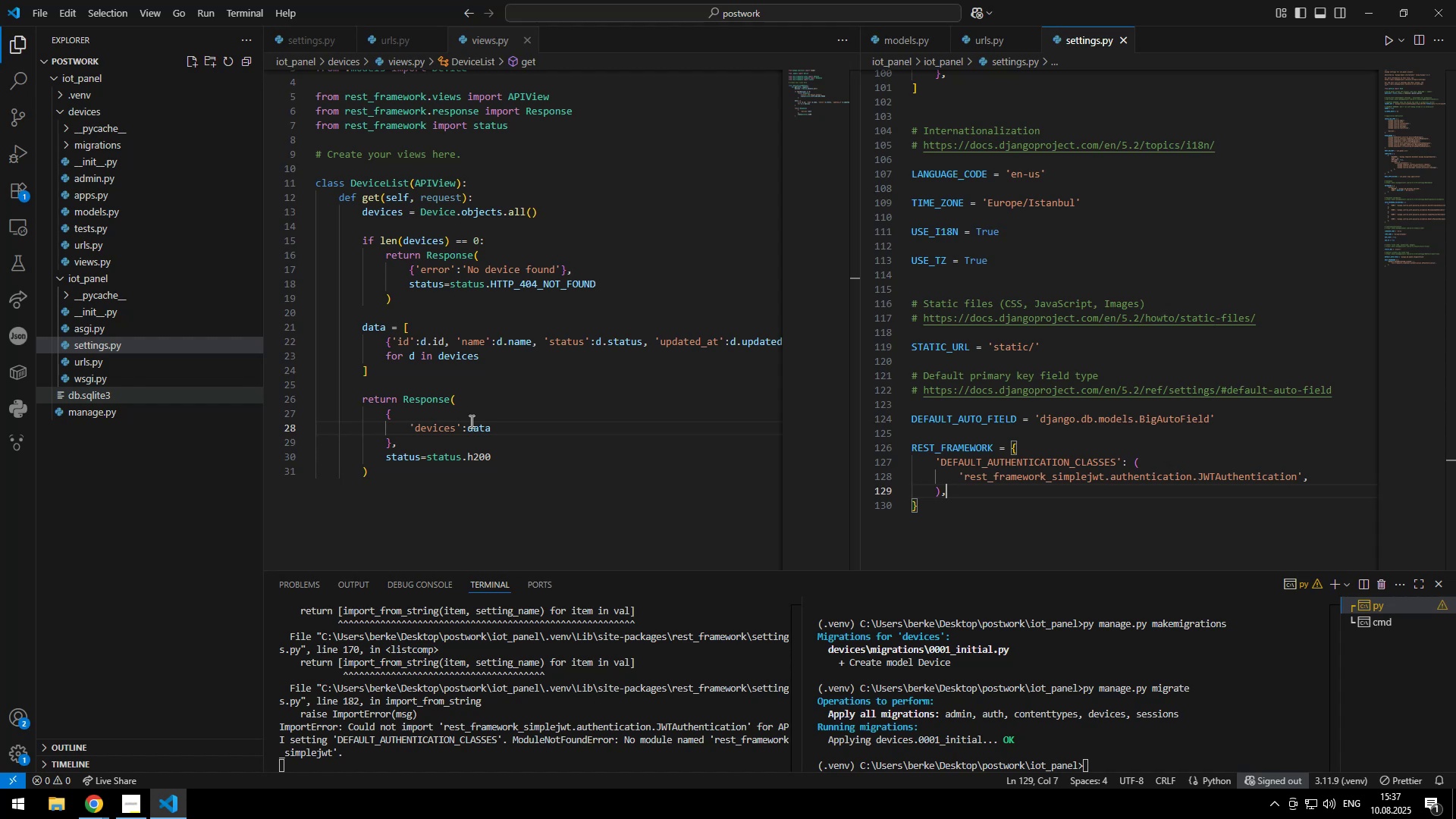 
key(Backspace)
 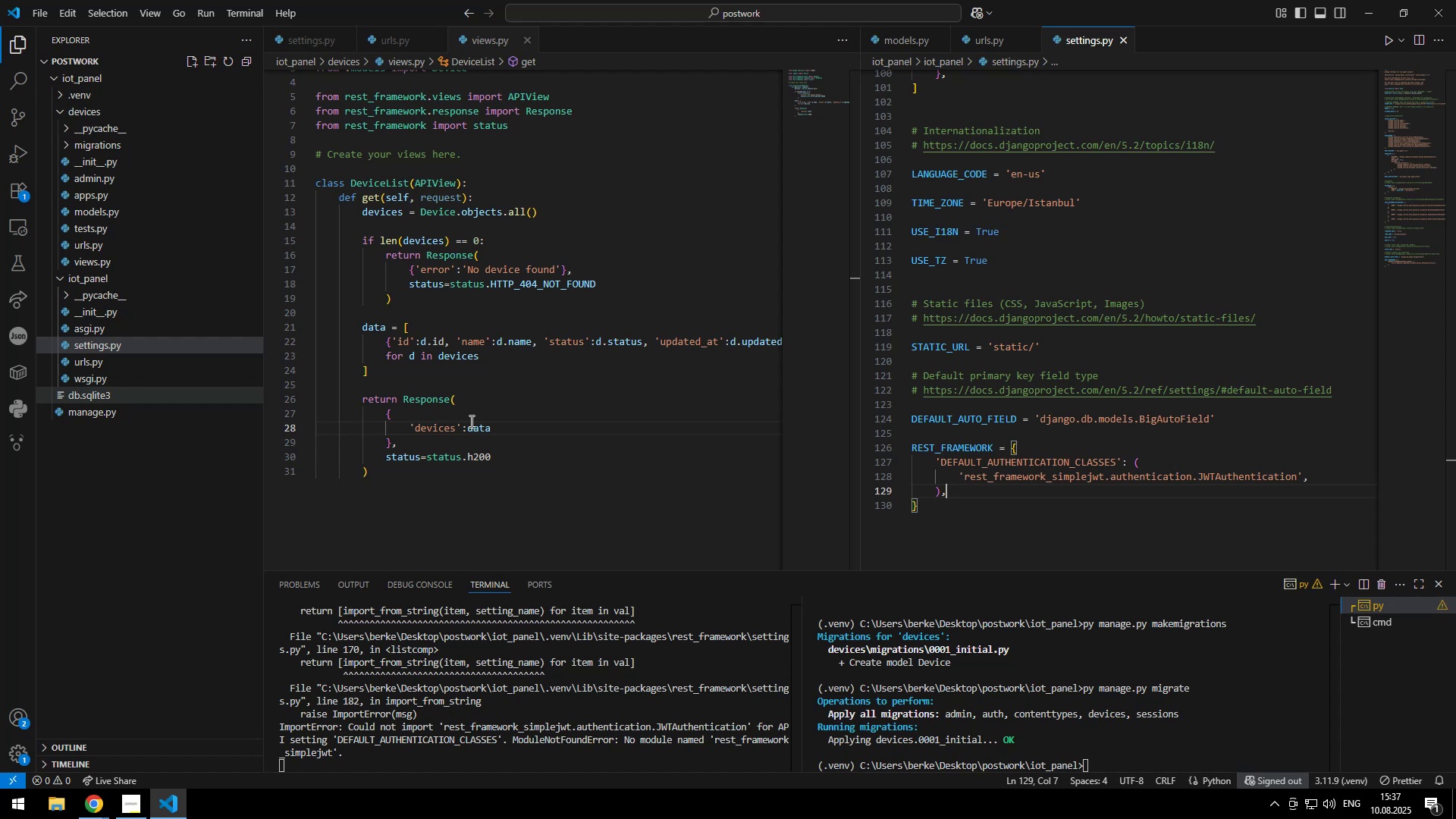 
key(Enter)
 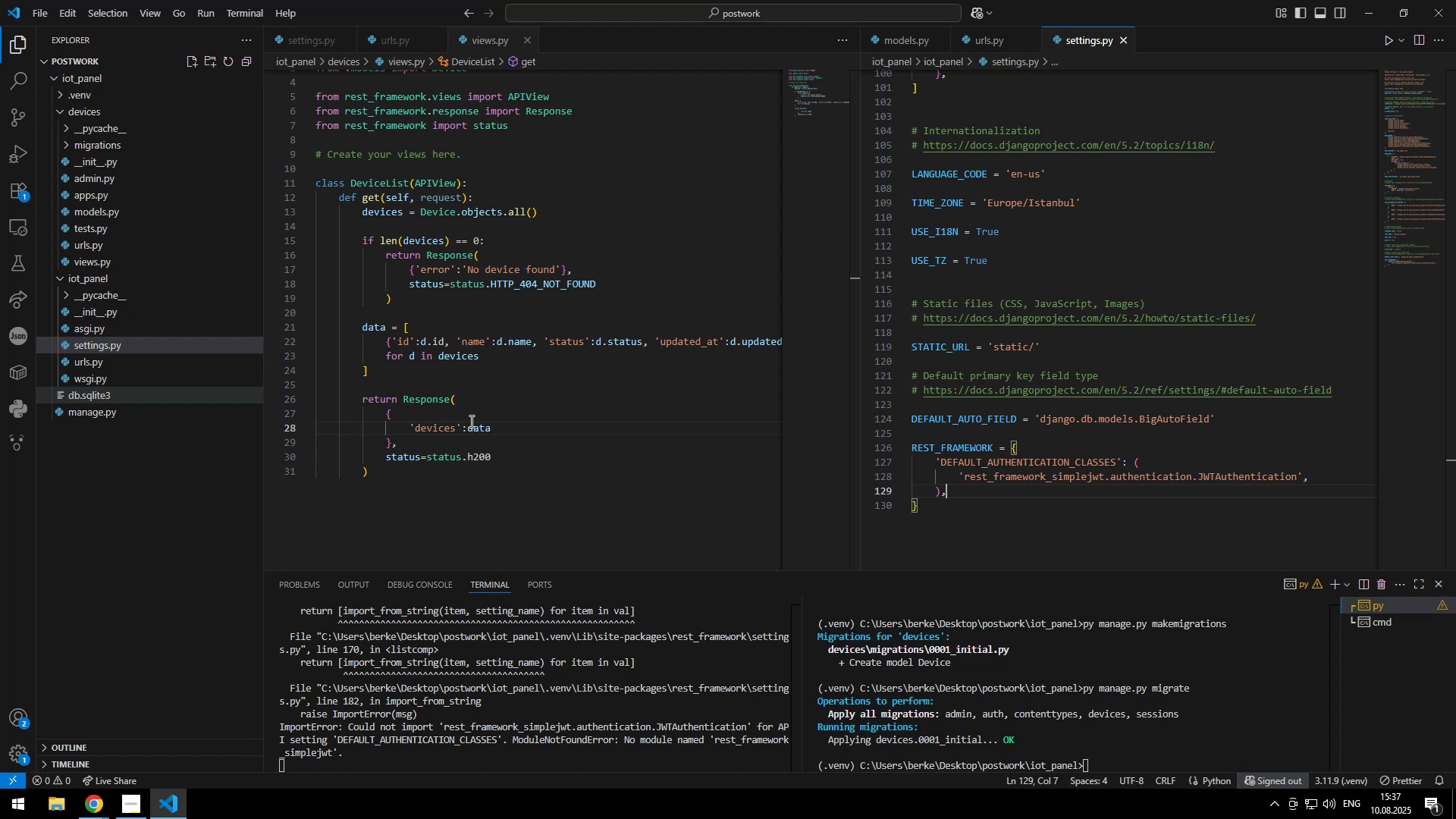 
type(sty;e)
key(Backspace)
key(Backspace)
key(Backspace)
type([Delete]{{)
 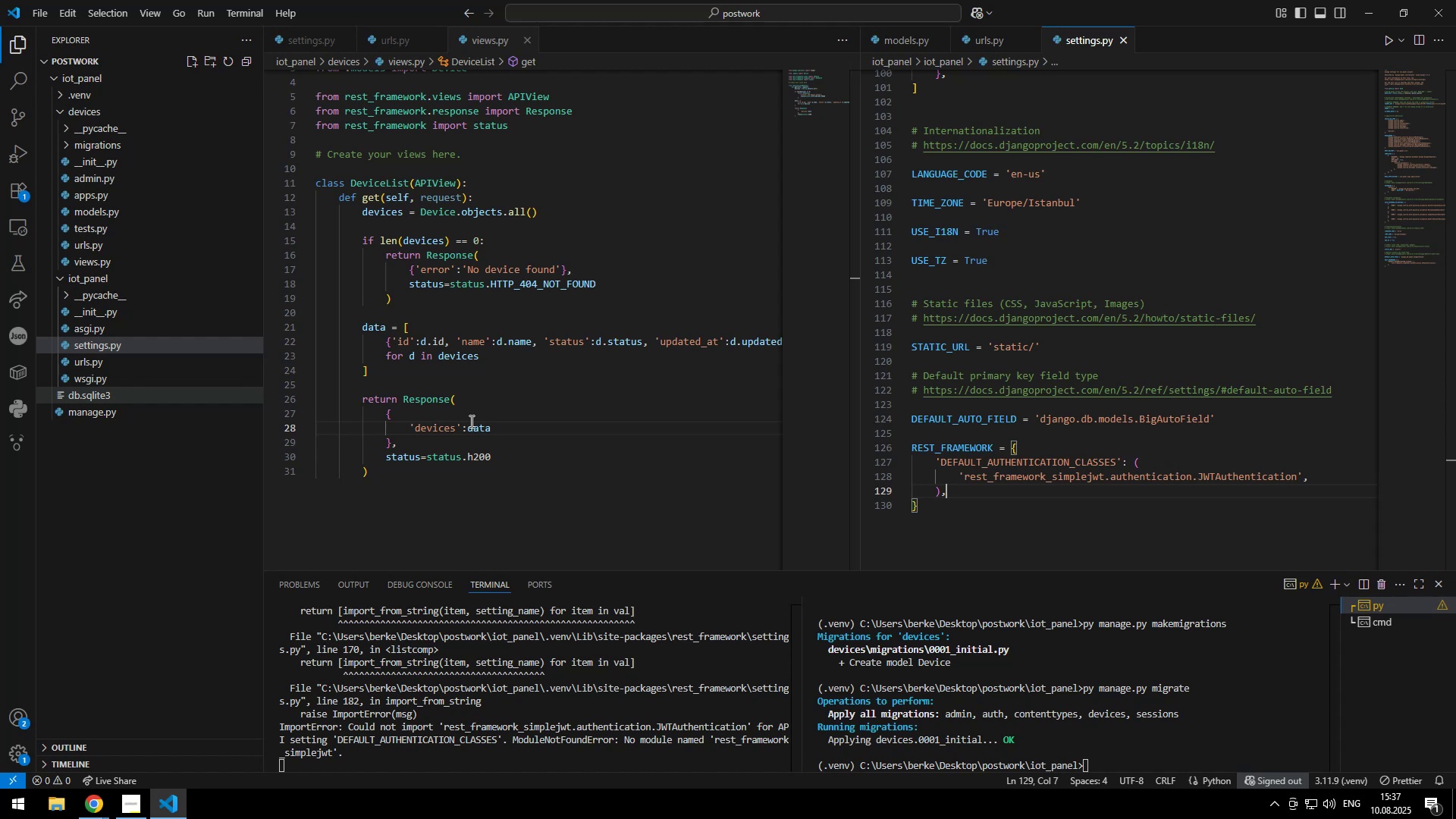 
 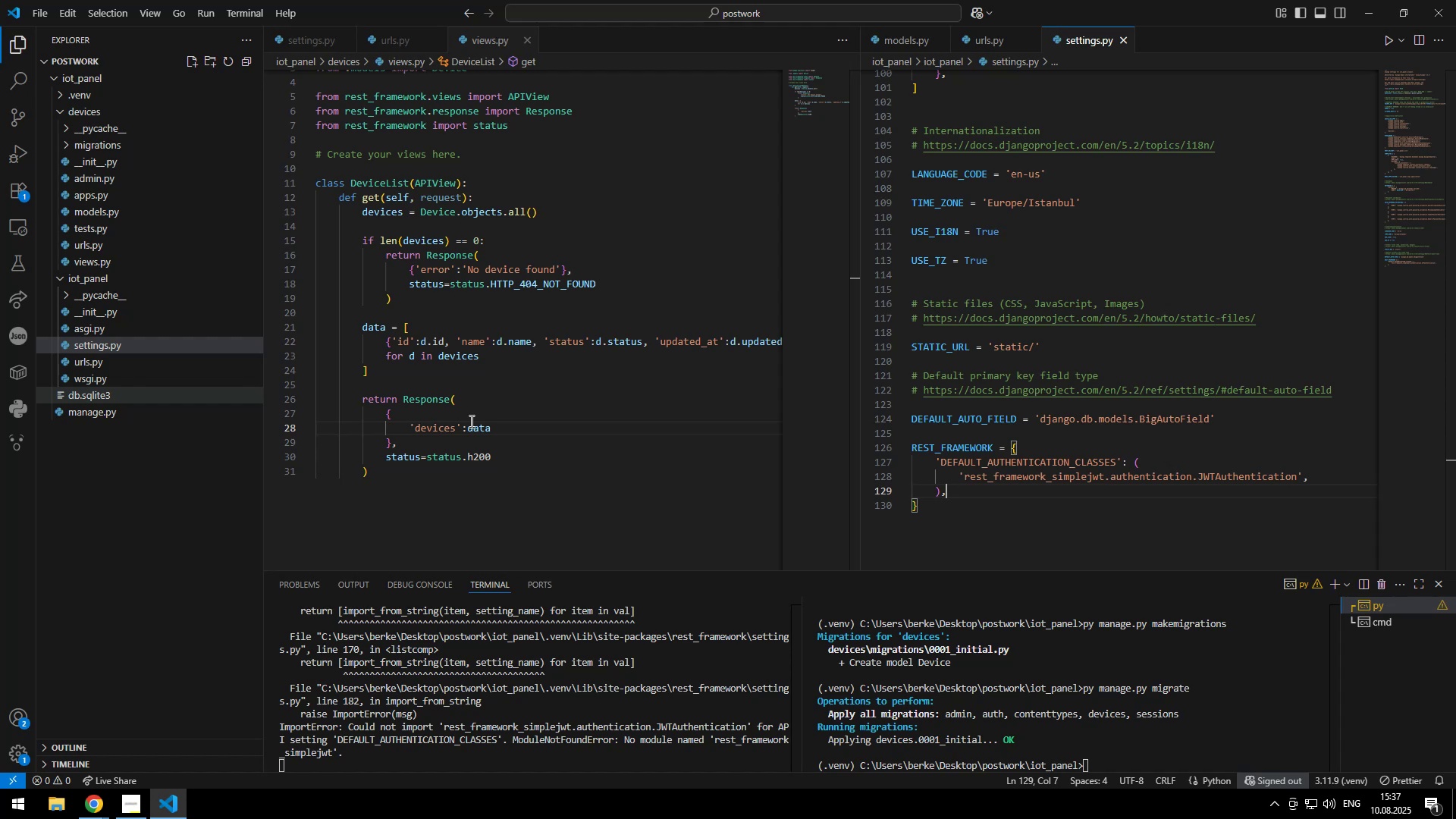 
key(Enter)
 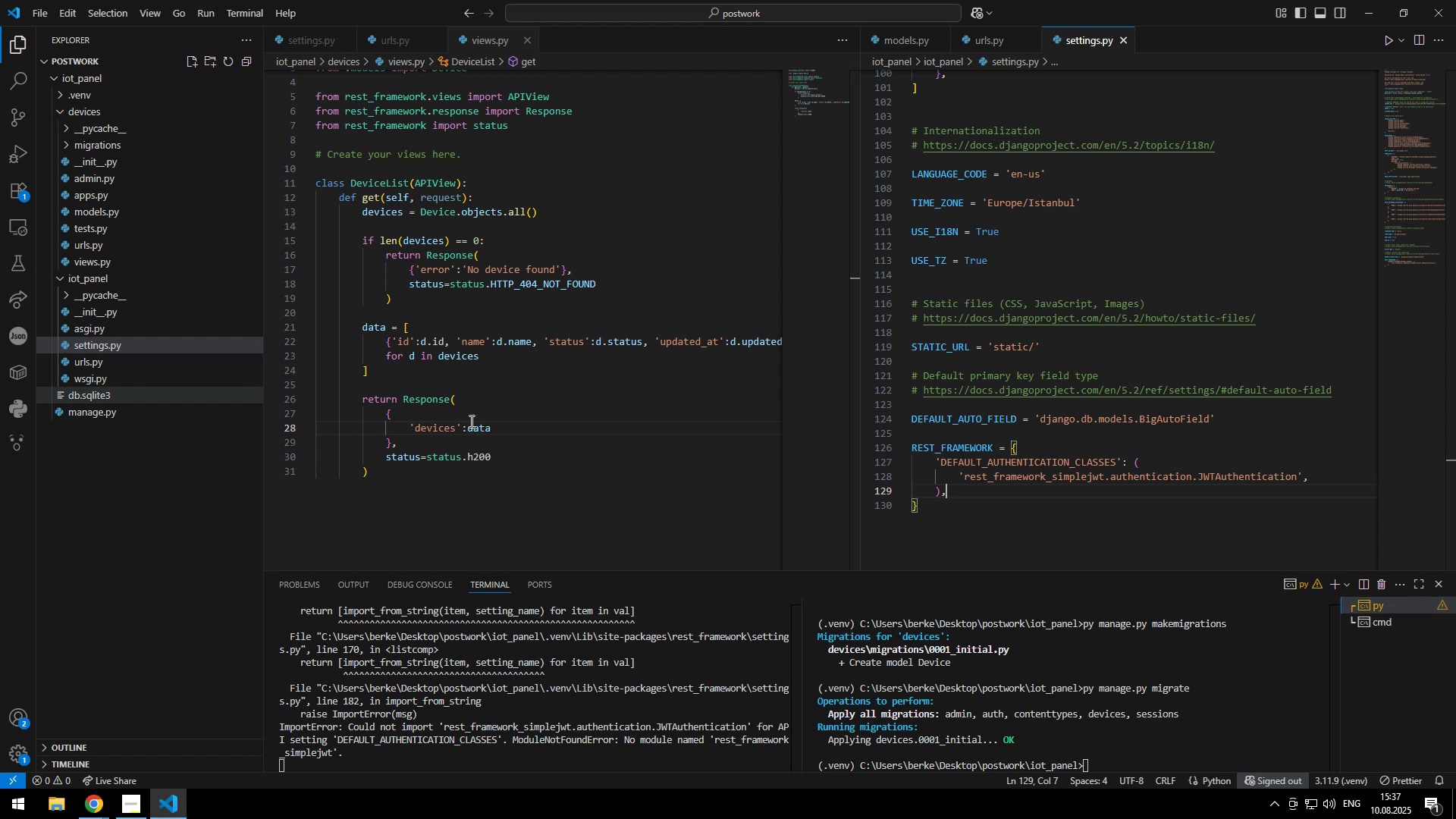 
type(marhin)
key(Backspace)
key(Backspace)
key(Backspace)
type(gin::")
key(Backspace)
type("")
 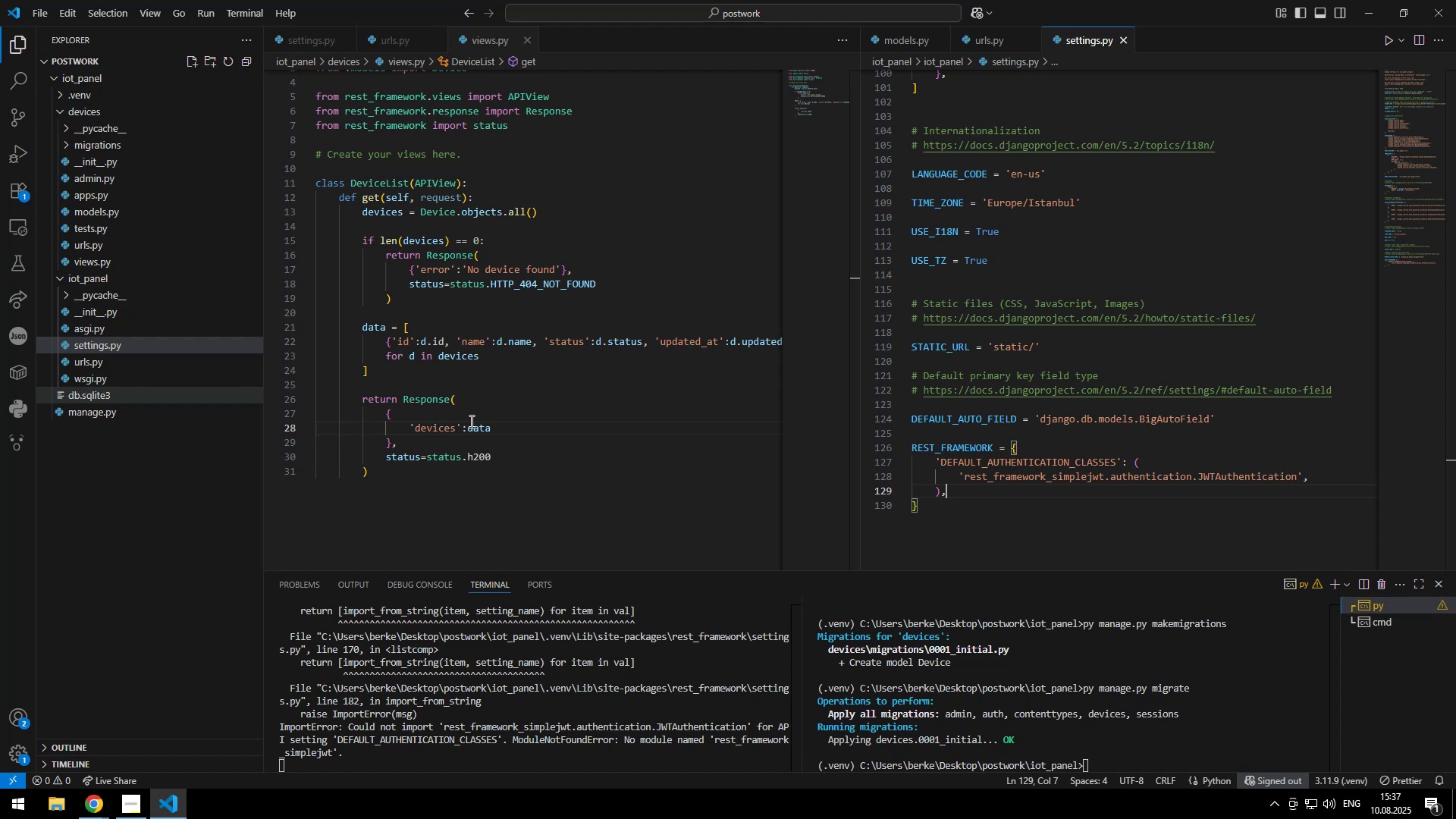 
 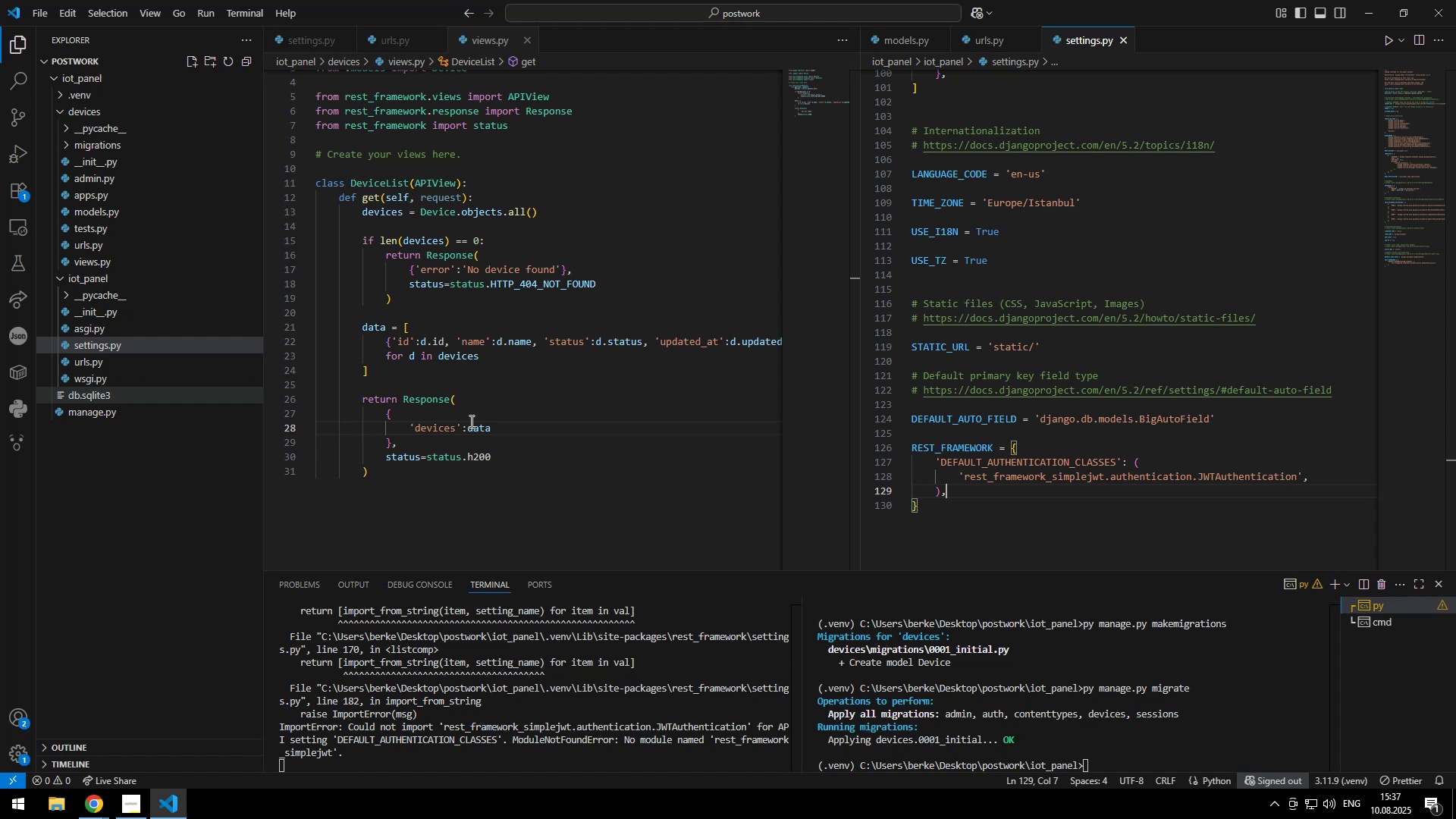 
key(ArrowLeft)
 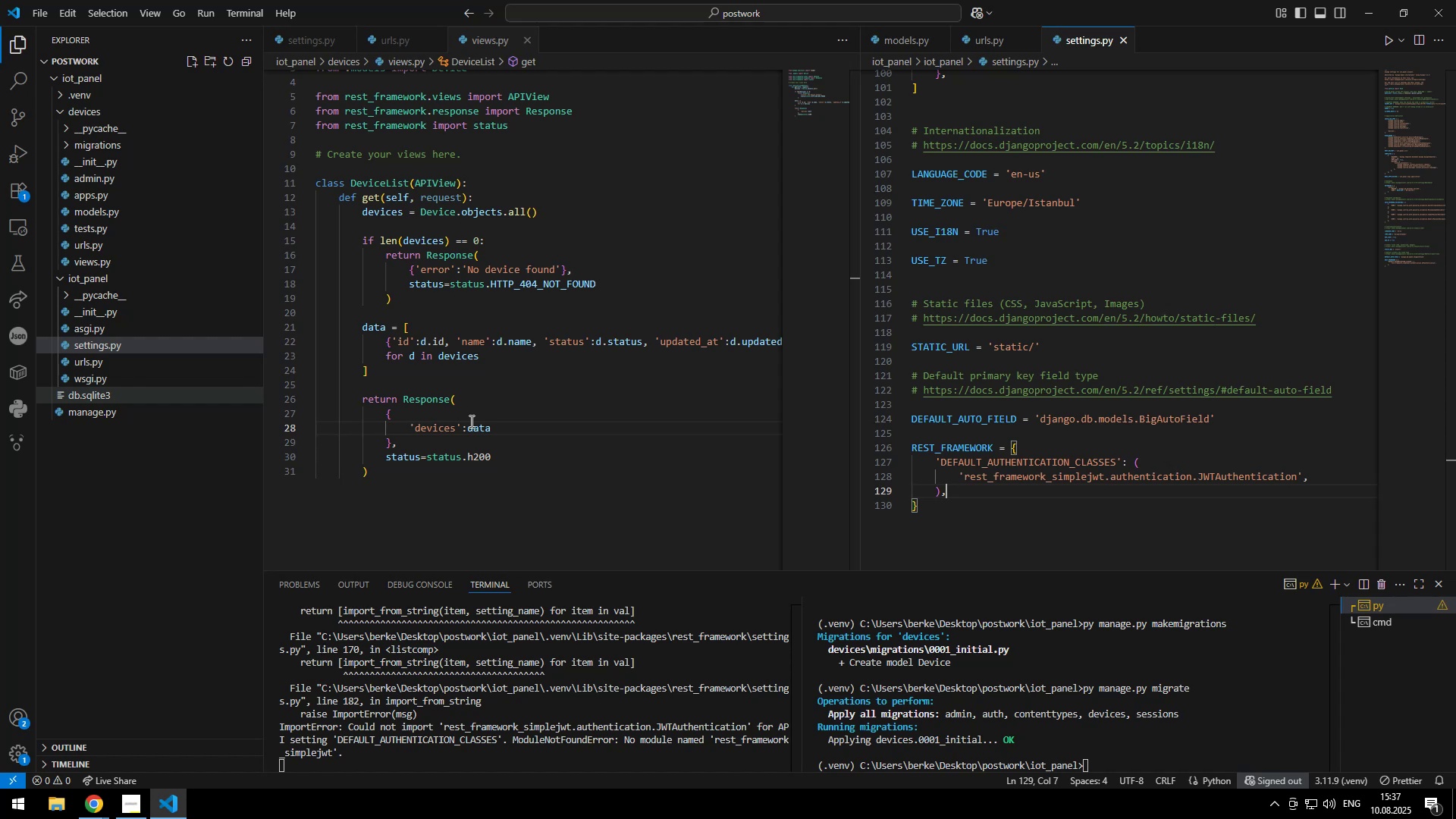 
type(8px)
 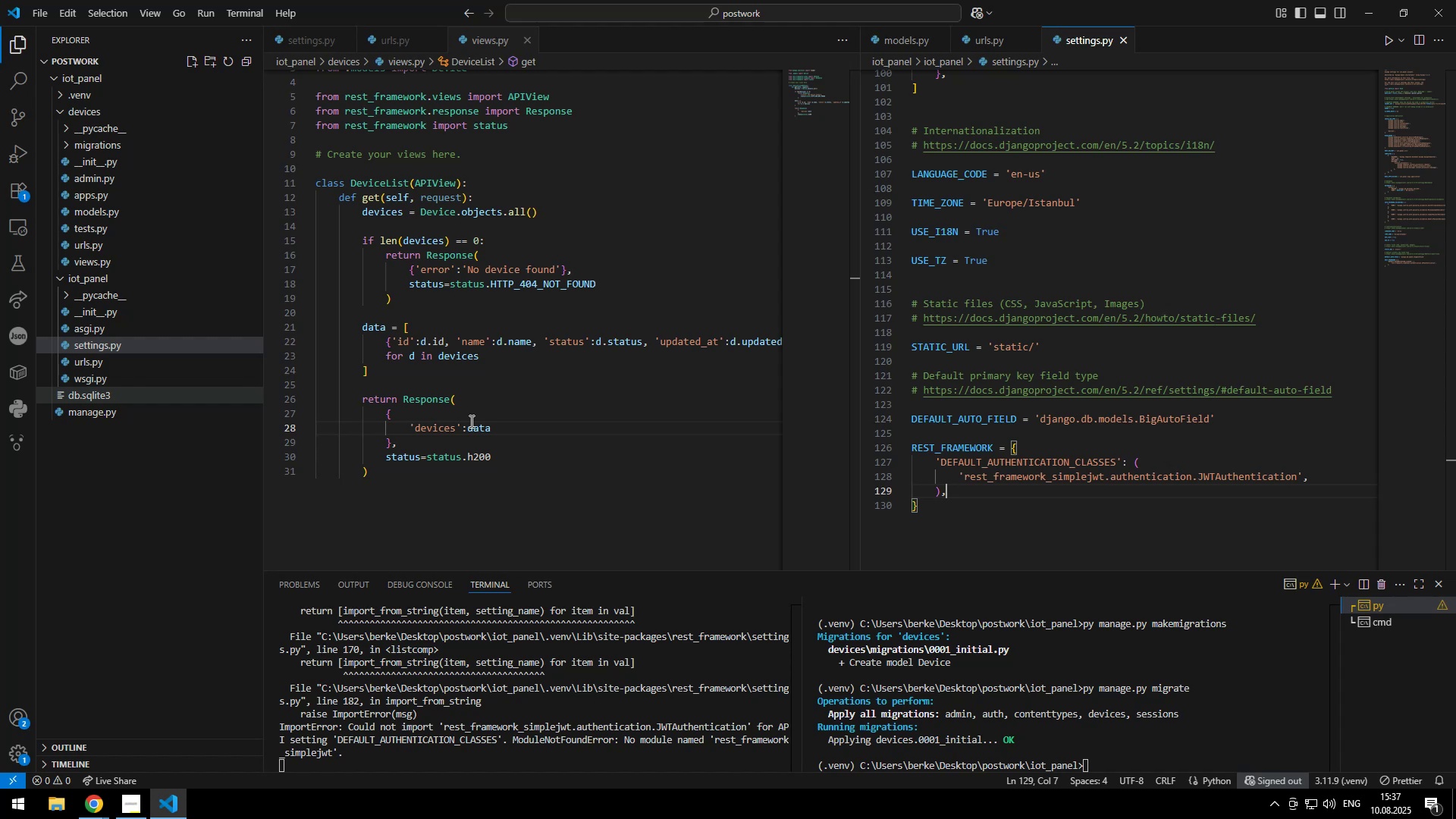 
key(ArrowRight)
 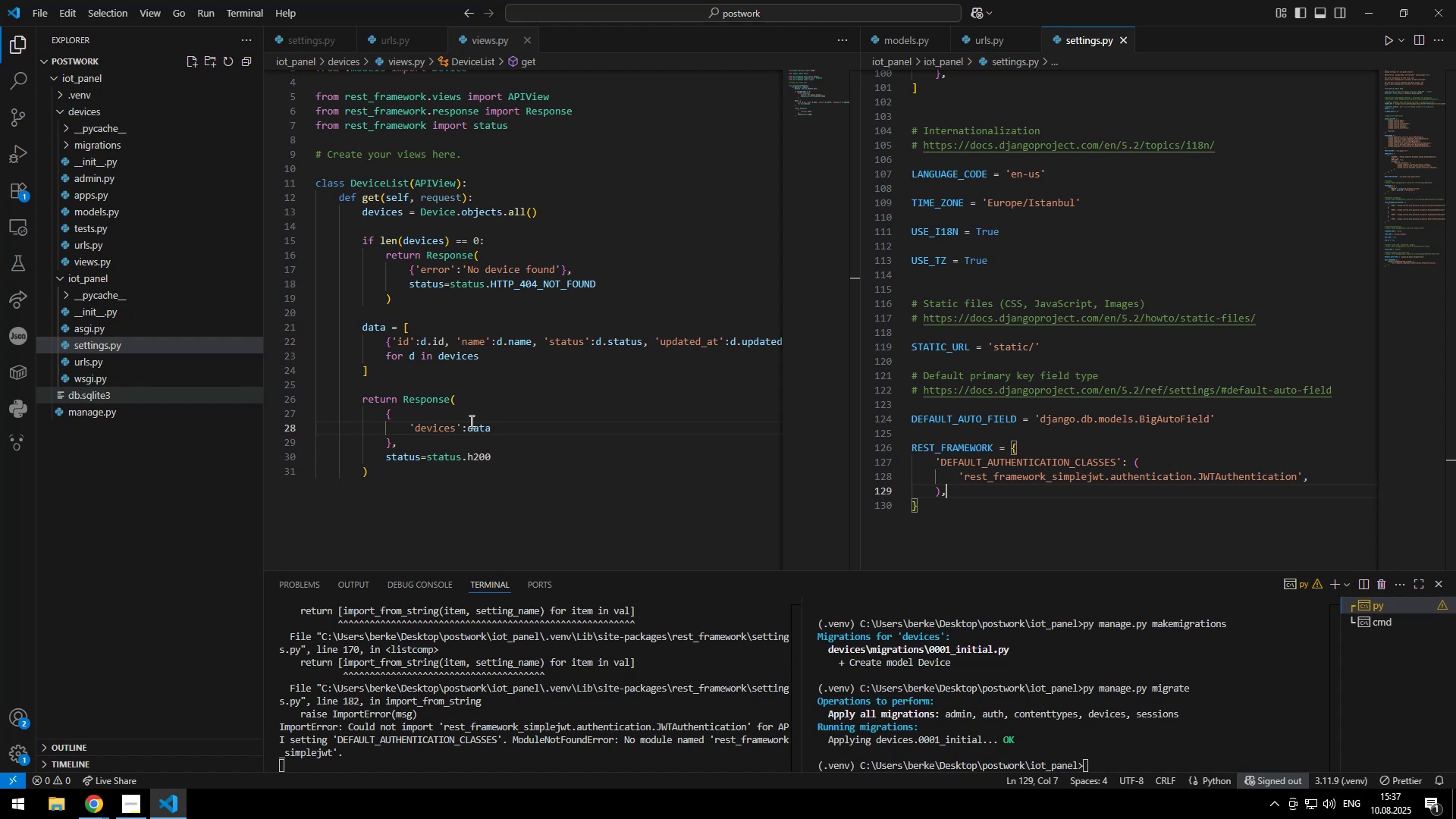 
key(ArrowLeft)
 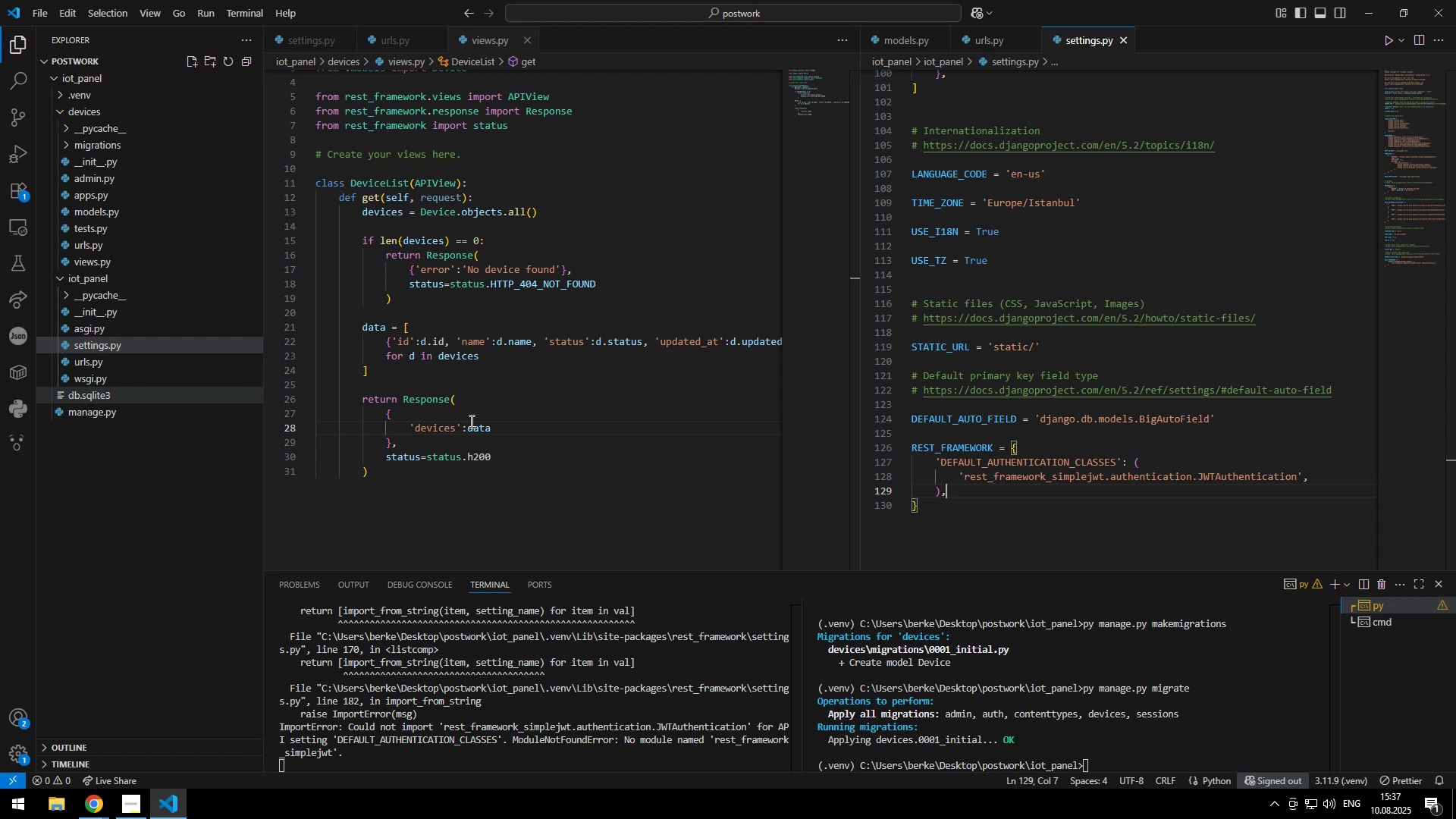 
key(Space)
 